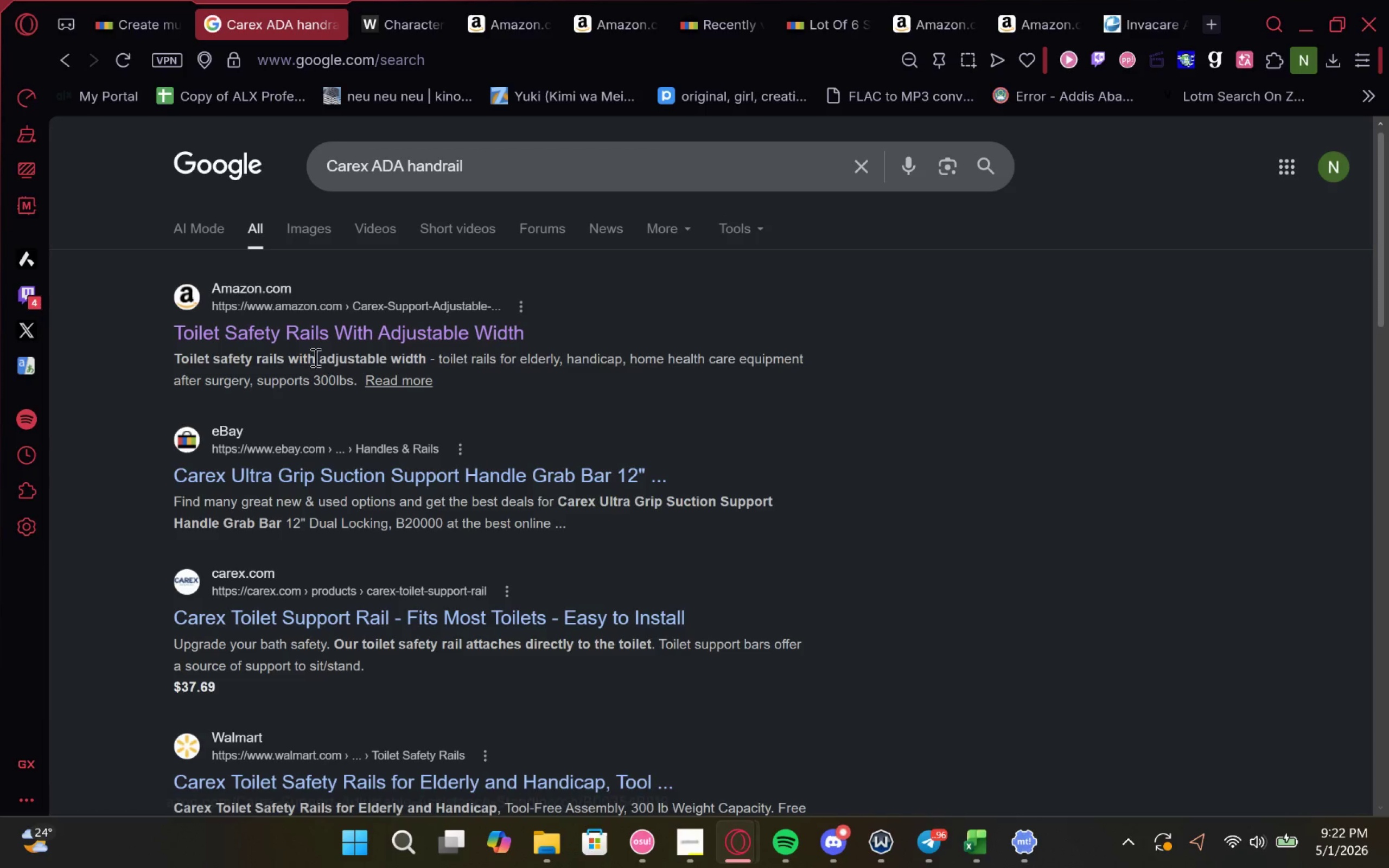 
wait(7.04)
 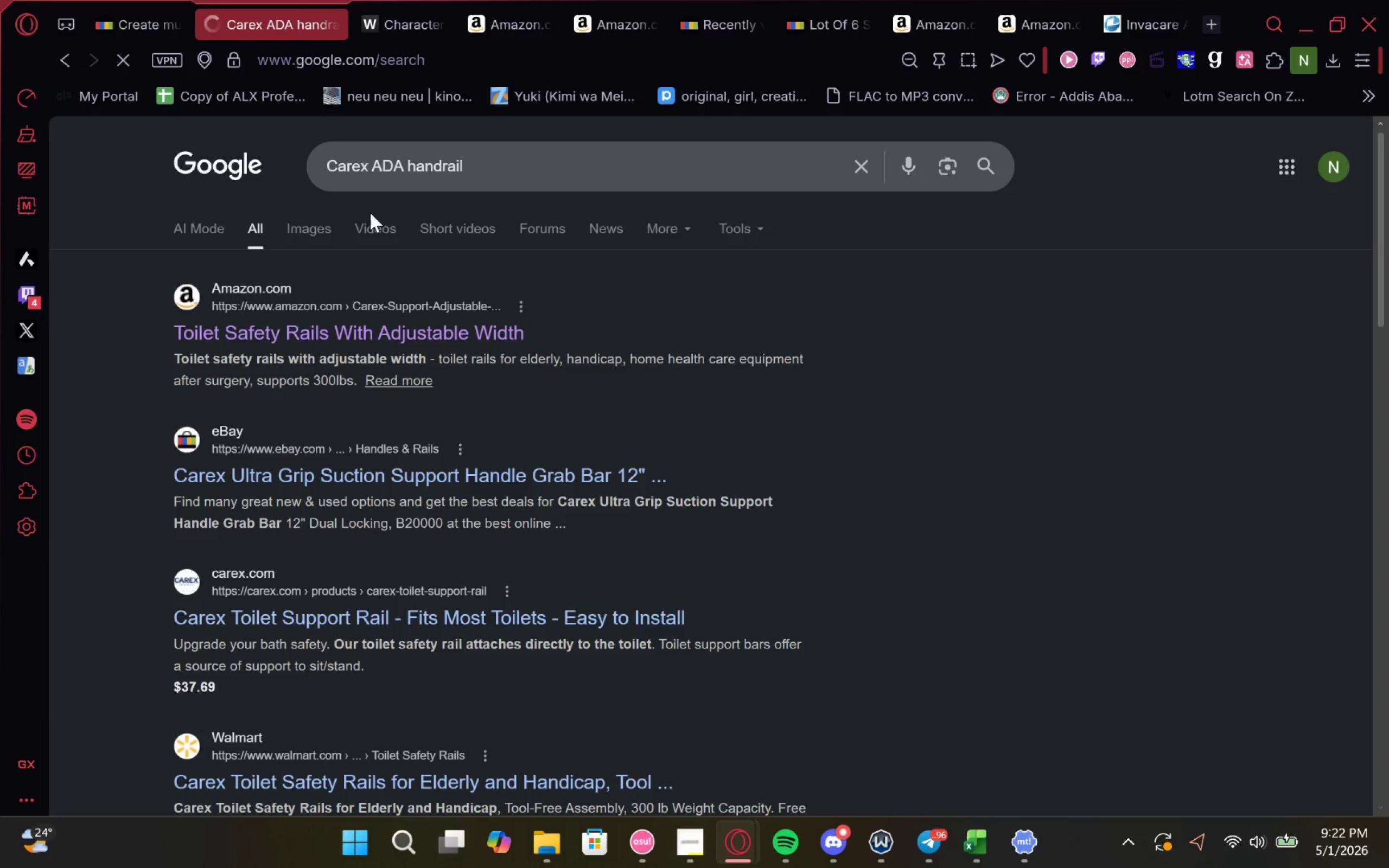 
left_click([274, 474])
 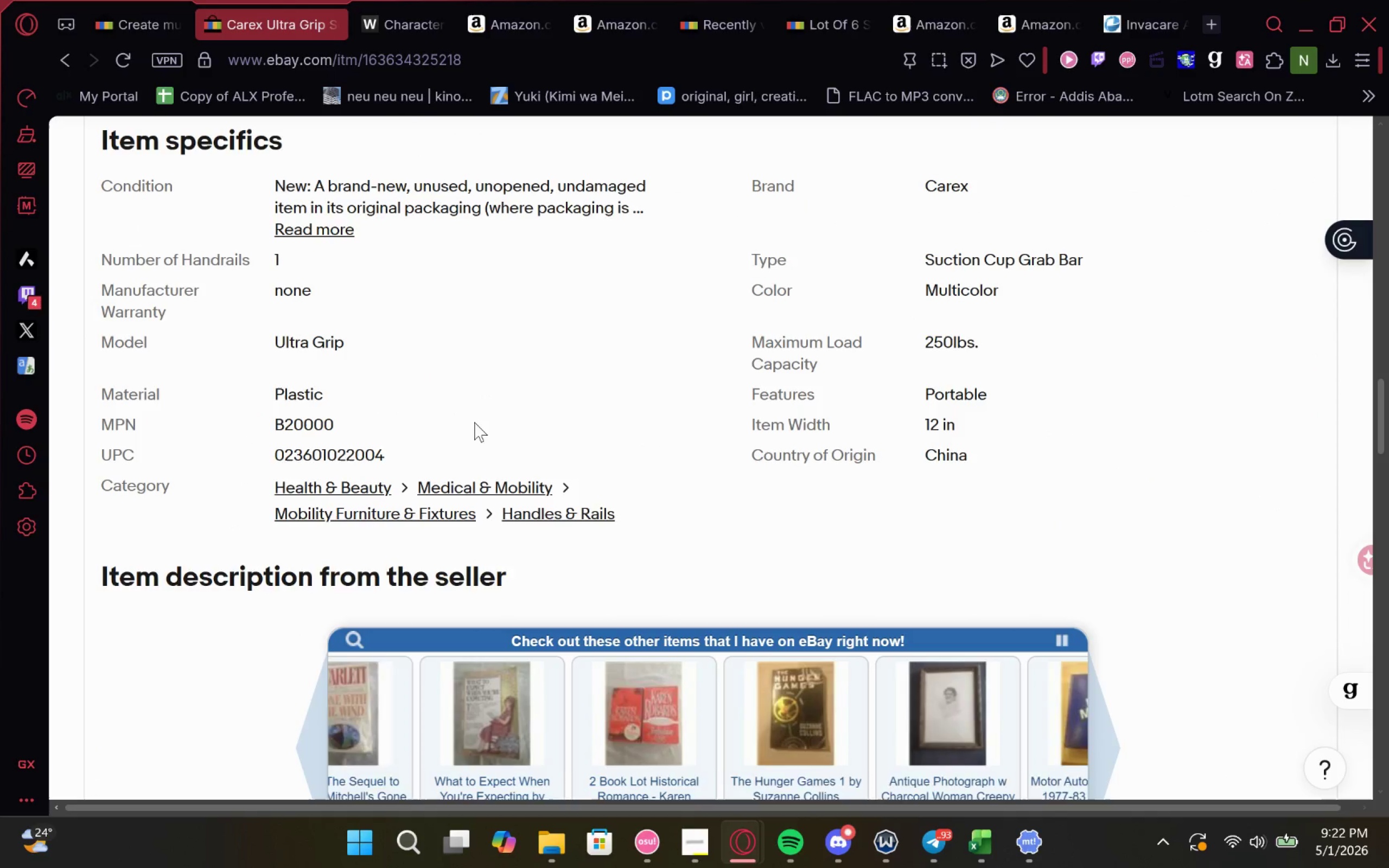 
wait(23.39)
 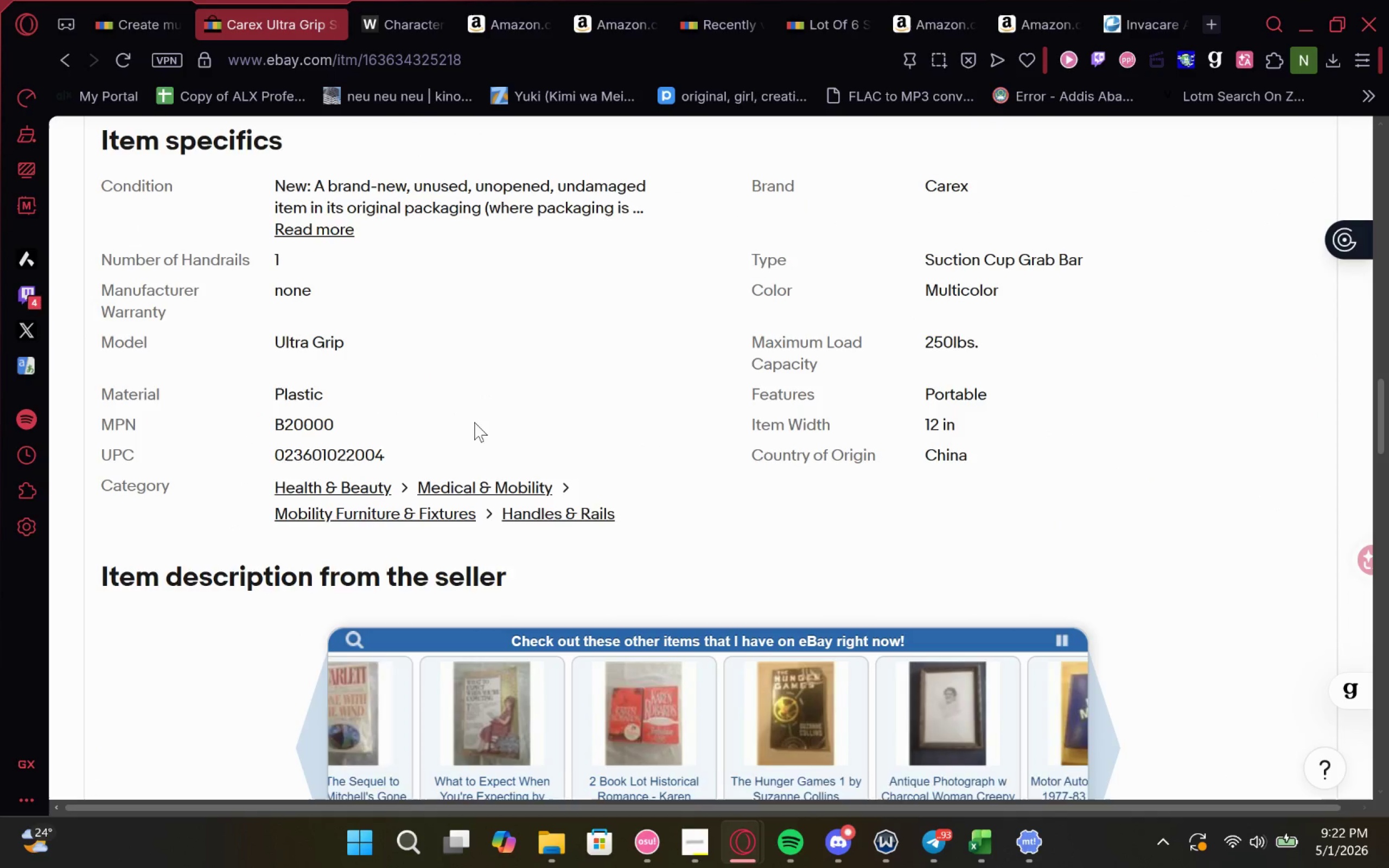 
left_click([995, 850])
 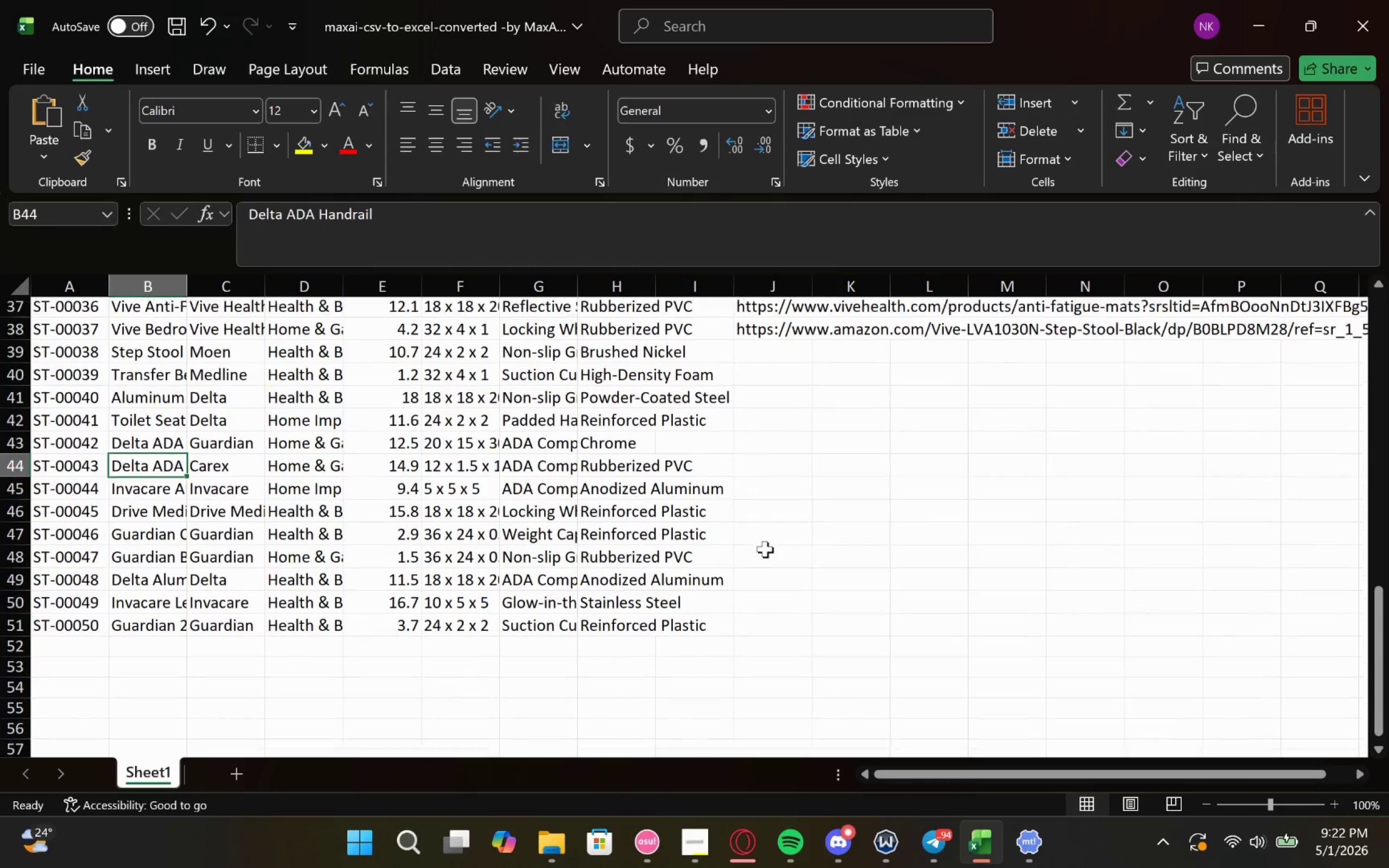 
key(Control+F)
 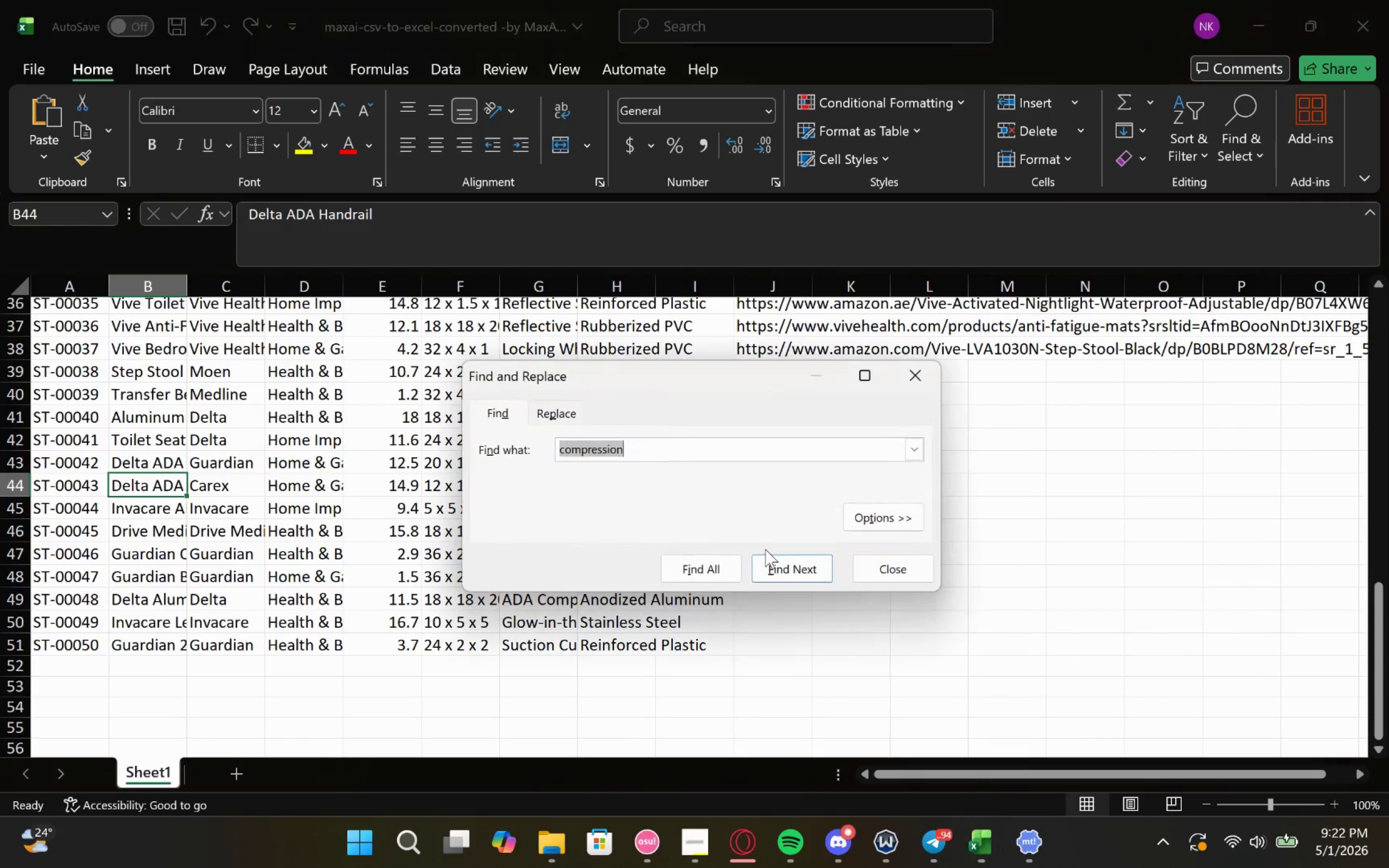 
type(carex hand)
 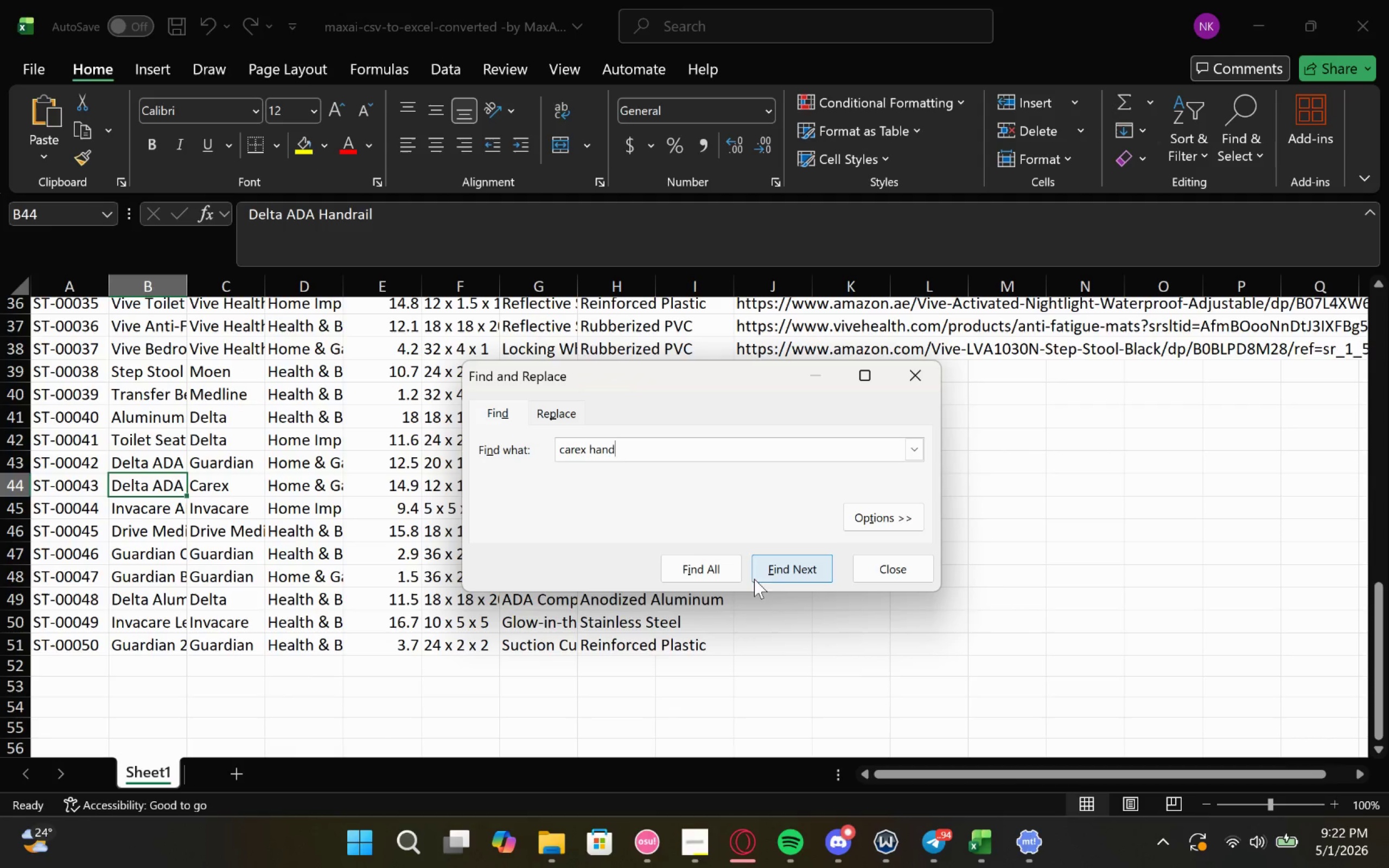 
left_click([775, 580])
 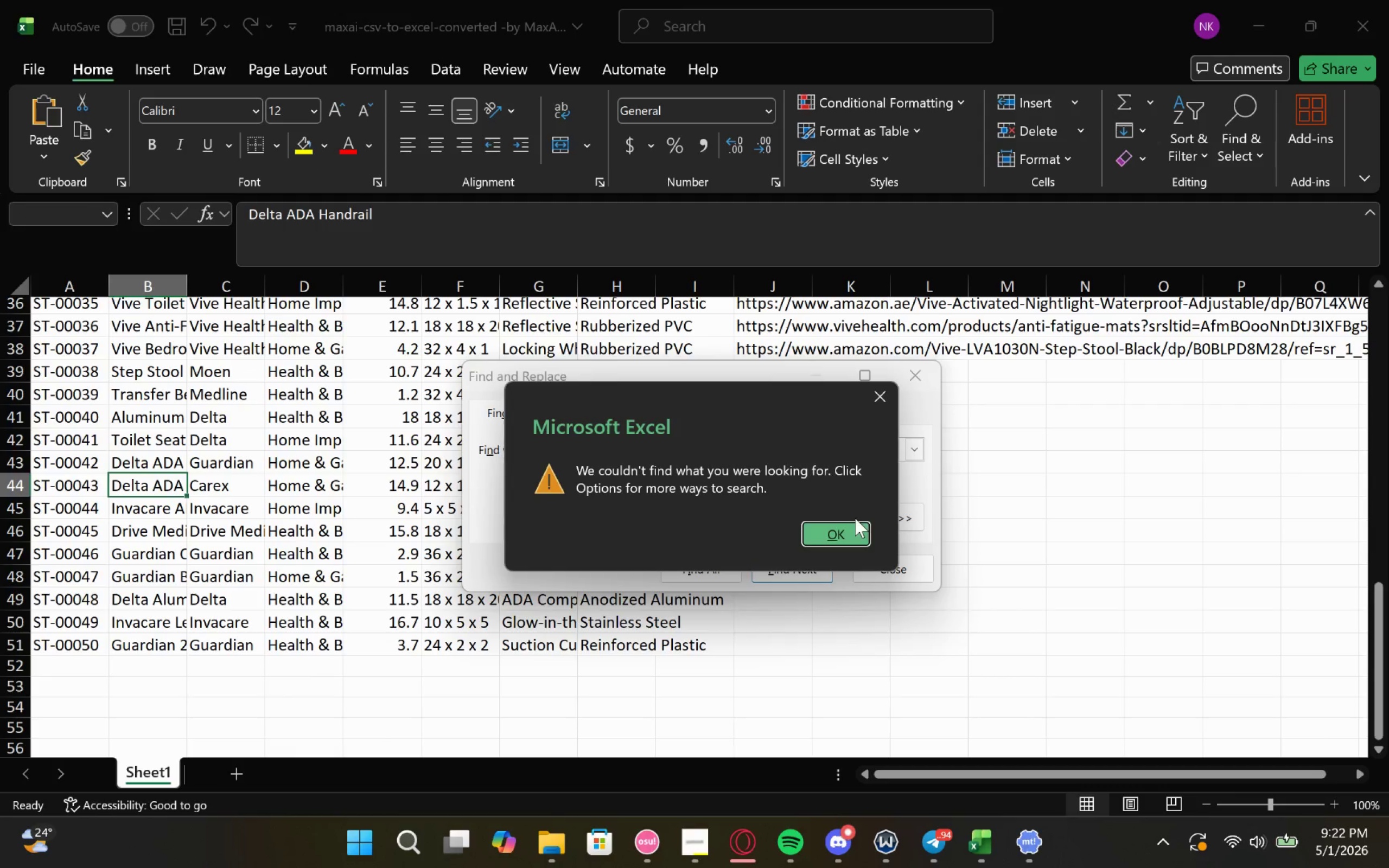 
left_click([843, 525])
 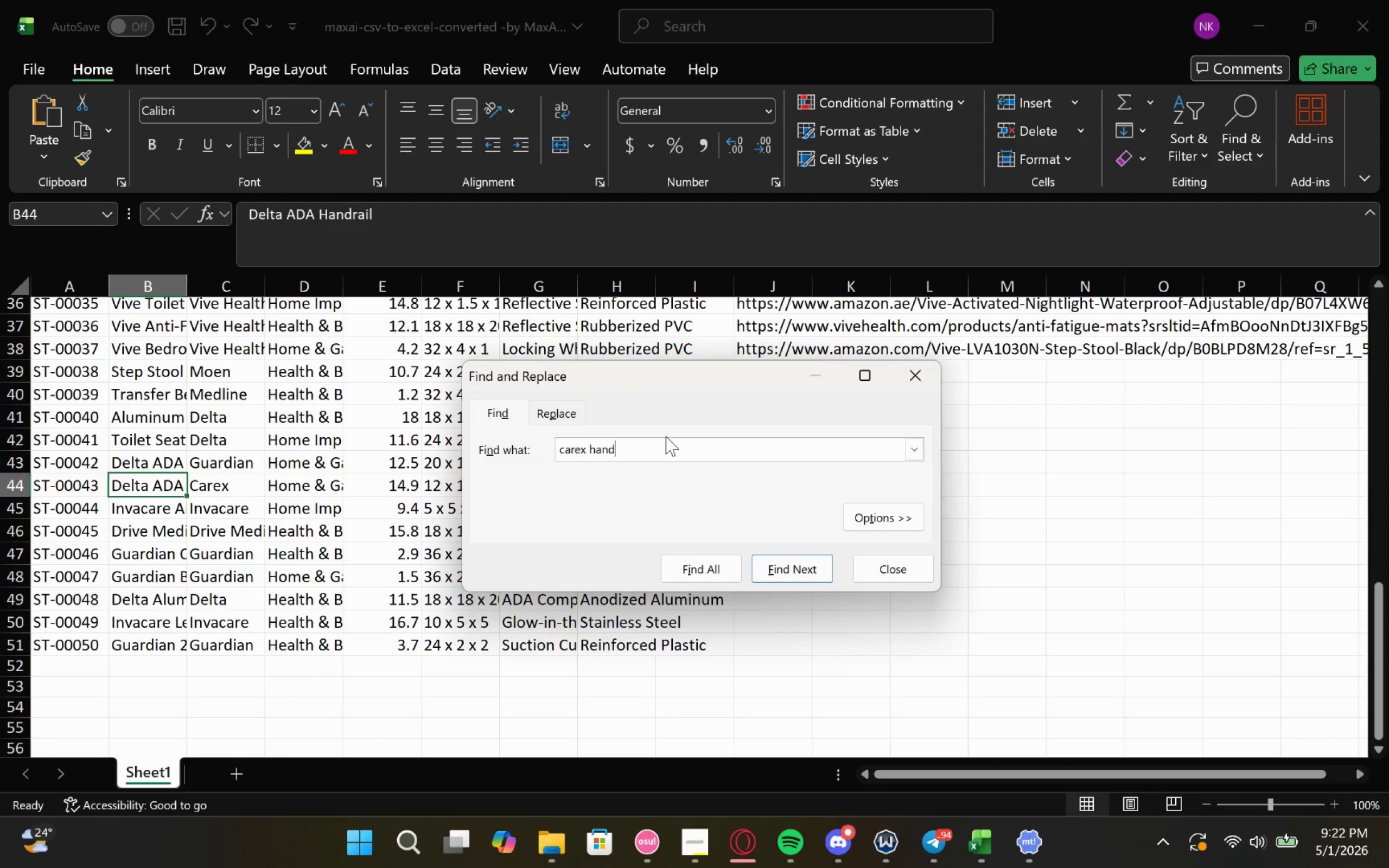 
type(rail)
 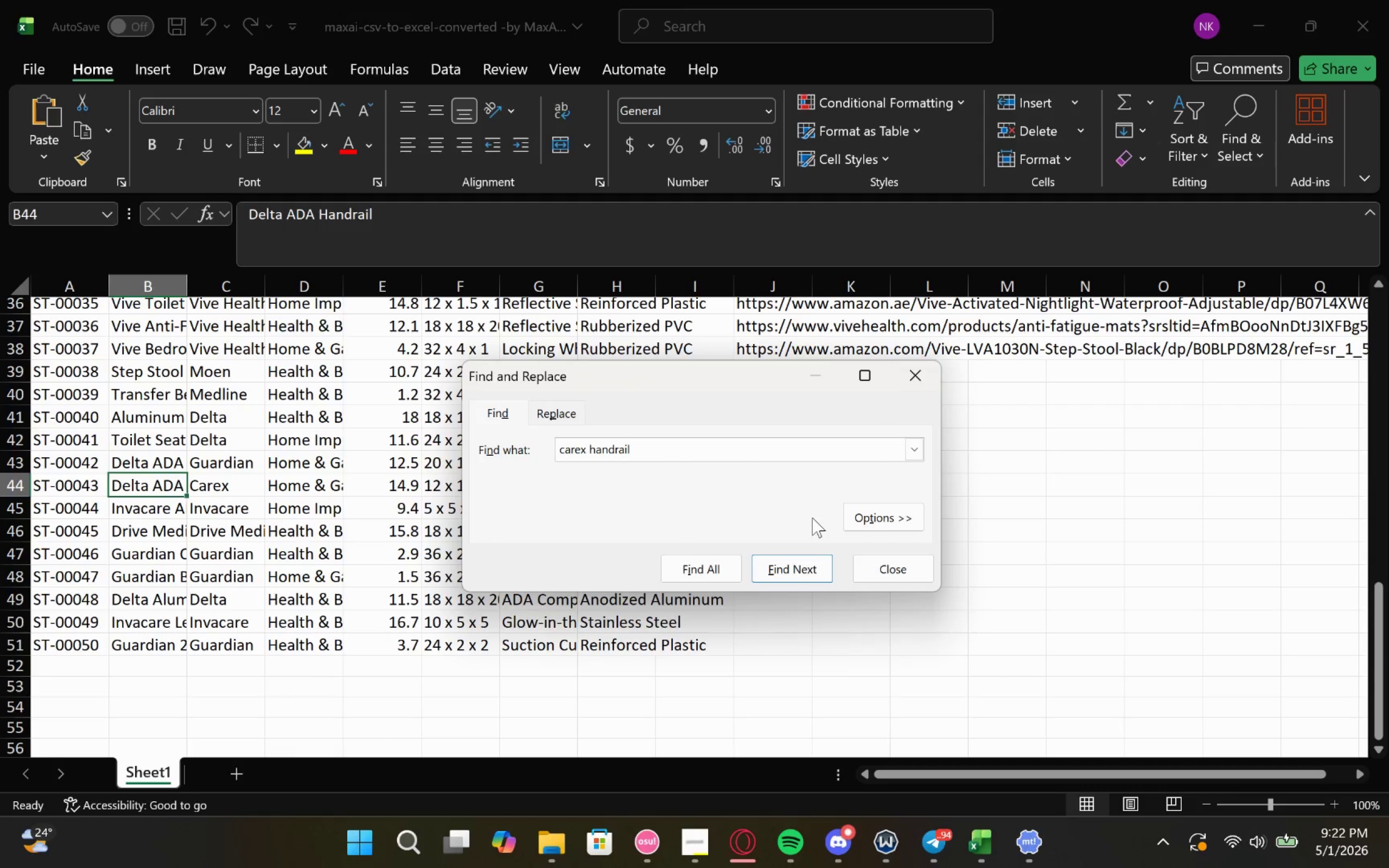 
left_click([769, 562])
 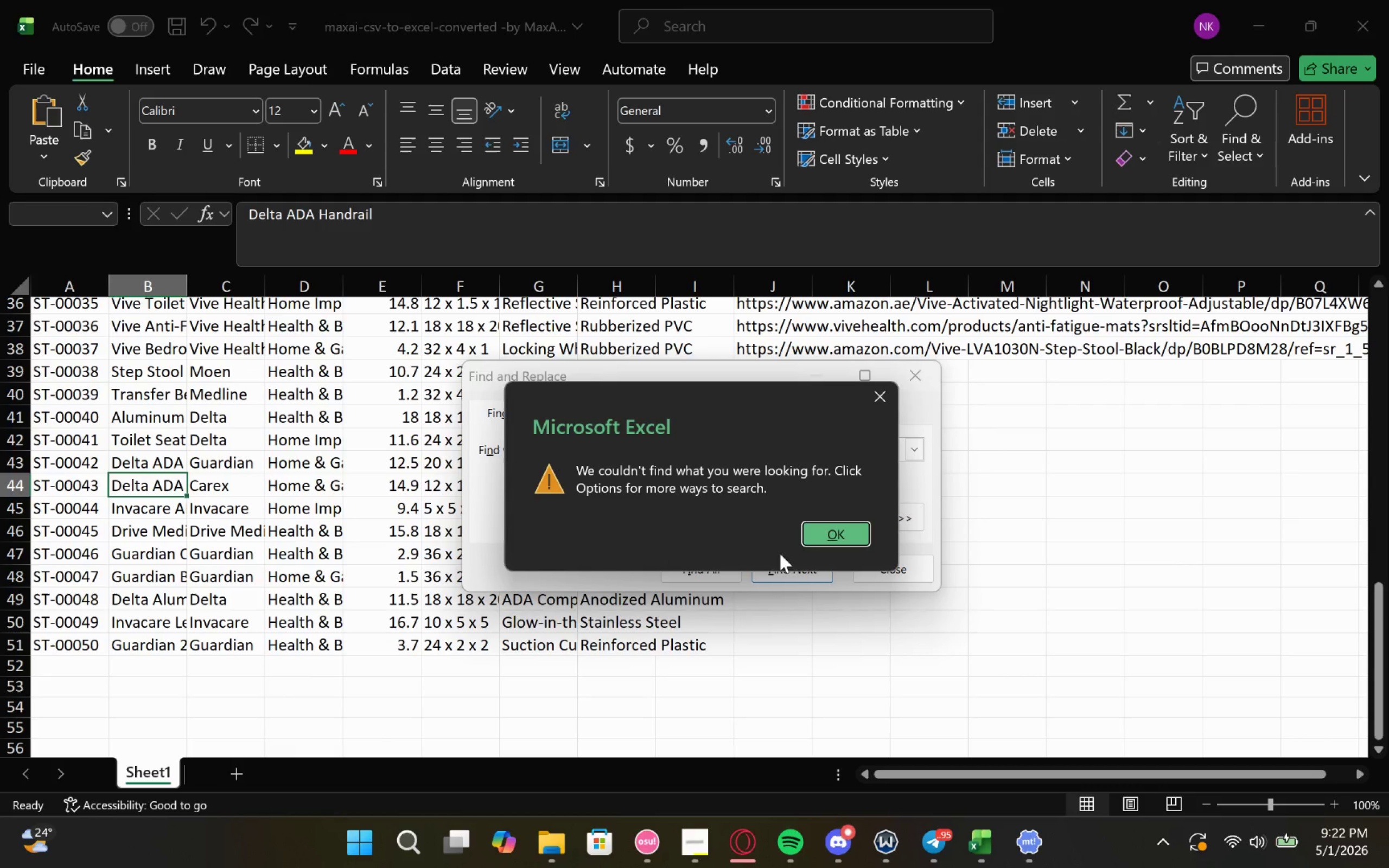 
left_click([807, 545])
 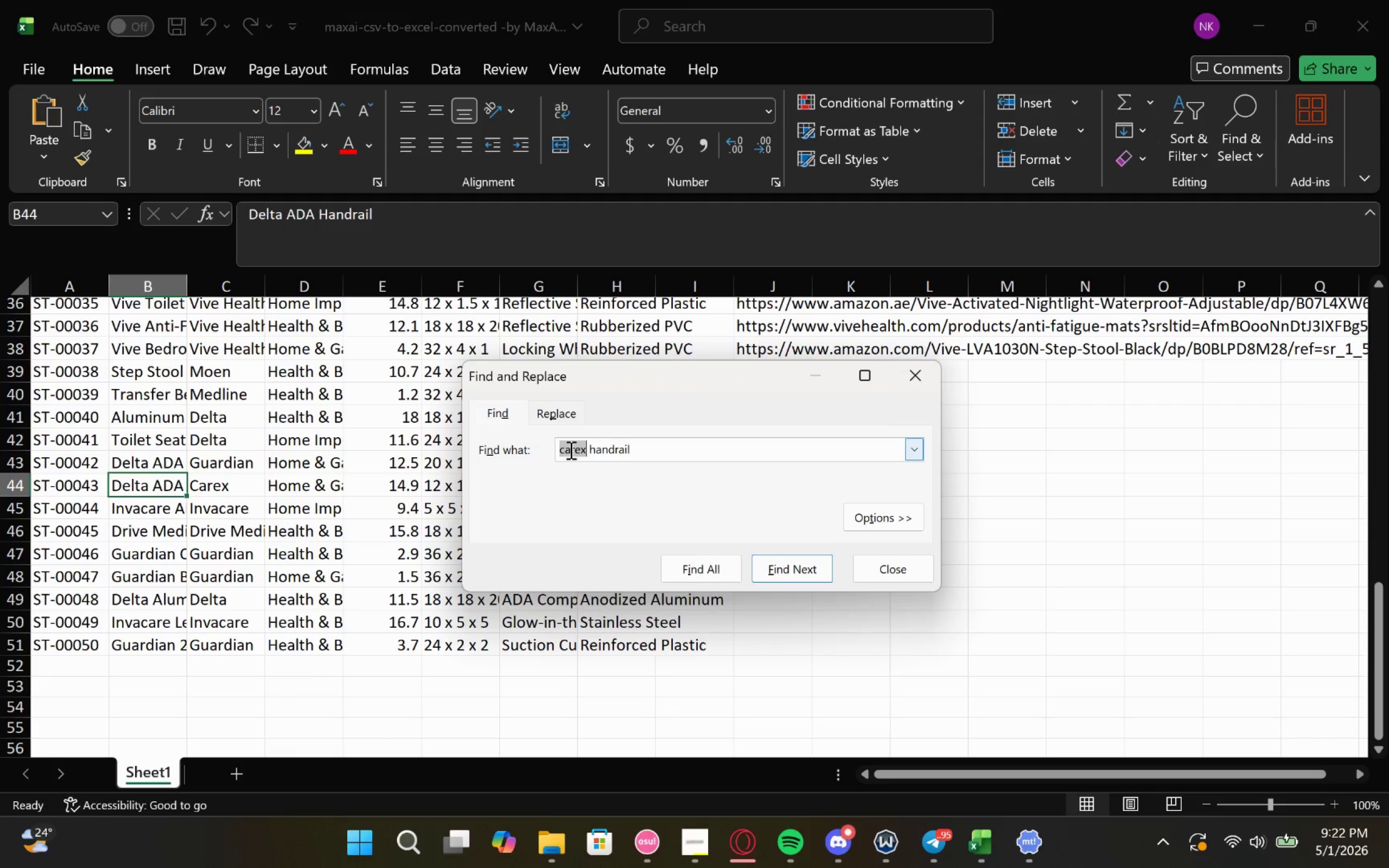 
key(Backspace)
 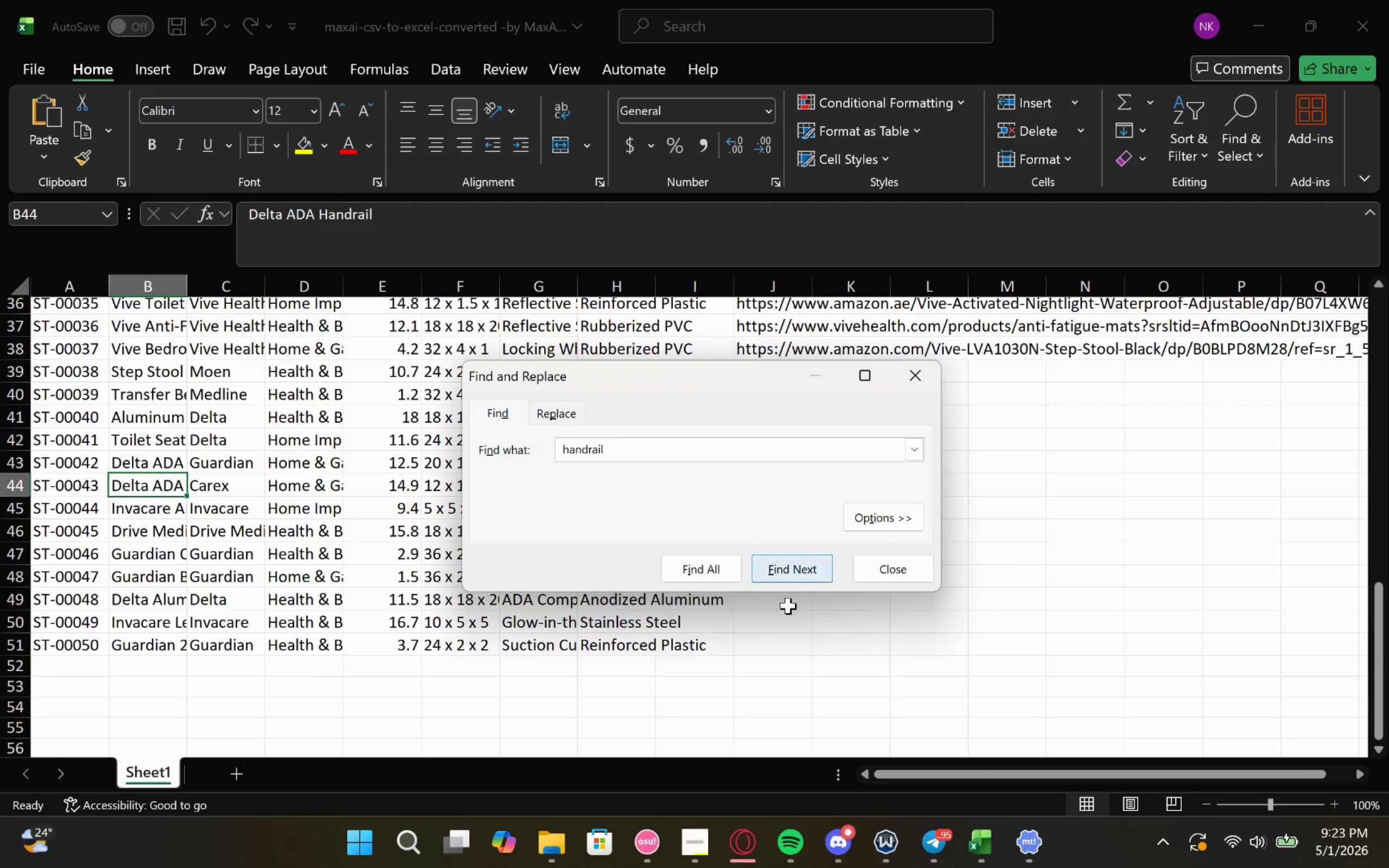 
left_click([794, 582])
 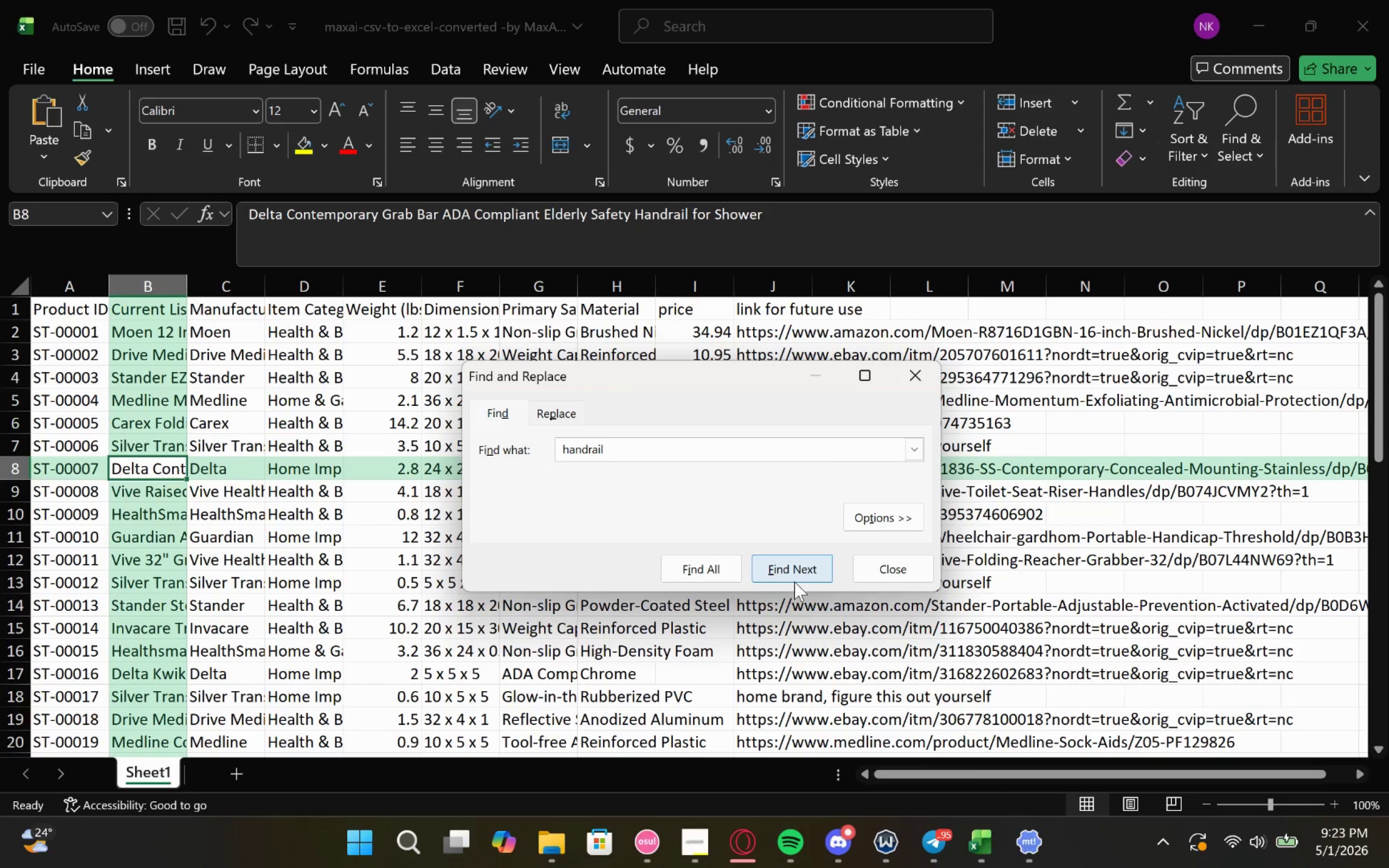 
left_click([794, 582])
 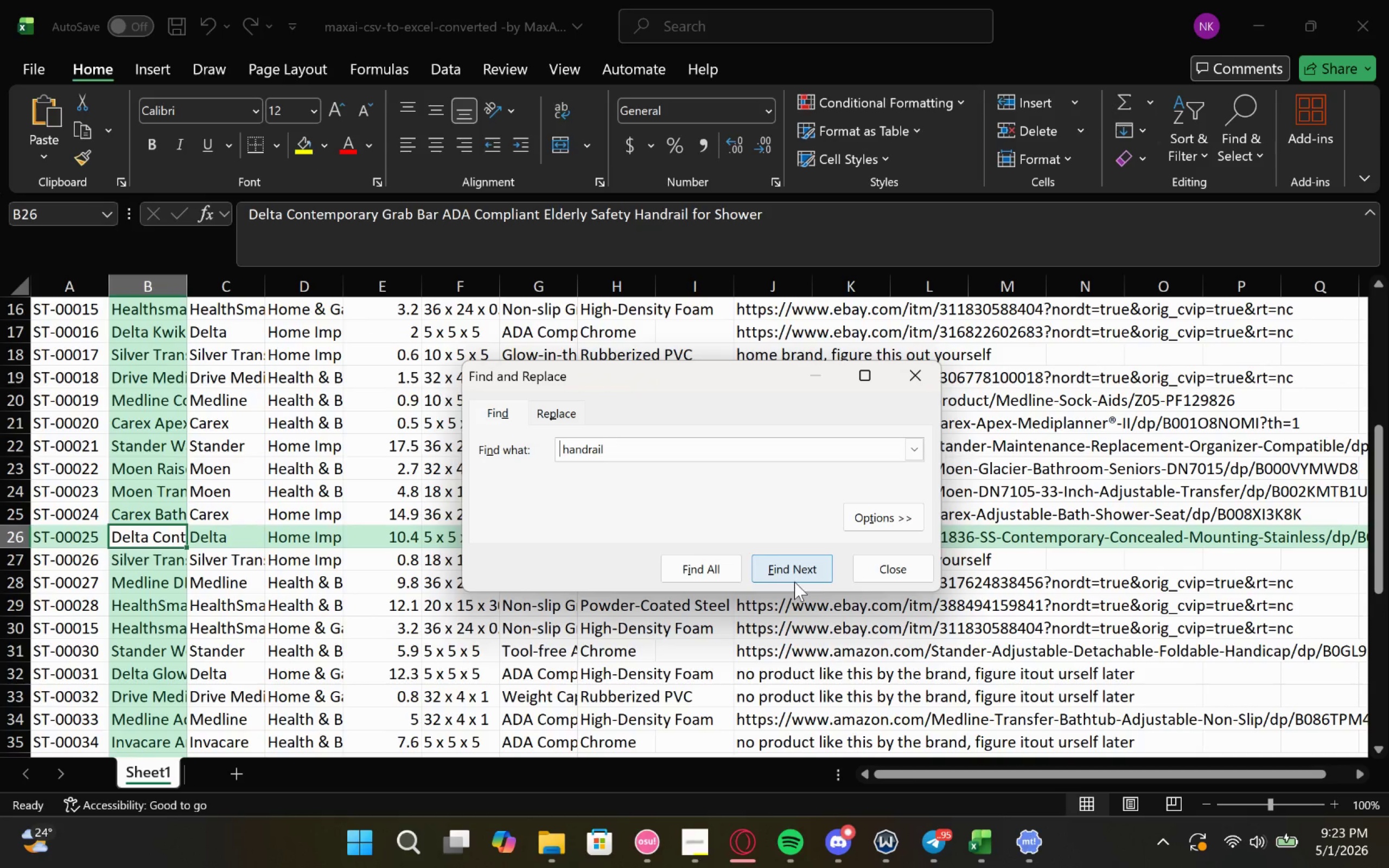 
left_click([794, 582])
 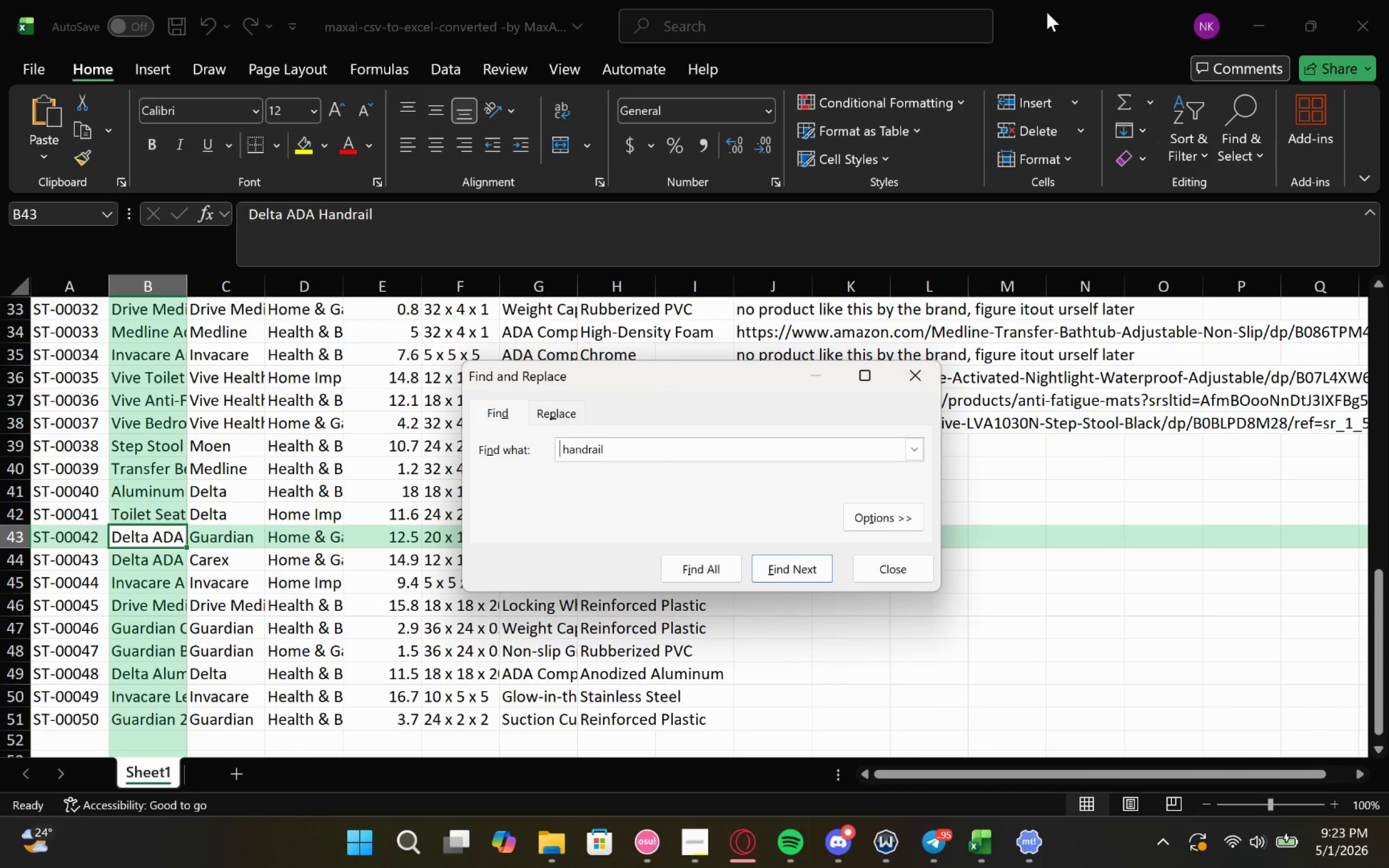 
left_click([889, 579])
 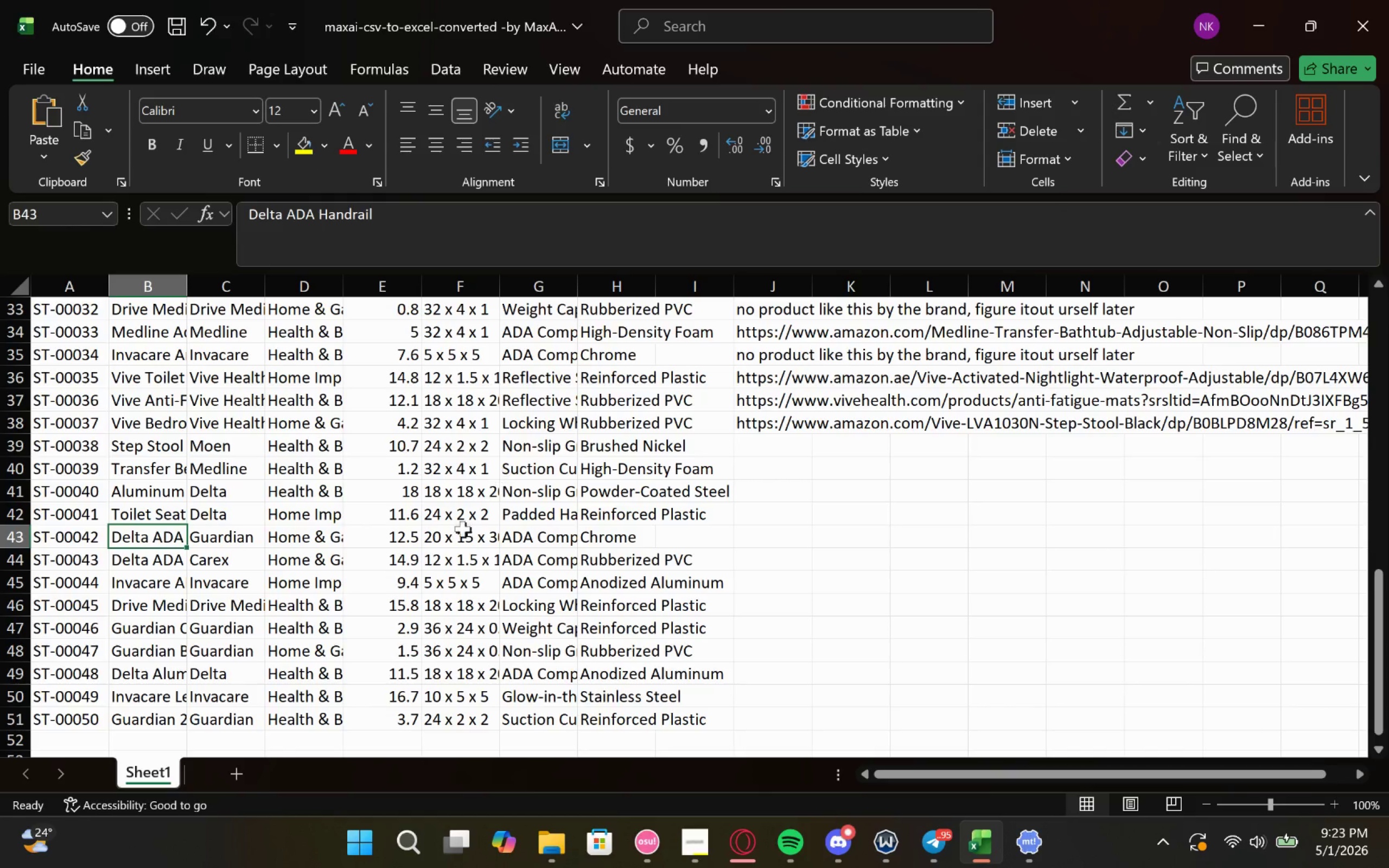 
mouse_move([1234, 13])
 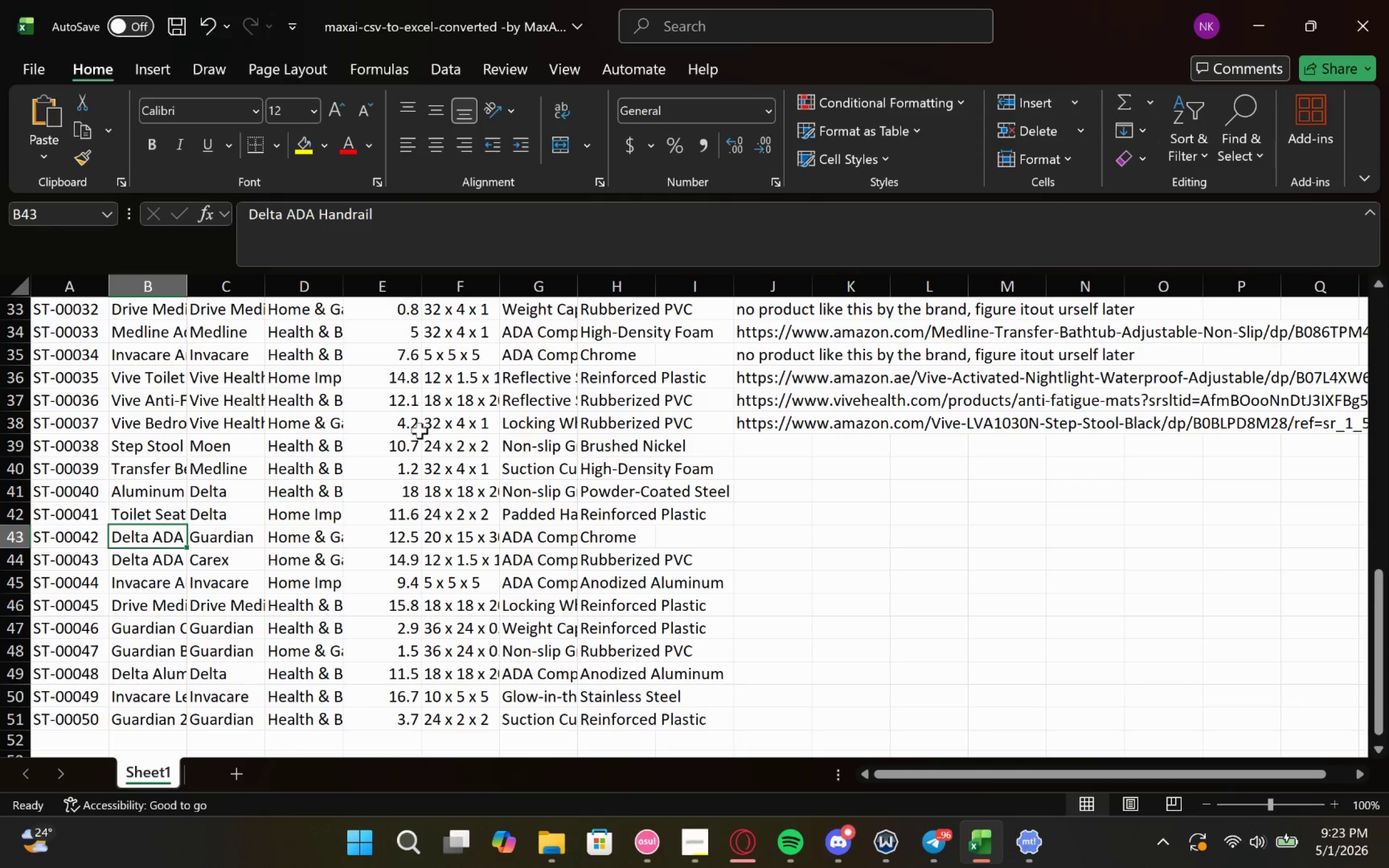 
key(Control+ControlLeft)
 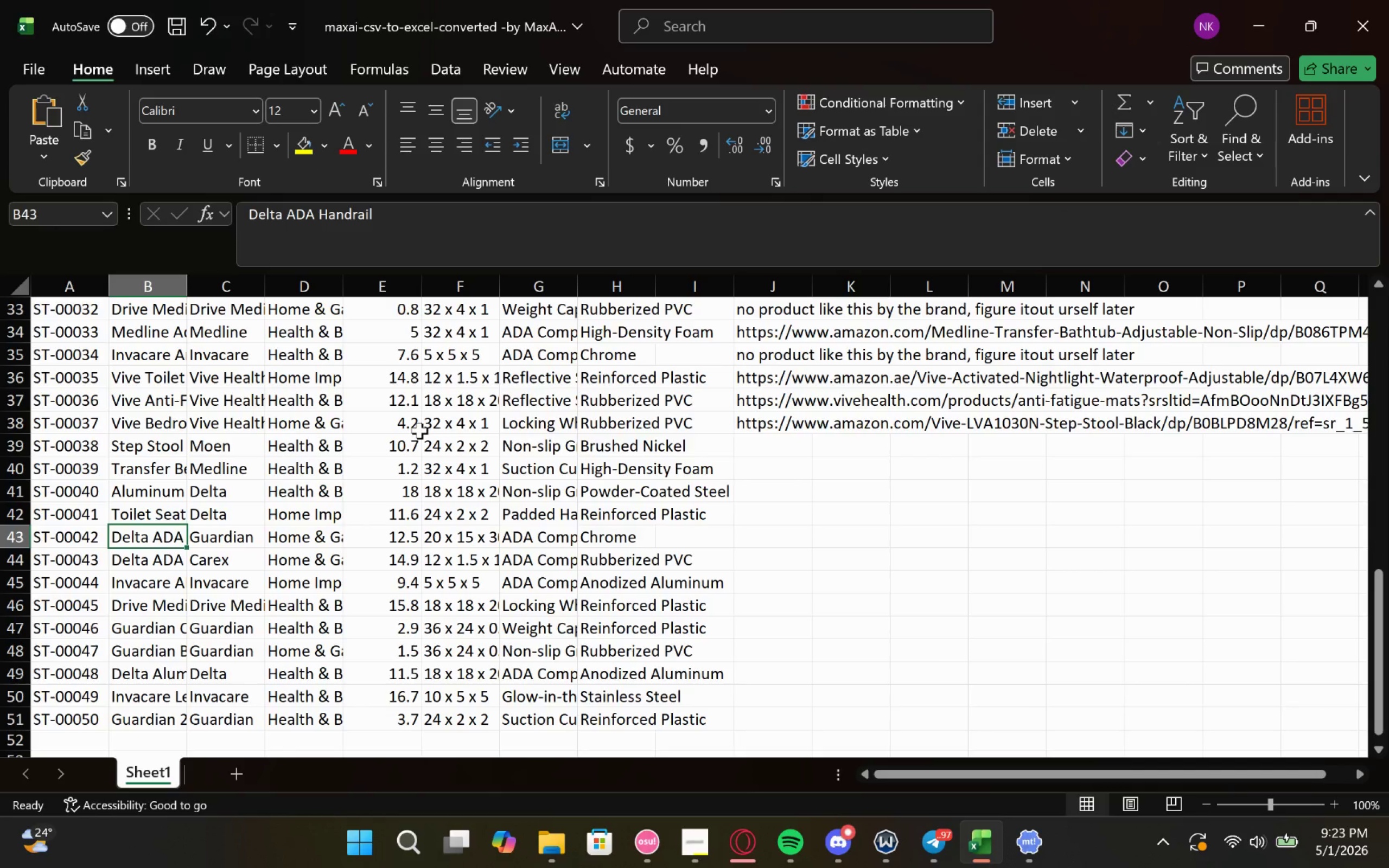 
key(Control+F)
 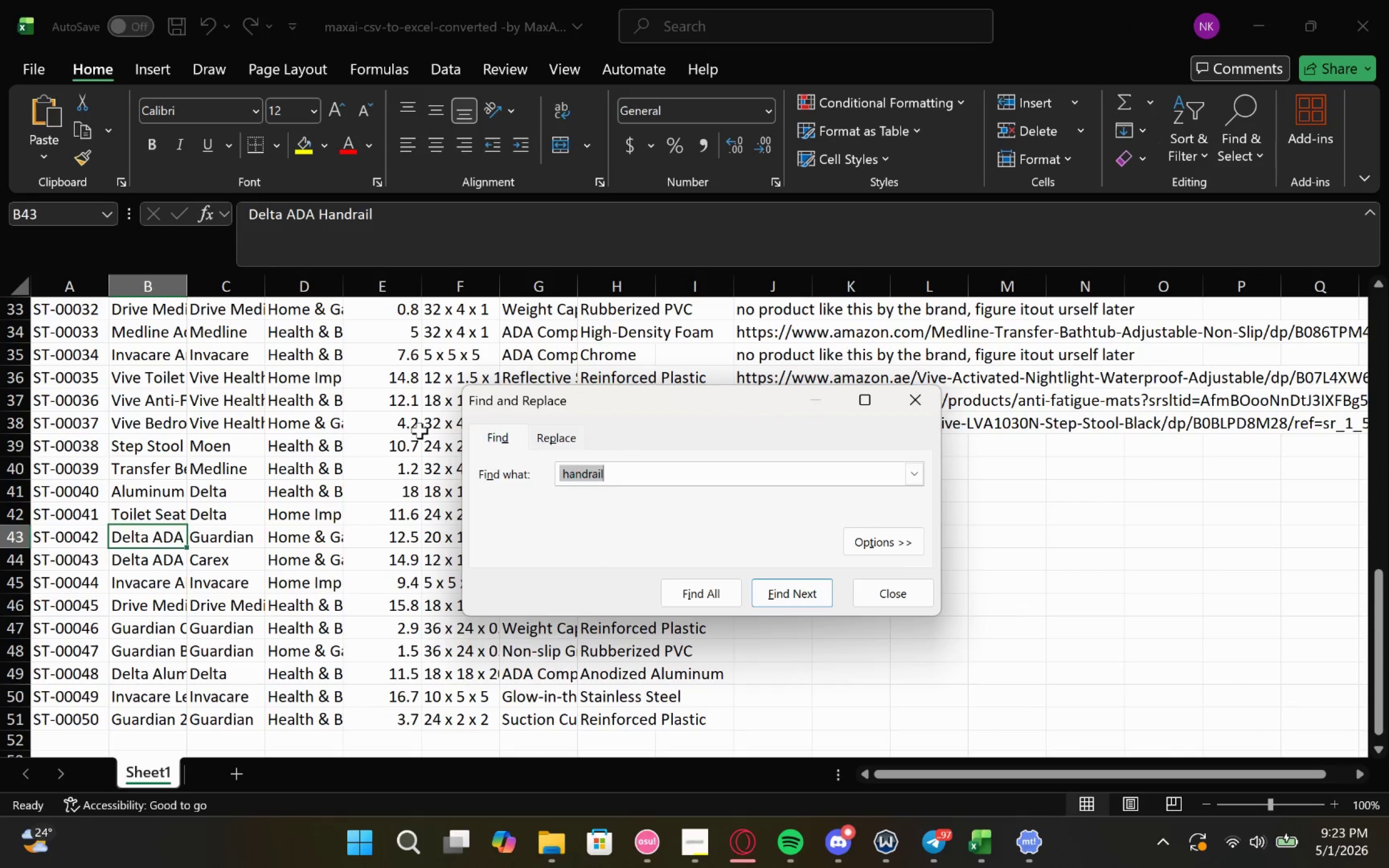 
type(carex)
 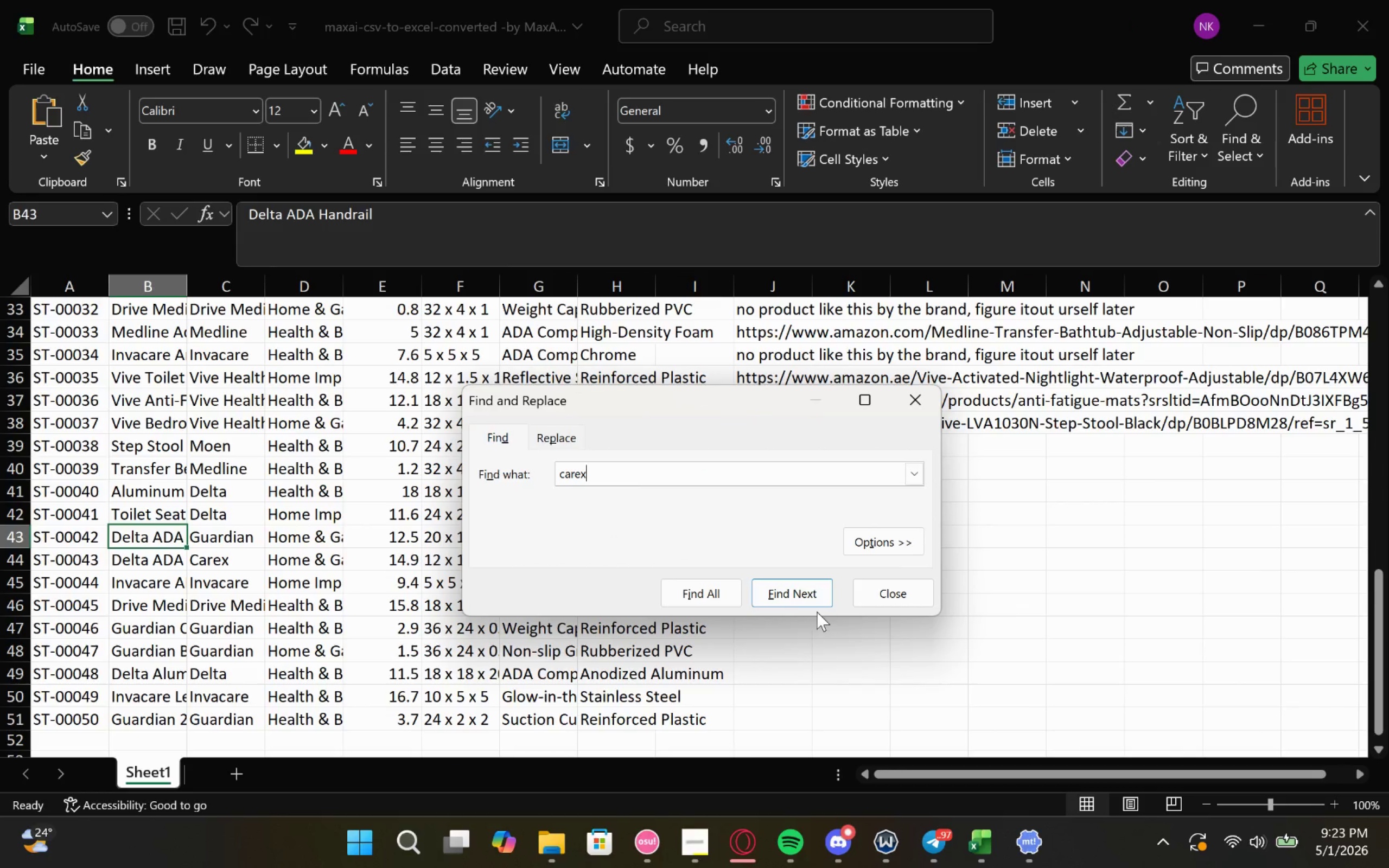 
double_click([805, 599])
 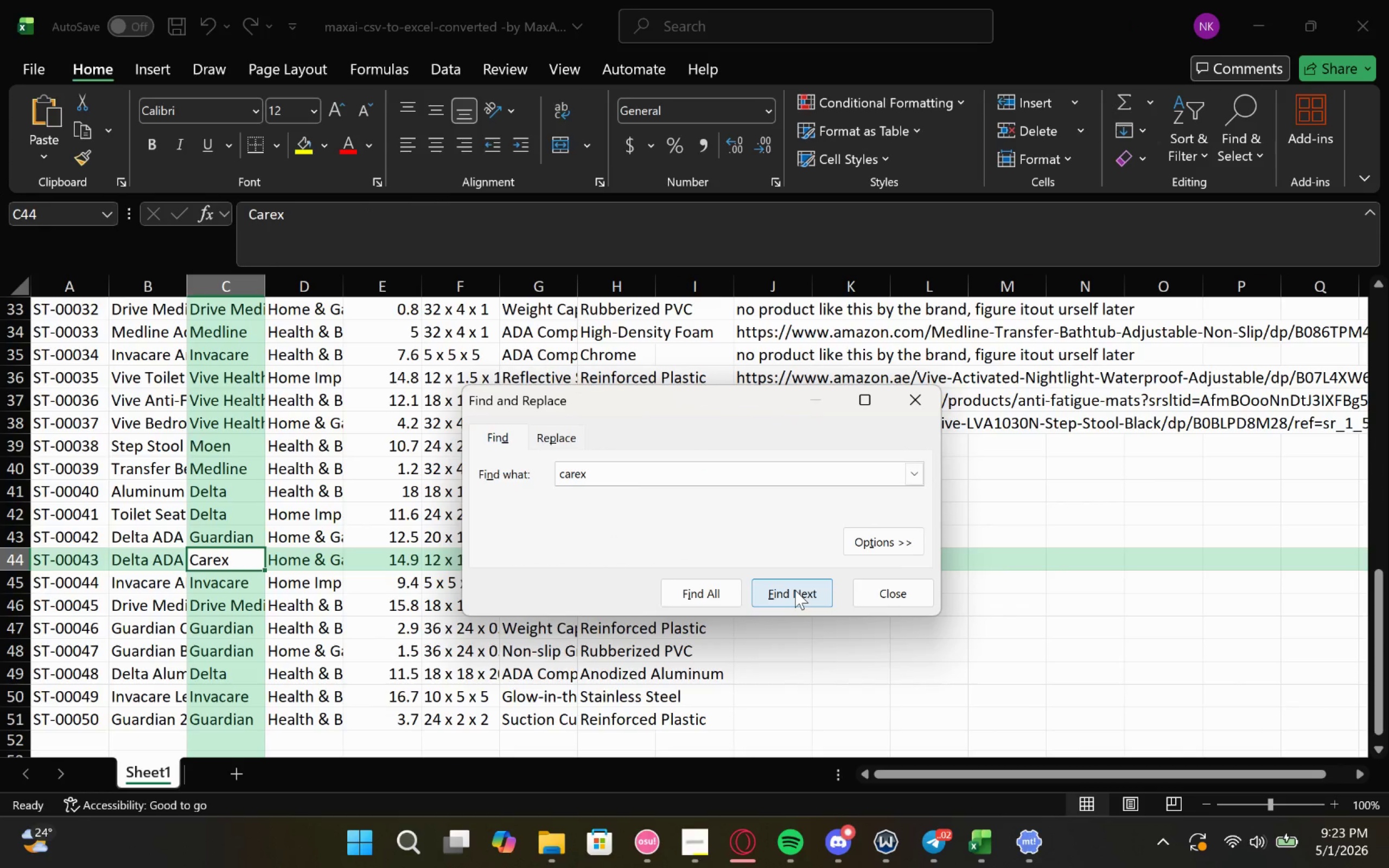 
left_click([795, 590])
 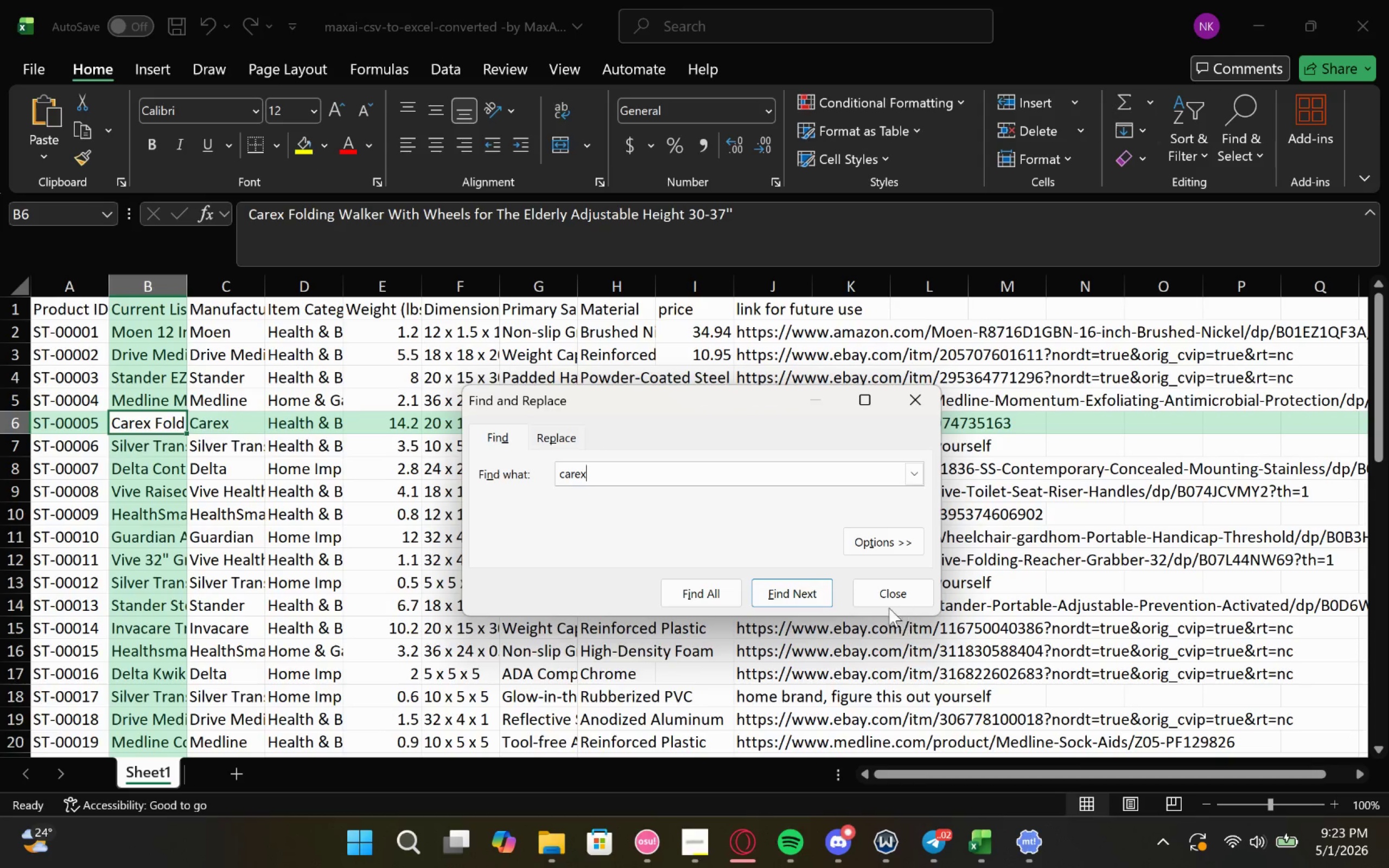 
left_click([789, 597])
 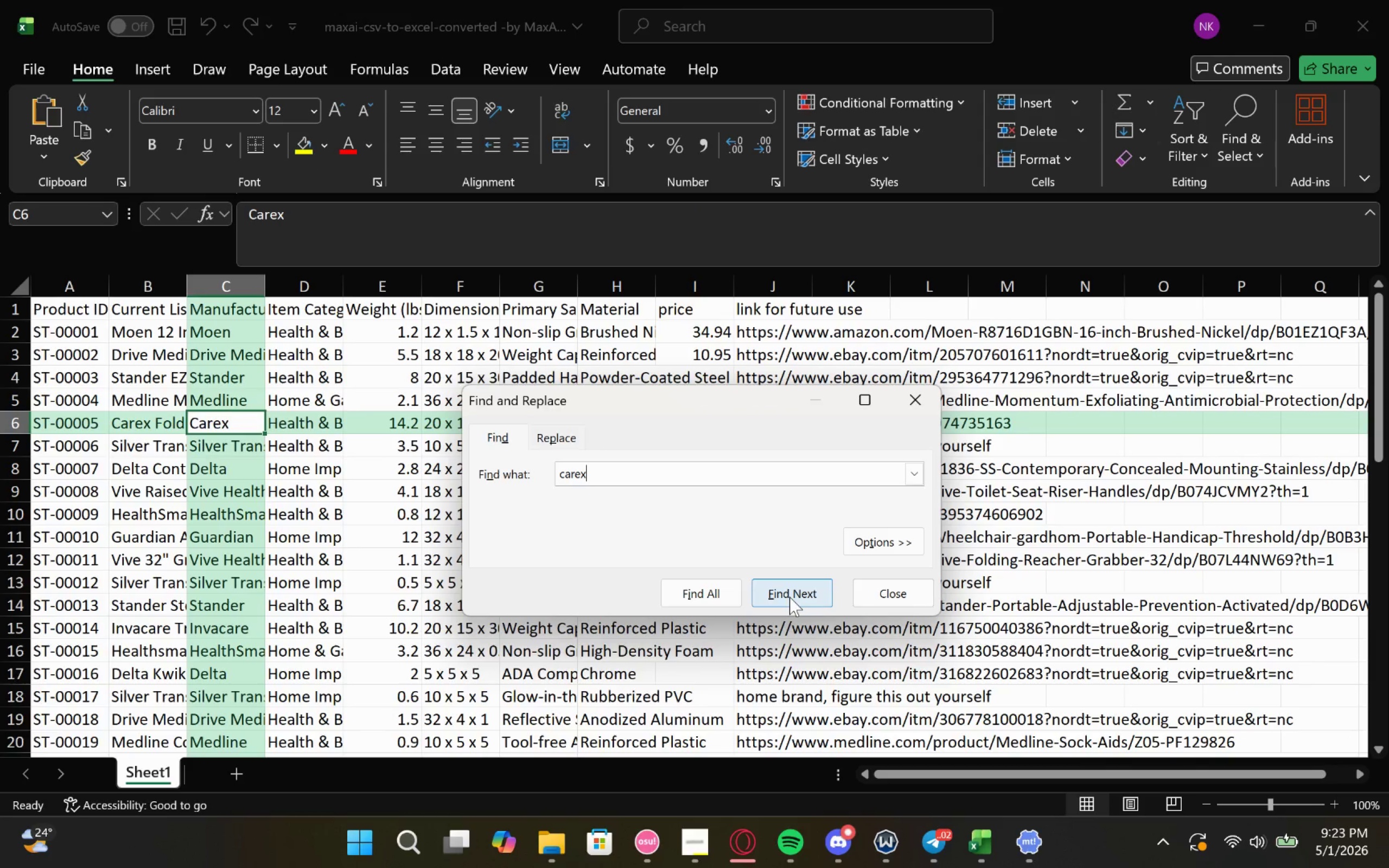 
left_click([789, 597])
 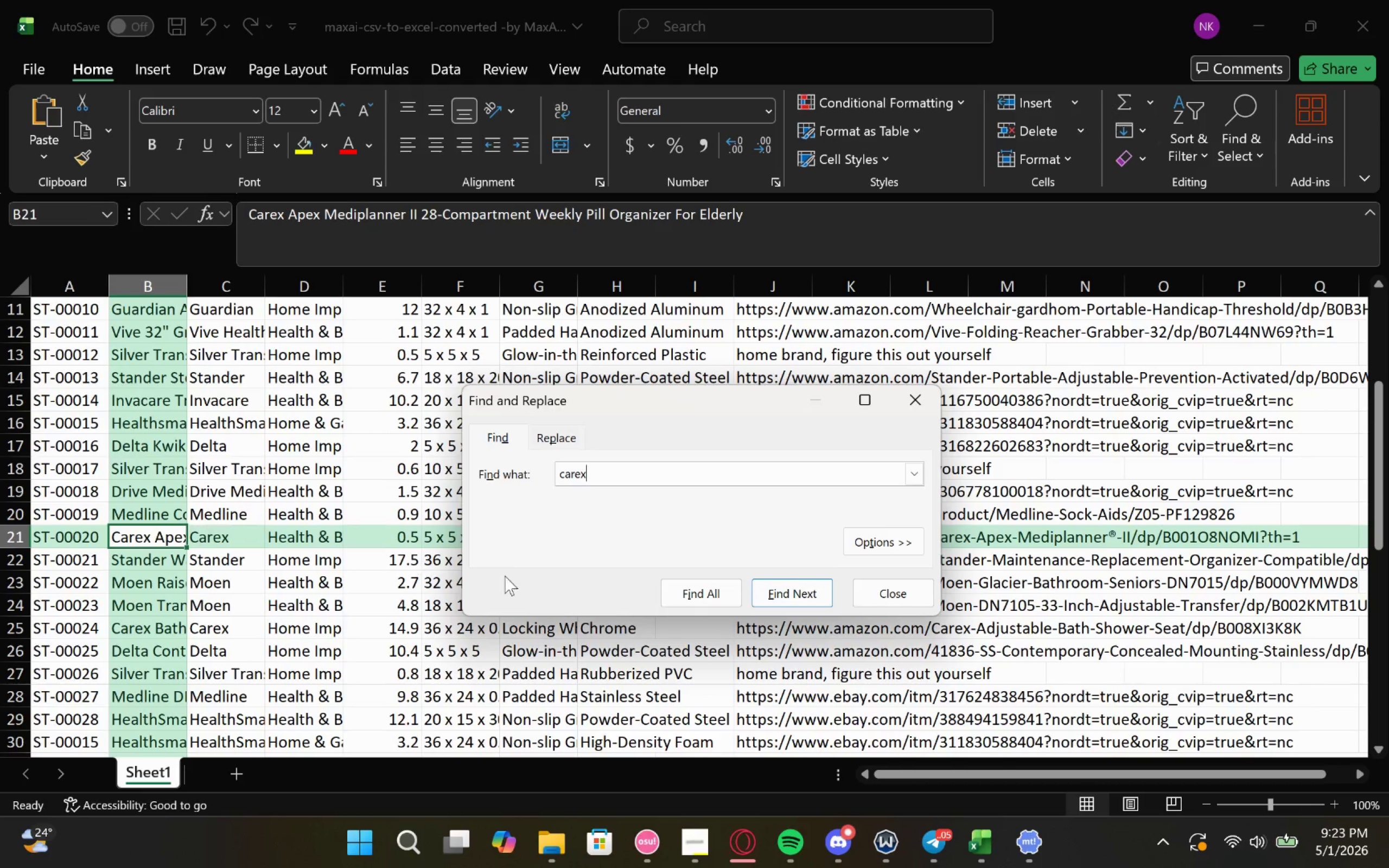 
left_click([773, 605])
 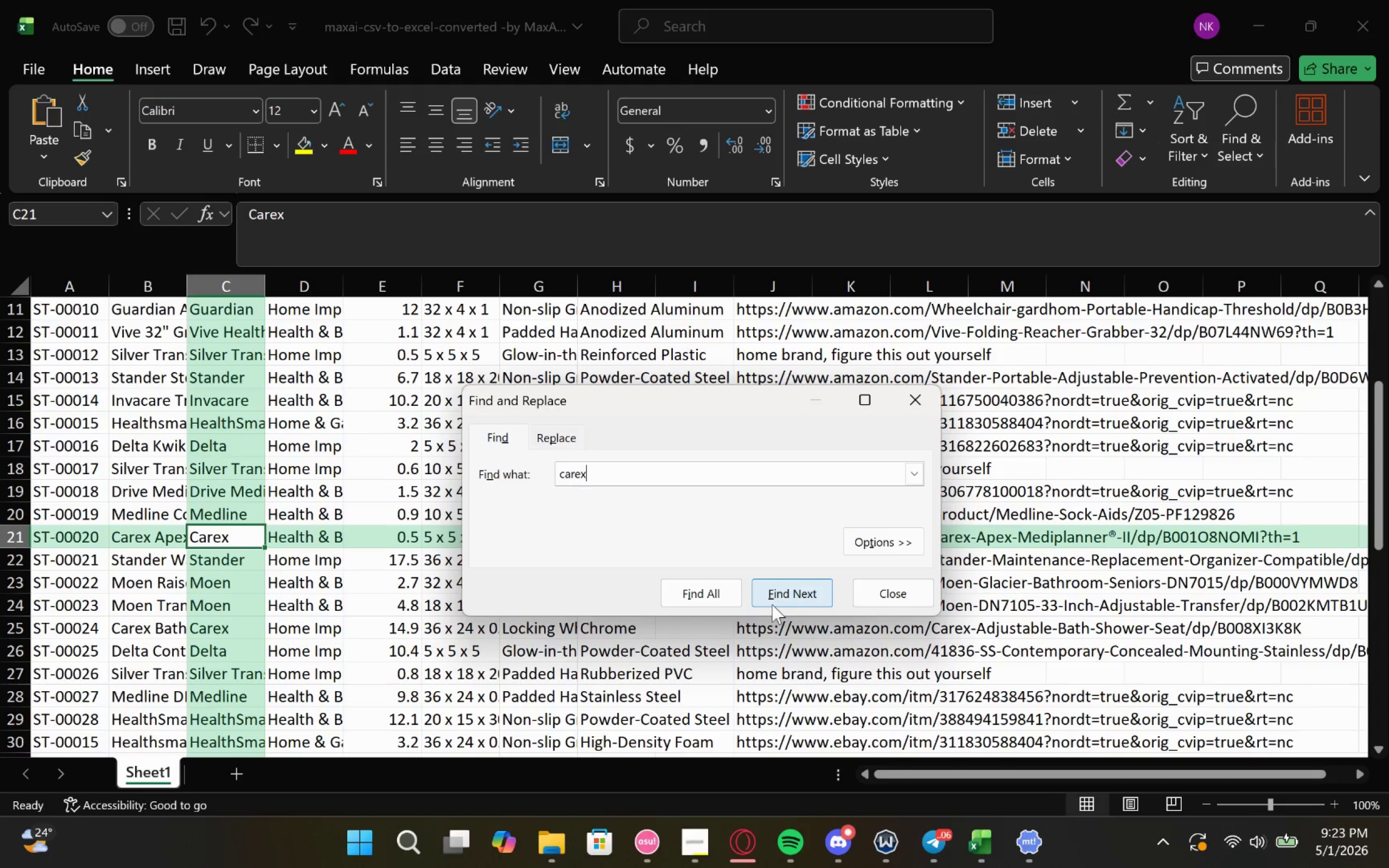 
left_click([772, 604])
 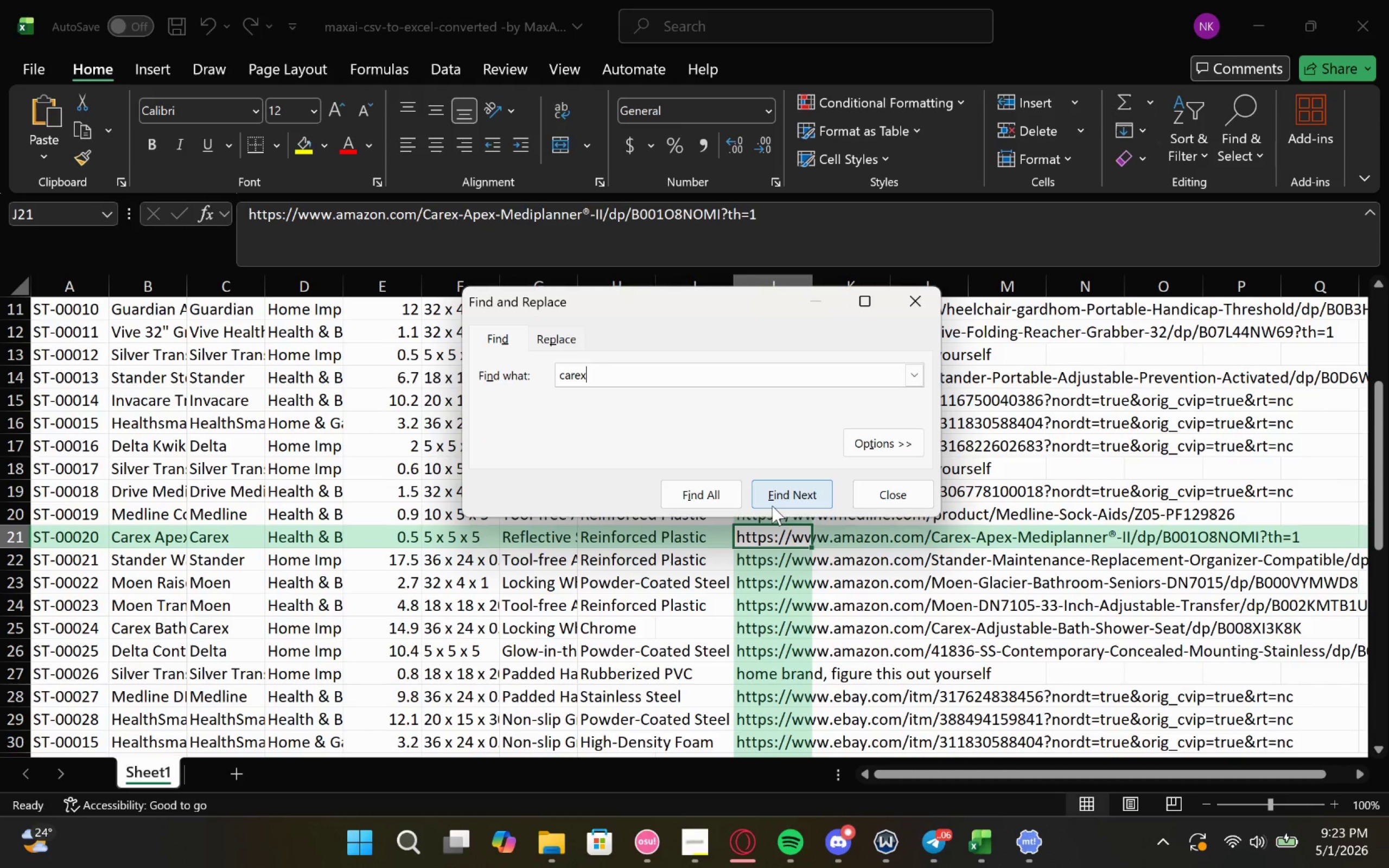 
left_click([772, 506])
 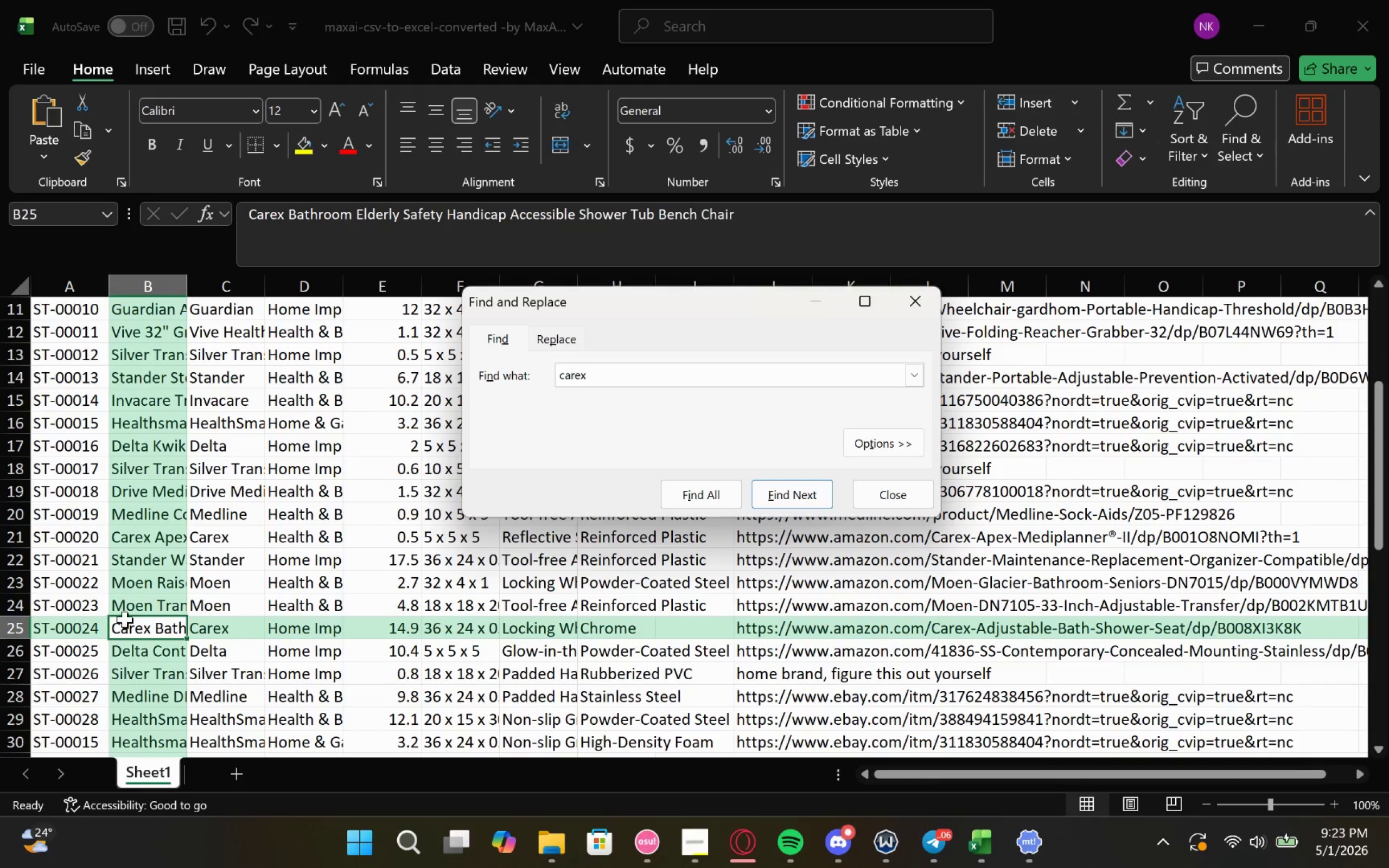 
double_click([146, 628])
 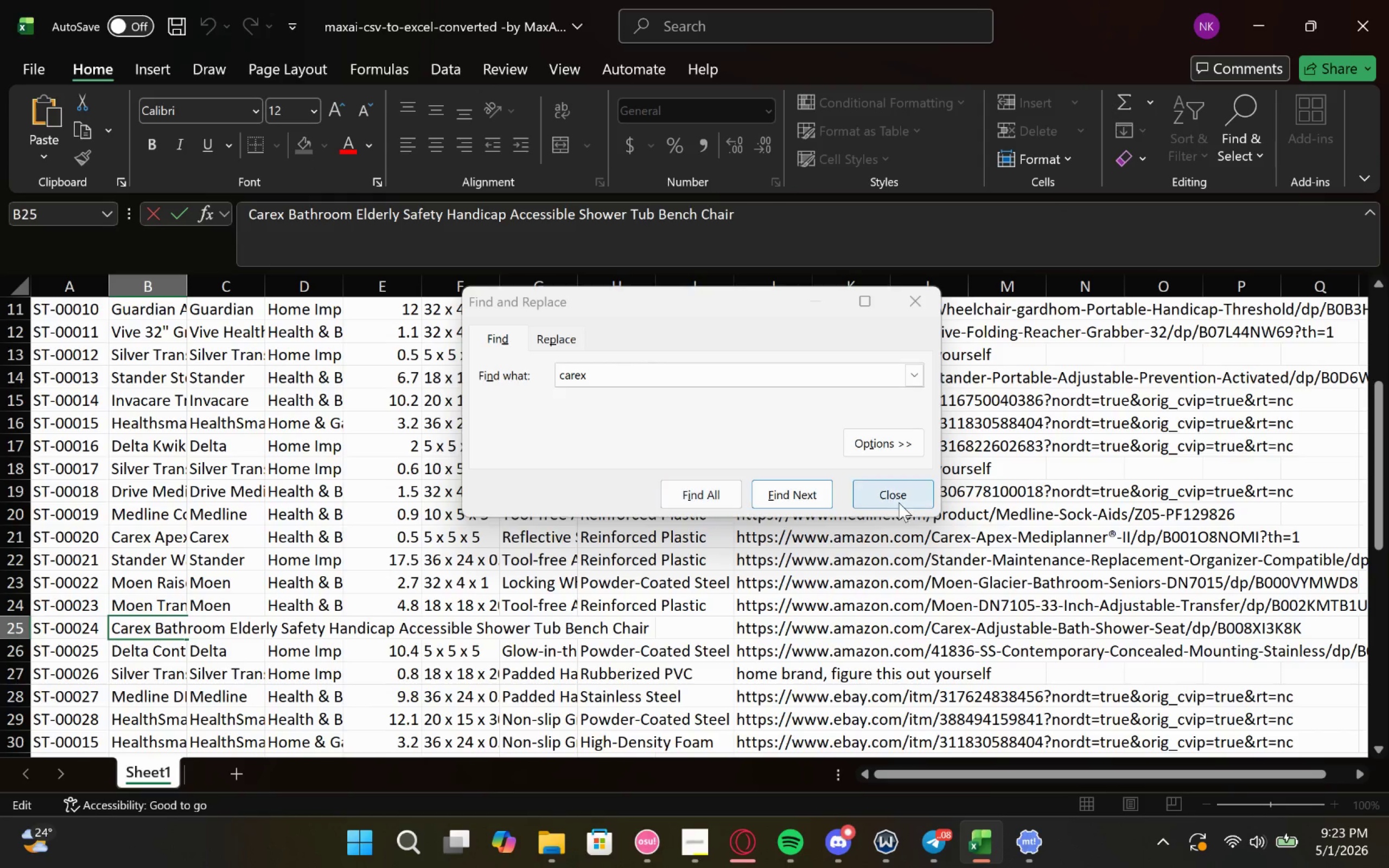 
left_click([761, 493])
 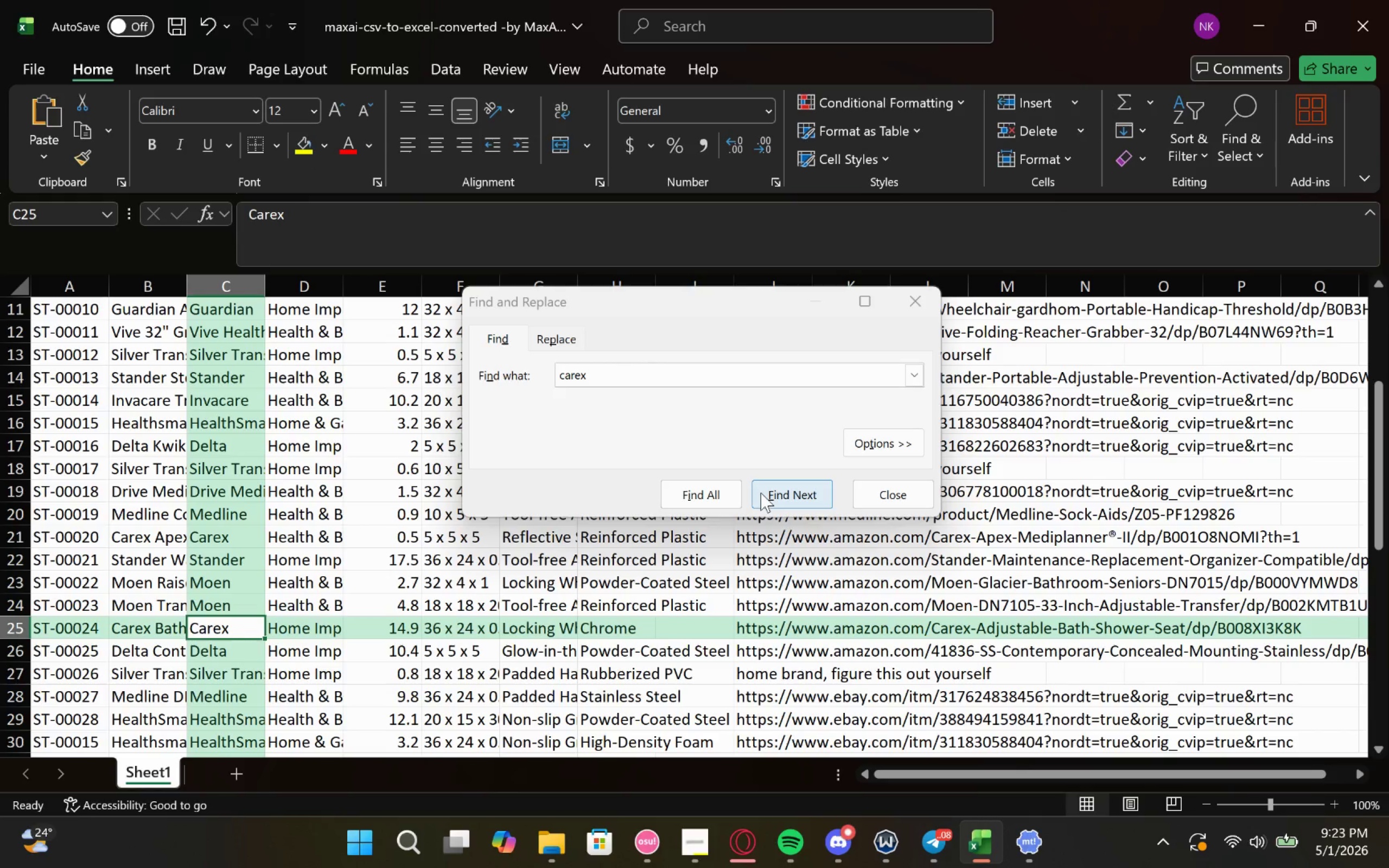 
left_click([761, 493])
 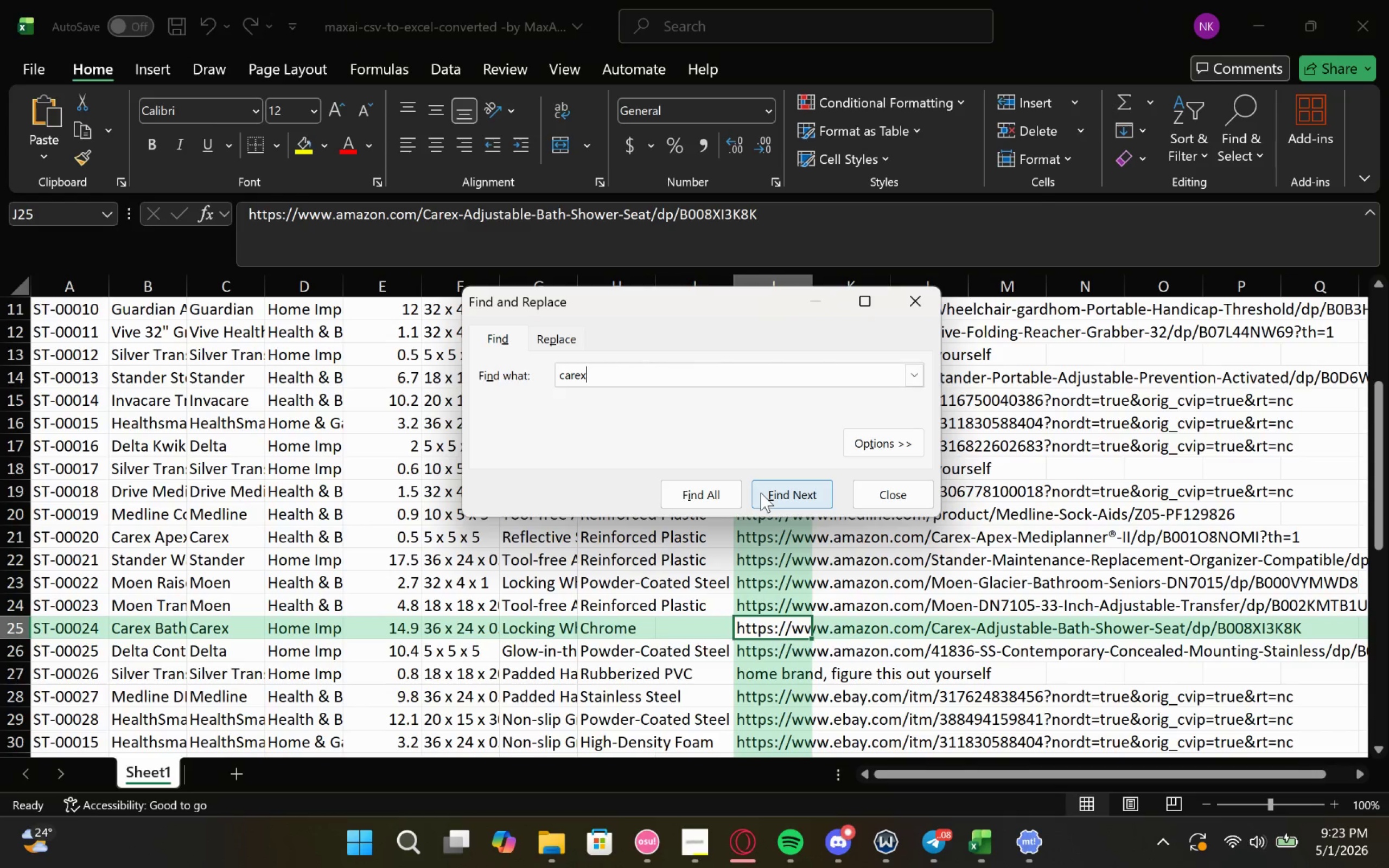 
left_click([761, 493])
 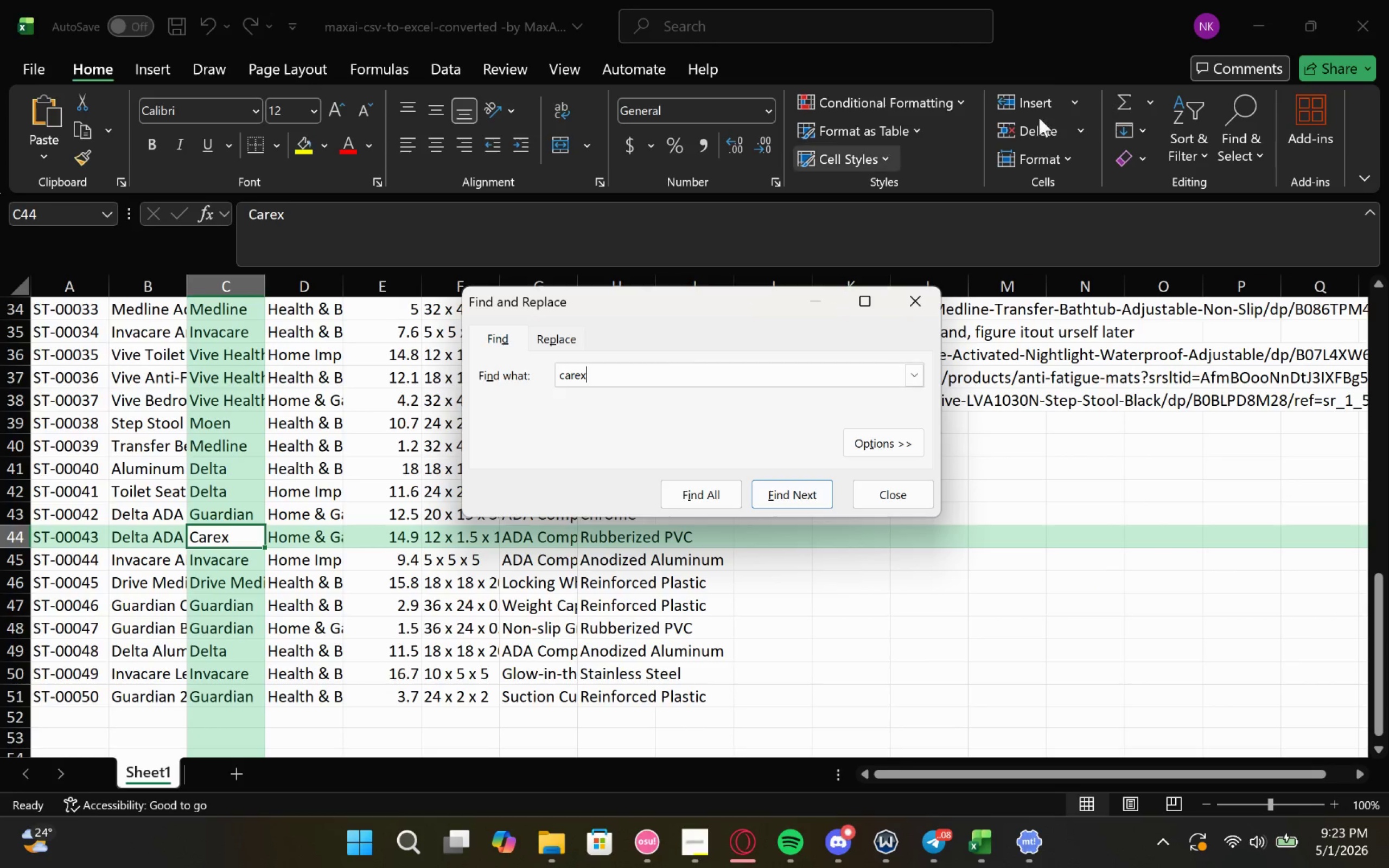 
left_click([1269, 4])
 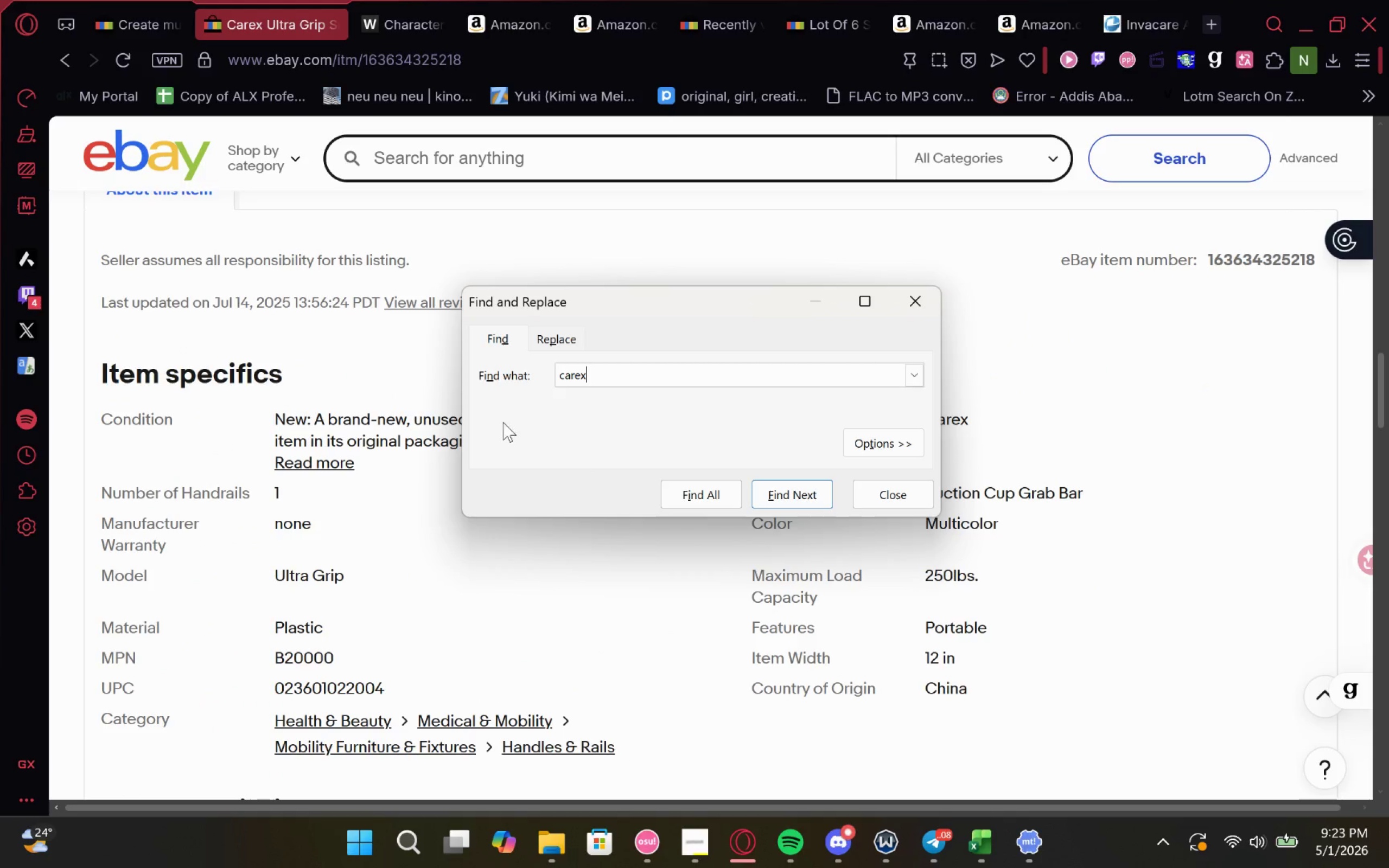 
scroll: coordinate [1052, 469], scroll_direction: up, amount: 5.0
 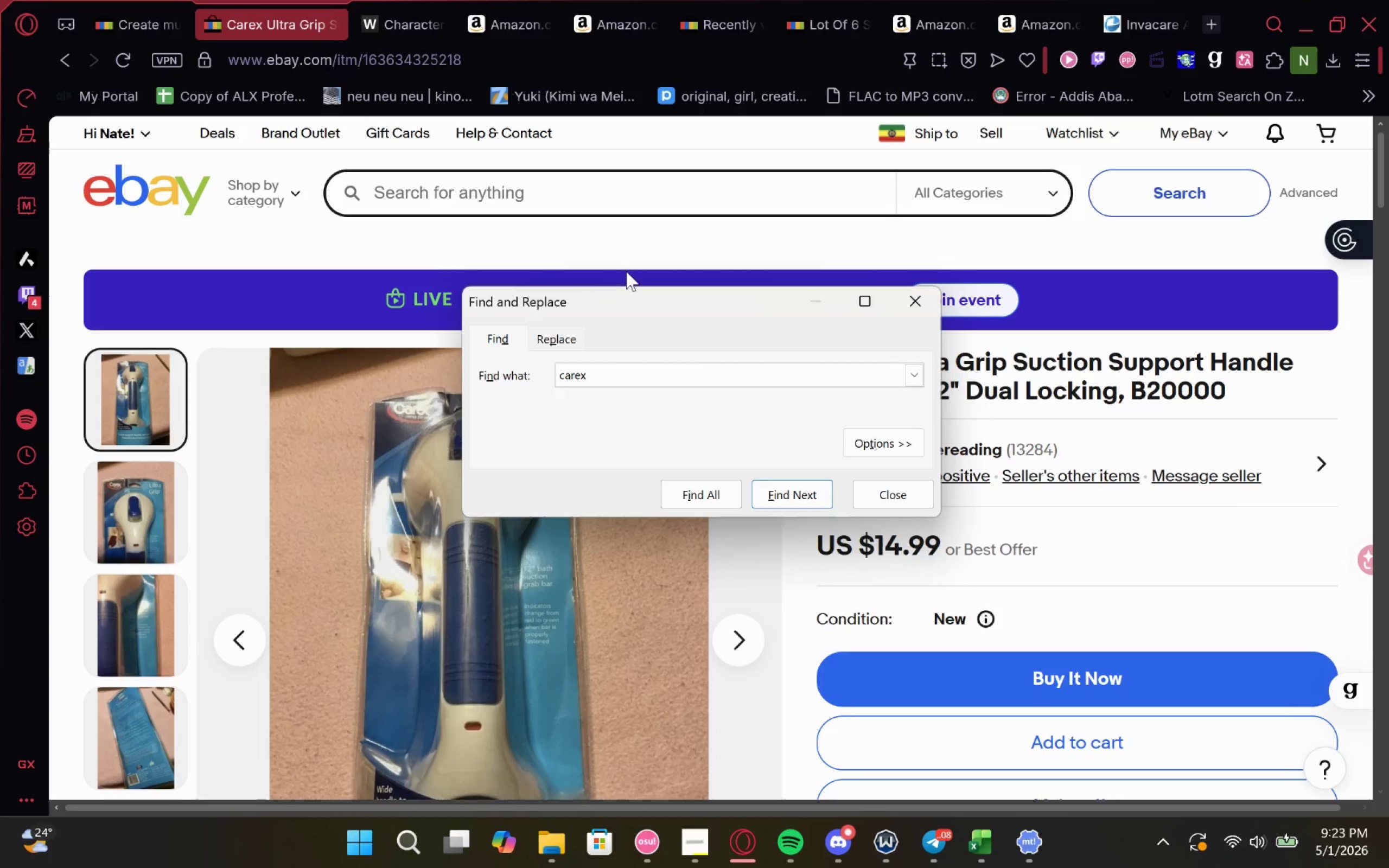 
left_click_drag(start_coordinate=[658, 309], to_coordinate=[725, 642])
 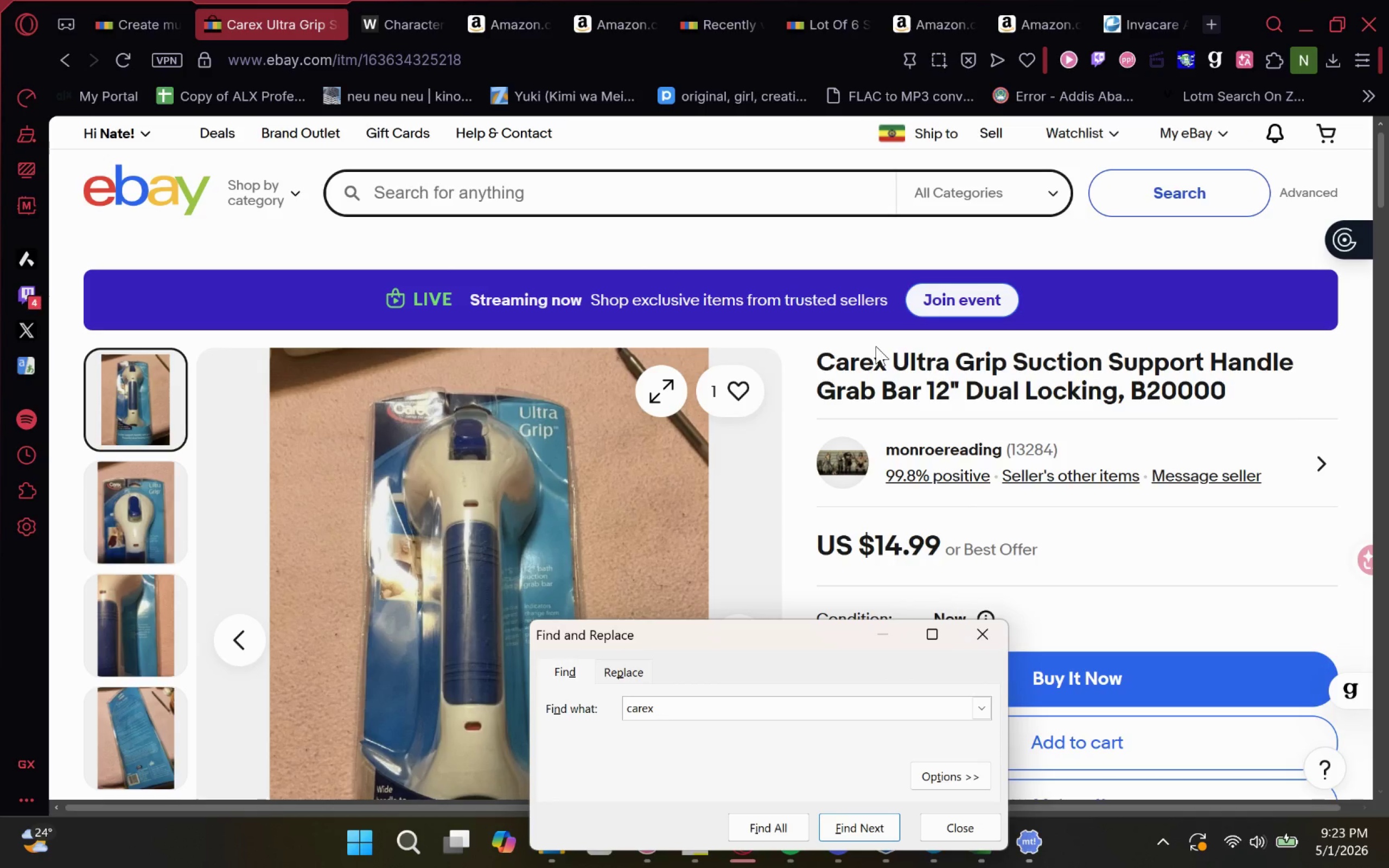 
left_click_drag(start_coordinate=[897, 352], to_coordinate=[920, 403])
 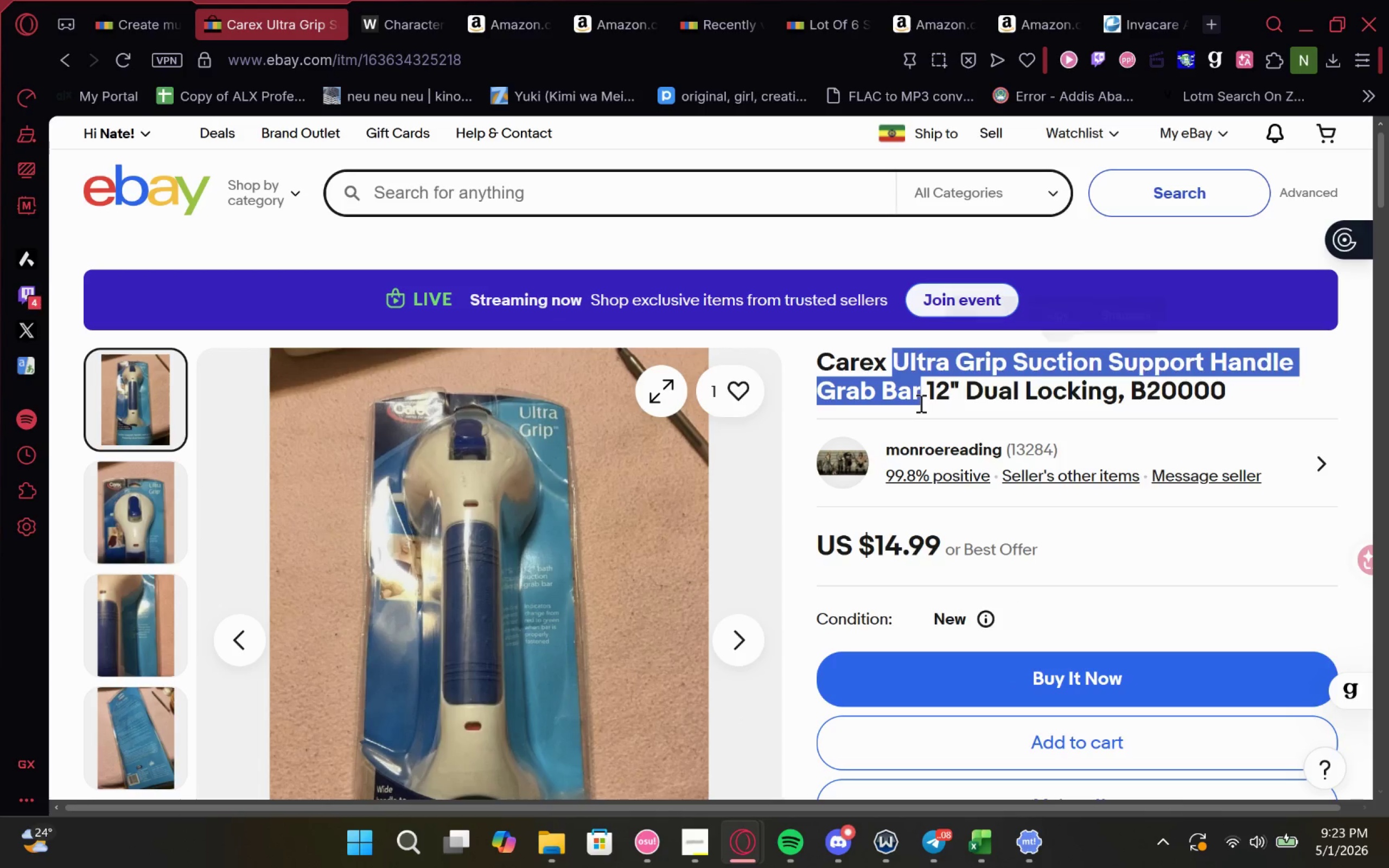 
key(Control+C)
 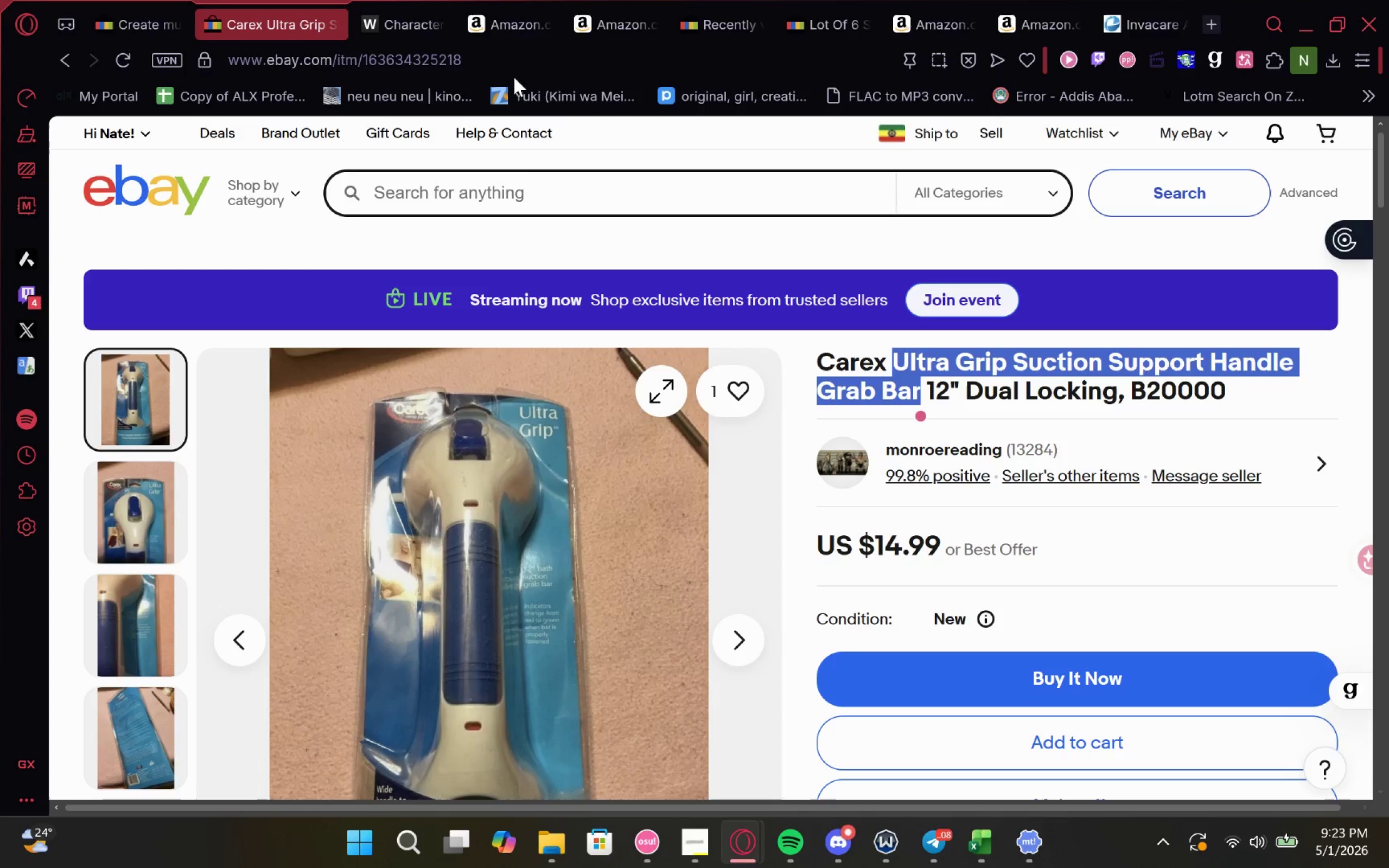 
key(Control+C)
 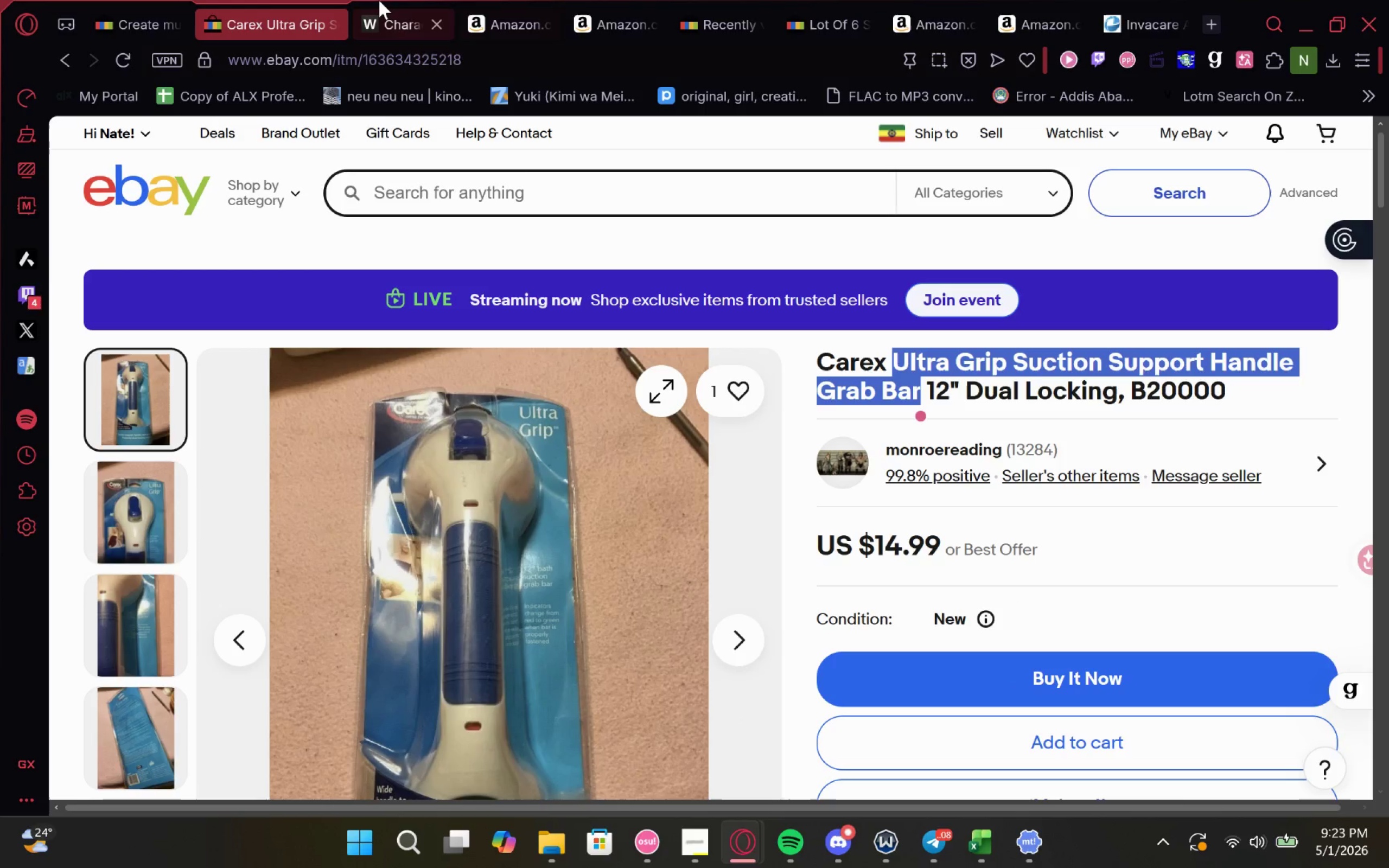 
key(Control+C)
 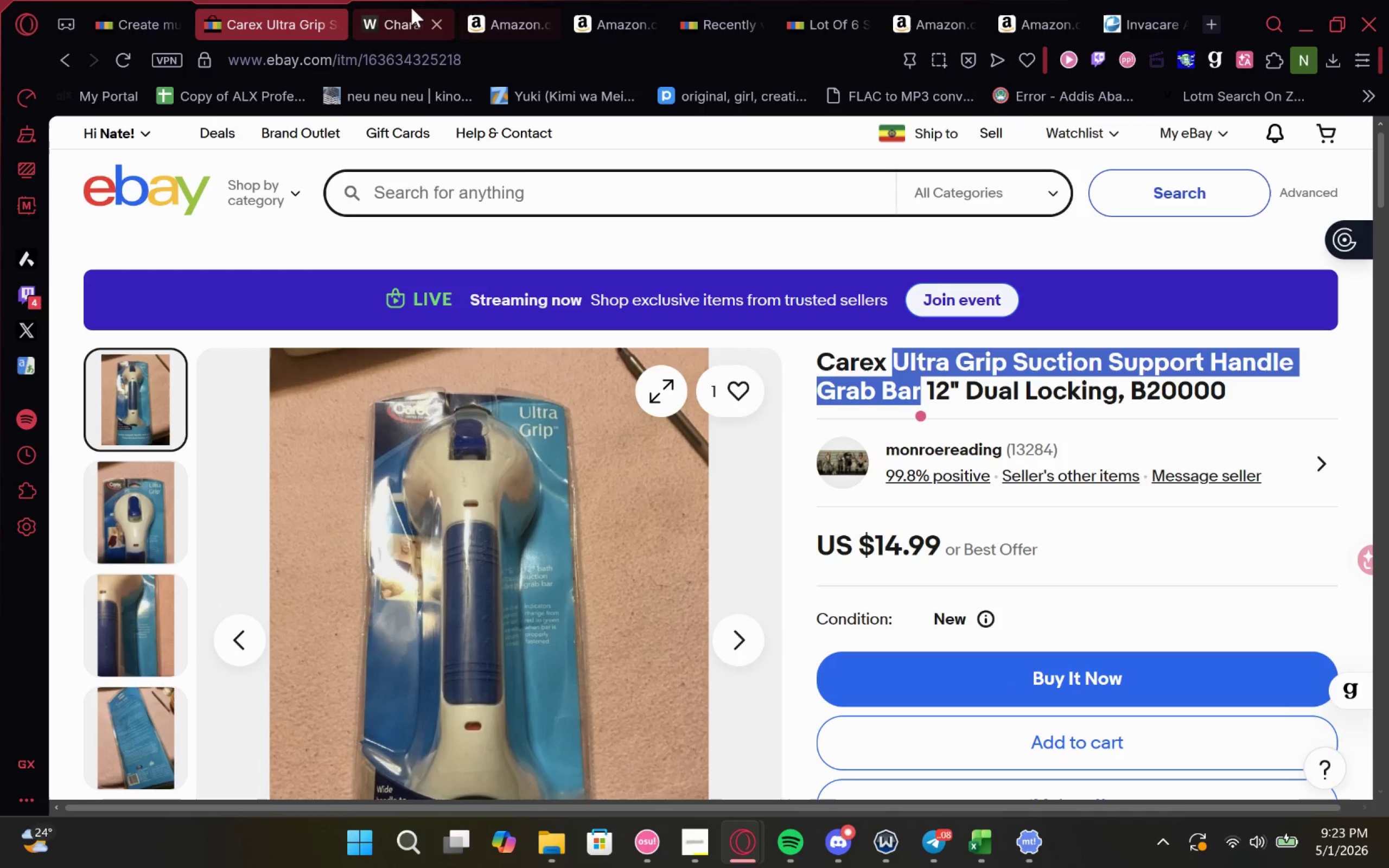 
left_click([391, 8])
 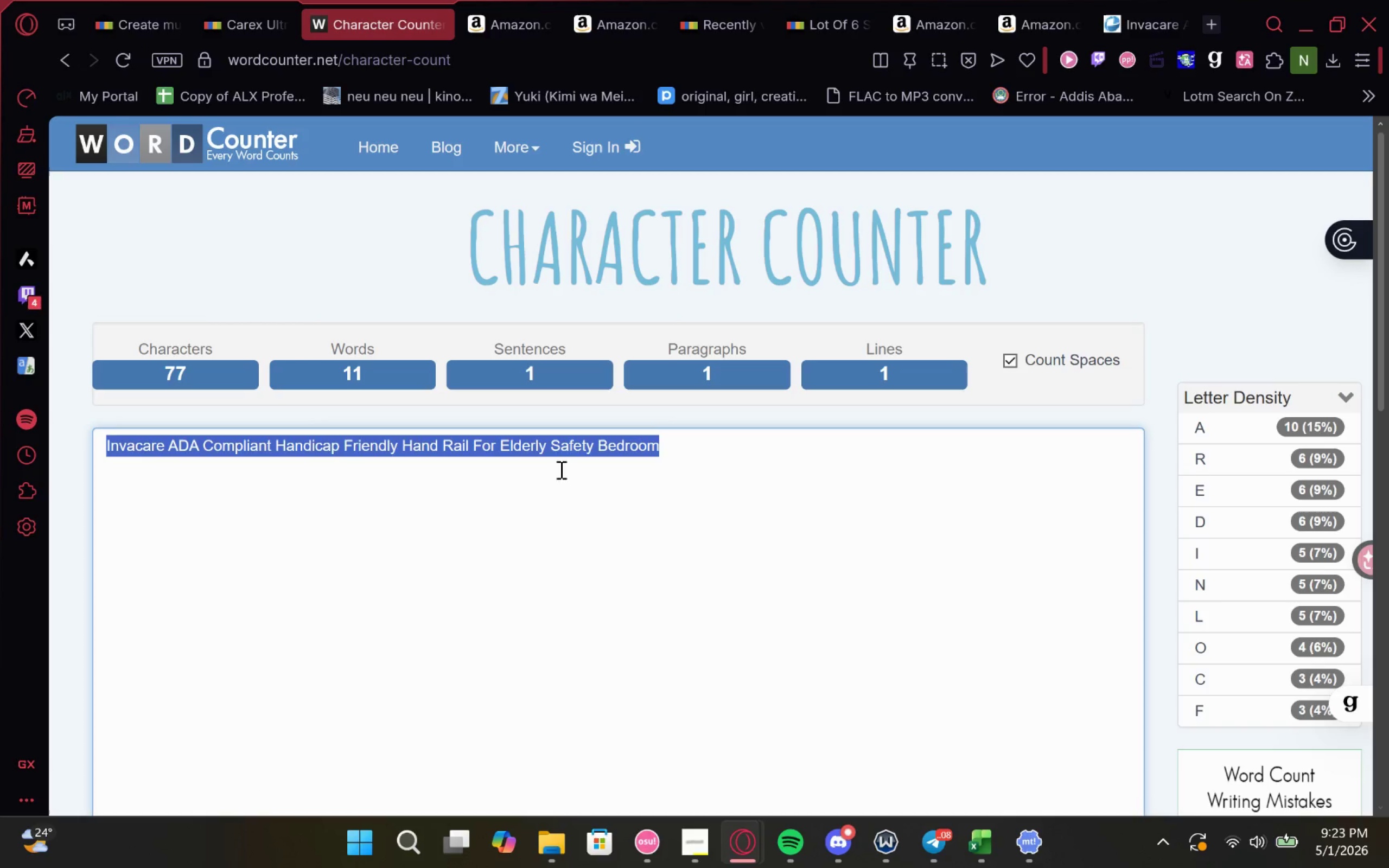 
left_click([716, 464])
 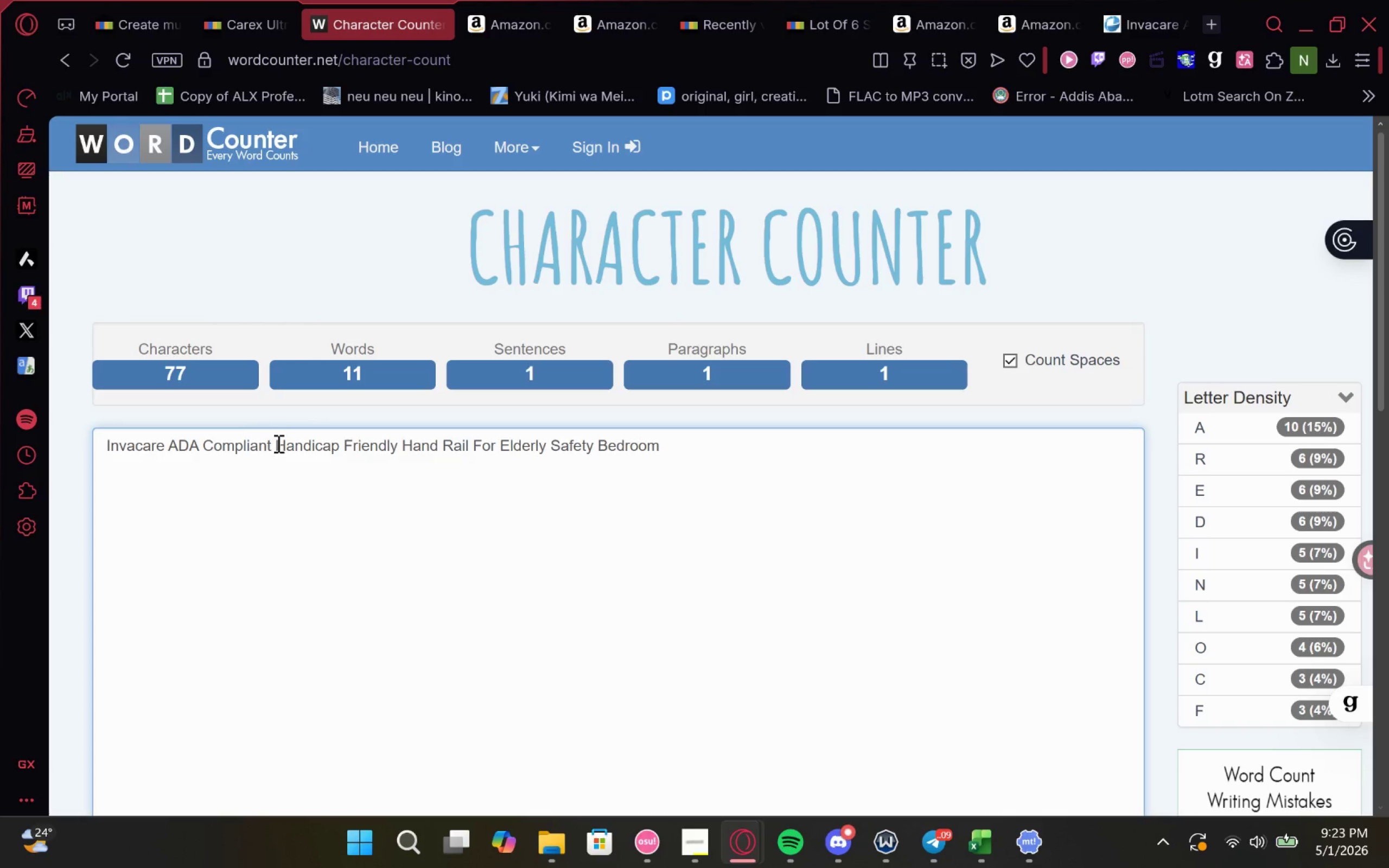 
left_click_drag(start_coordinate=[275, 443], to_coordinate=[494, 467])
 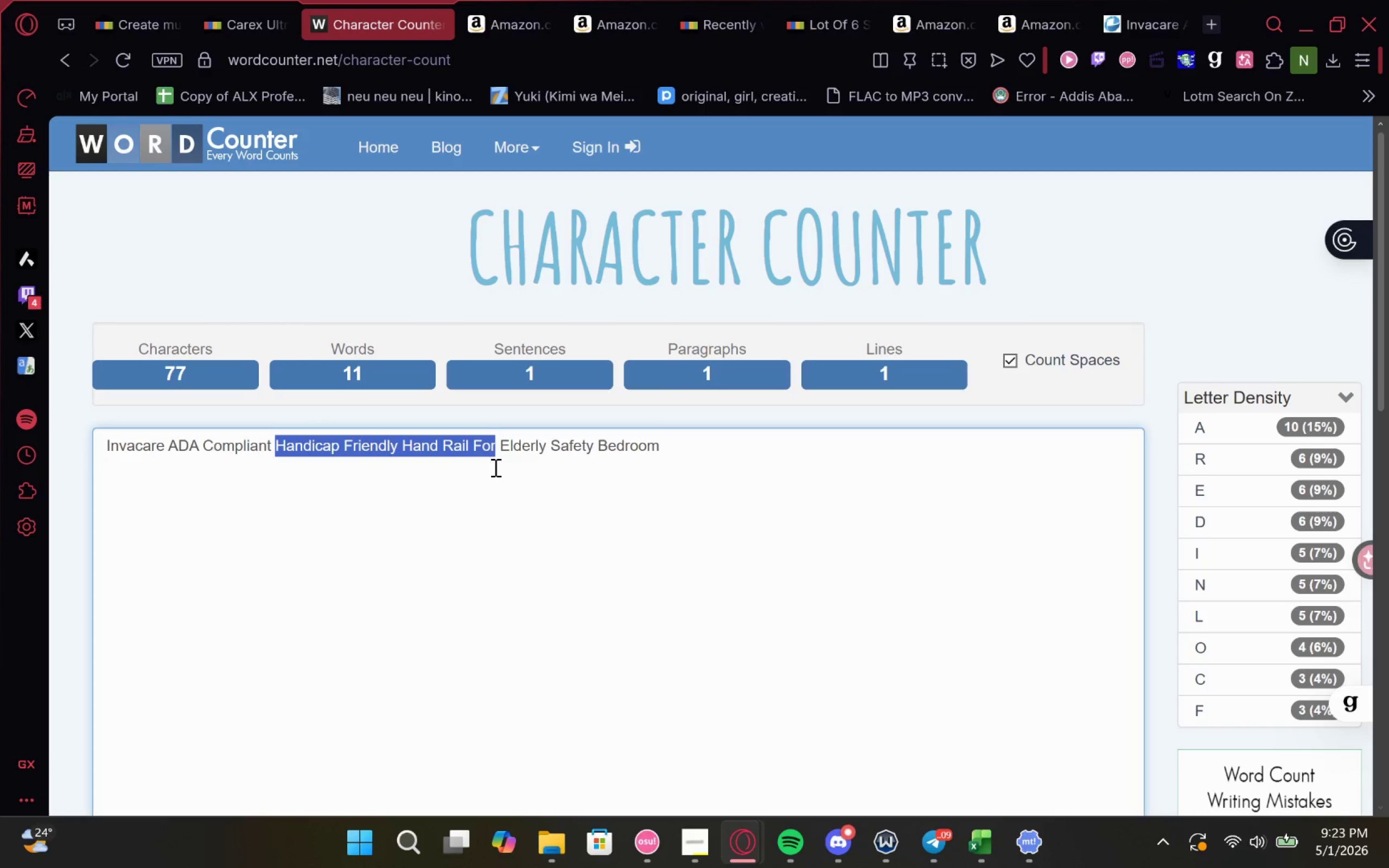 
key(Control+ControlLeft)
 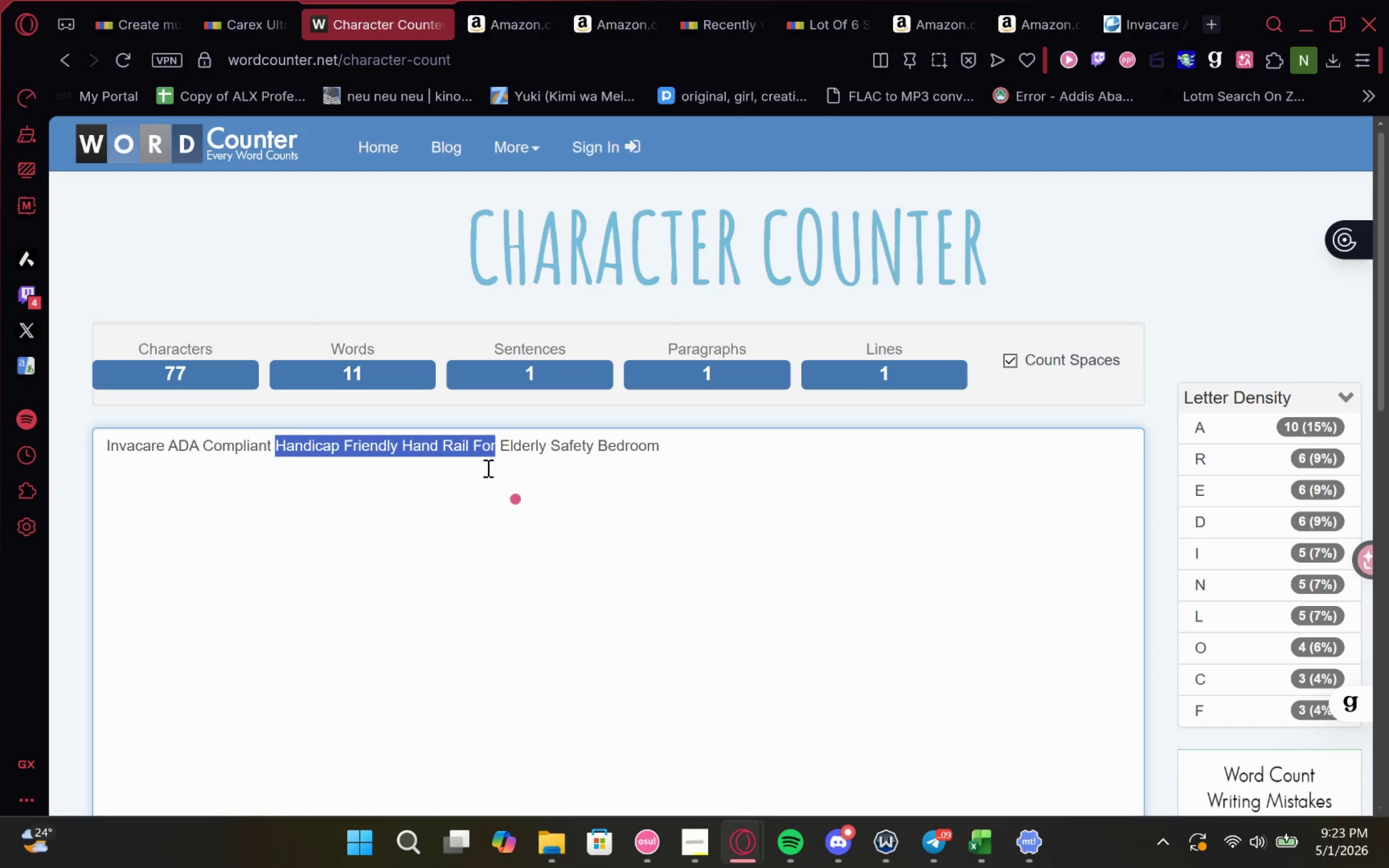 
key(Control+V)
 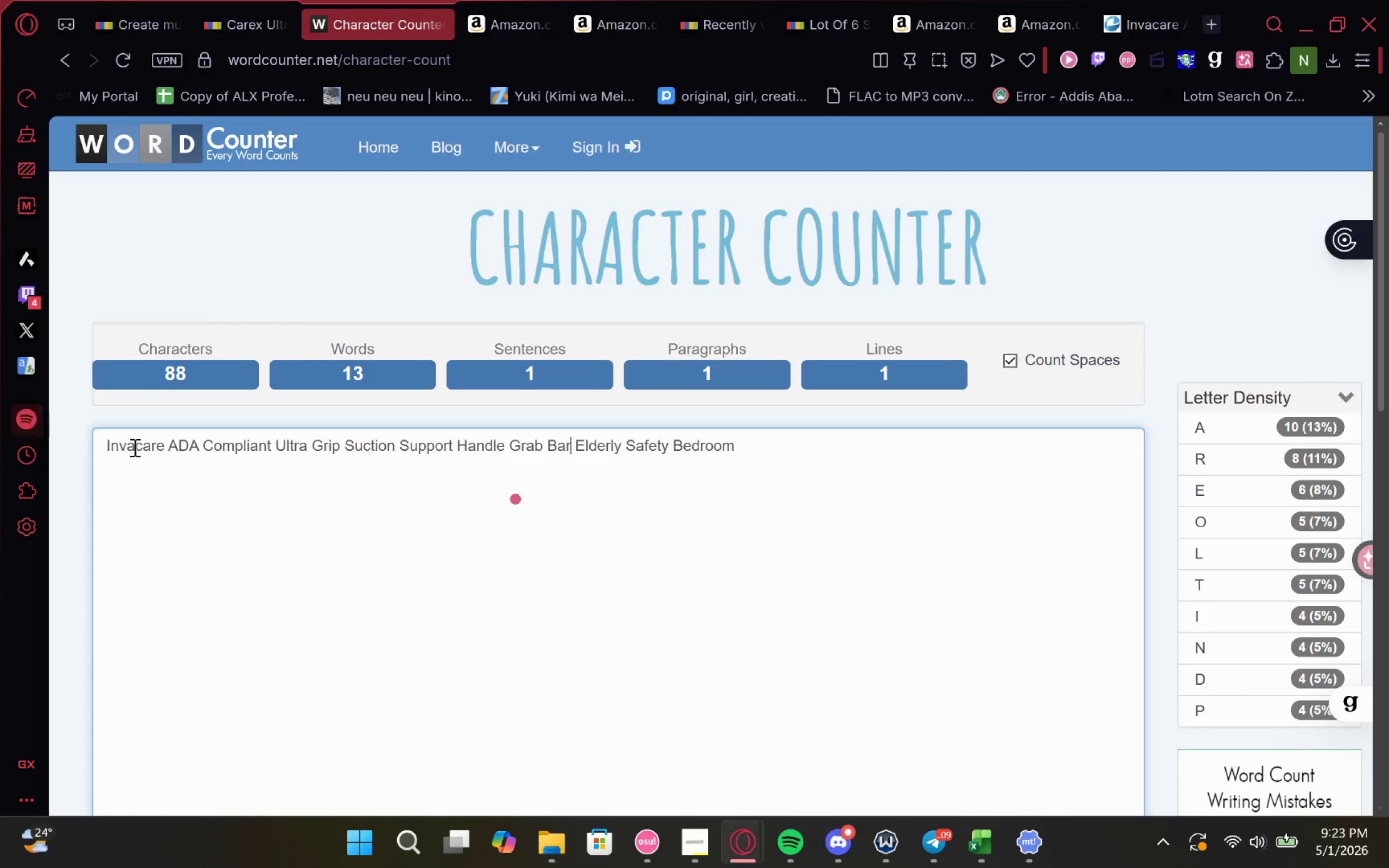 
double_click([130, 444])
 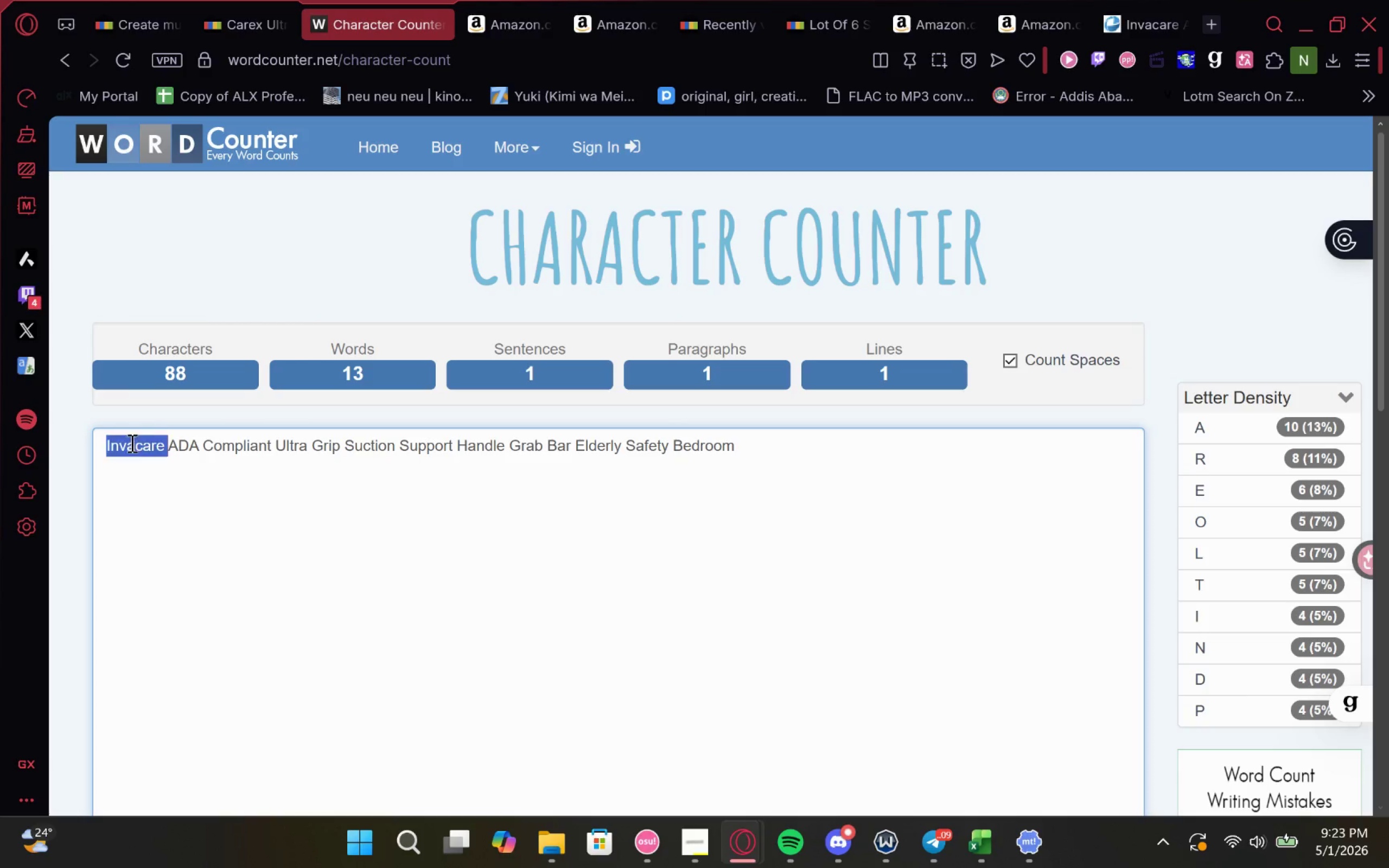 
type(CCarex[Delete])
 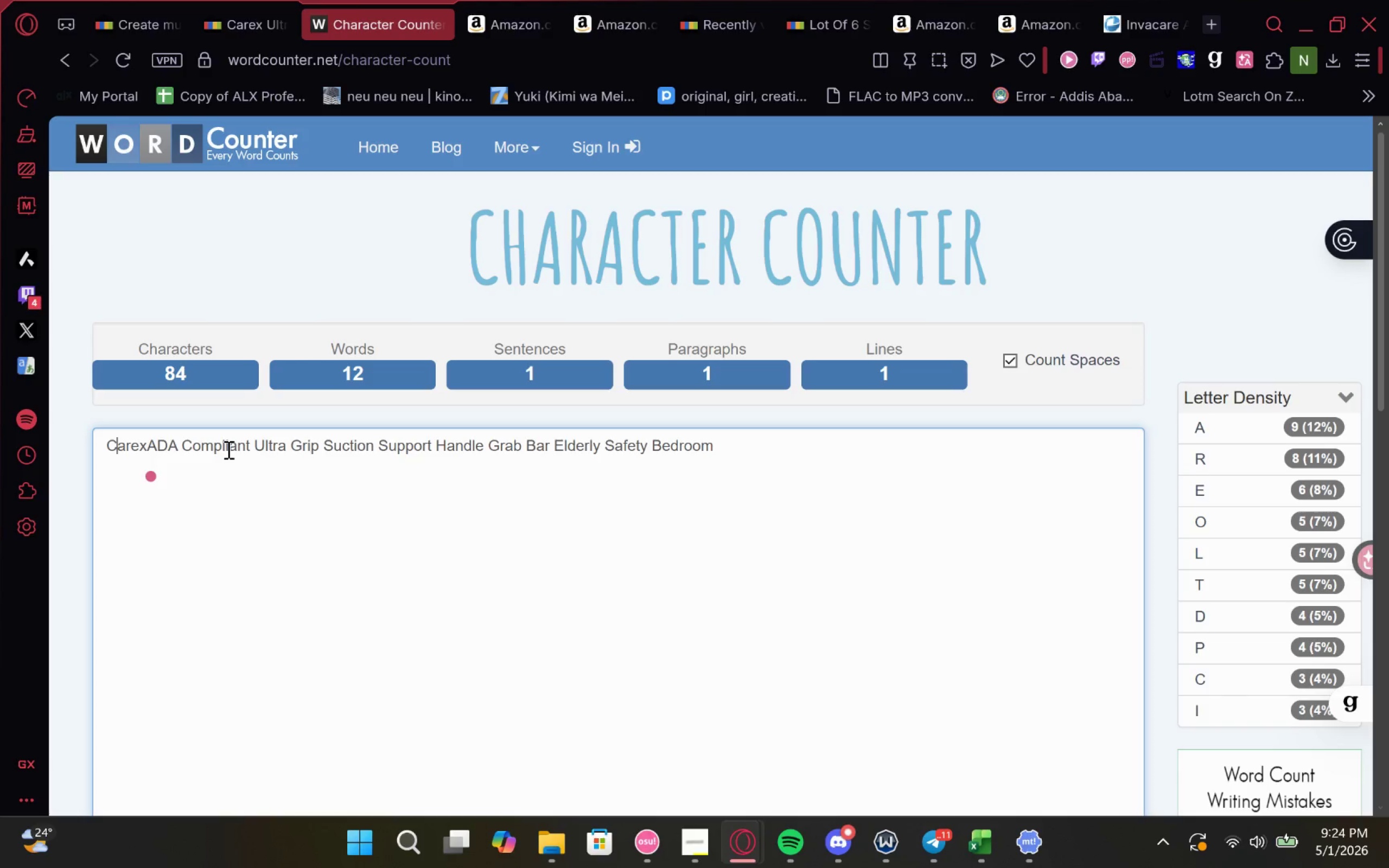 
hold_key(key=ArrowLeft, duration=0.81)
 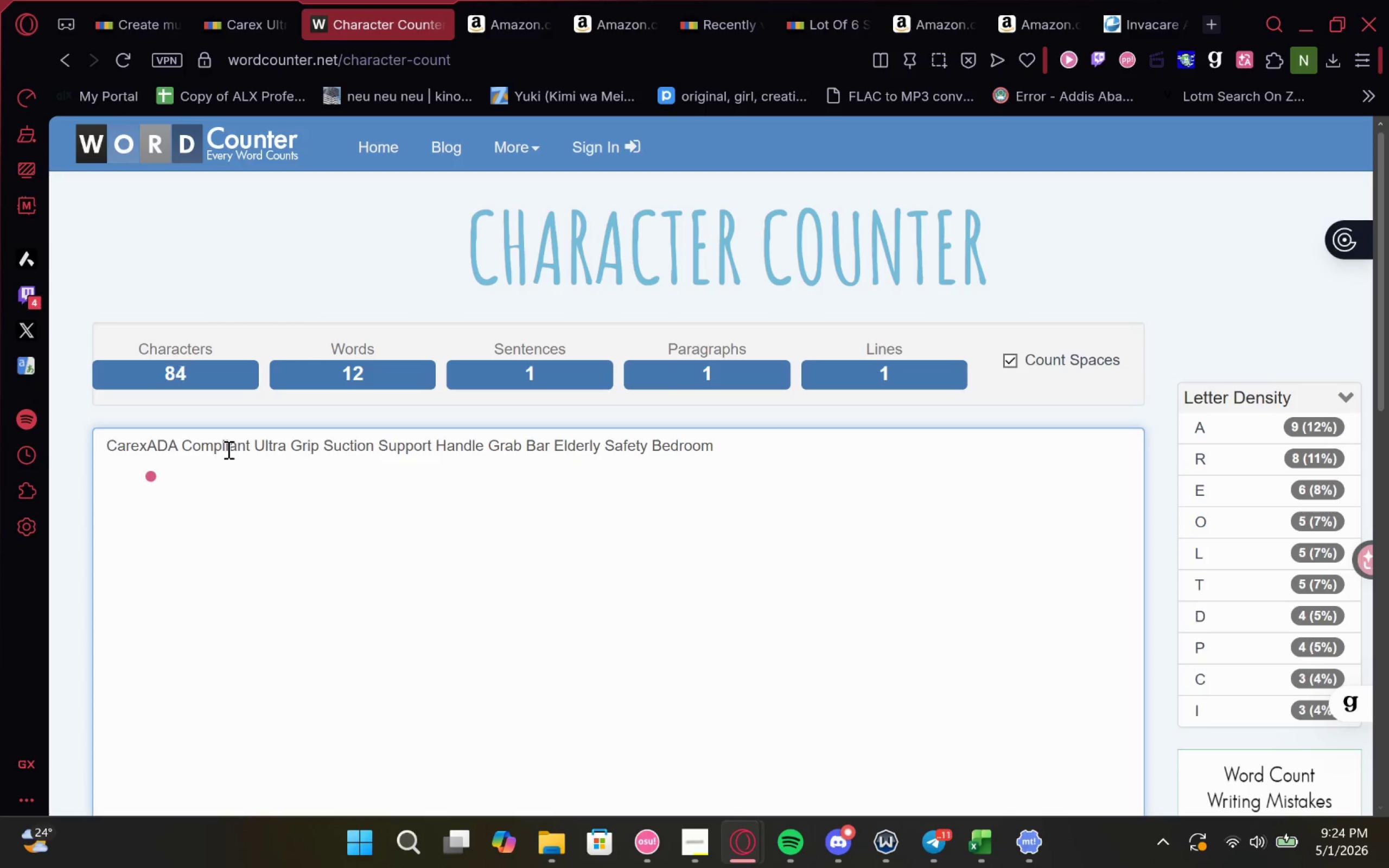 
hold_key(key=ArrowRight, duration=0.56)
 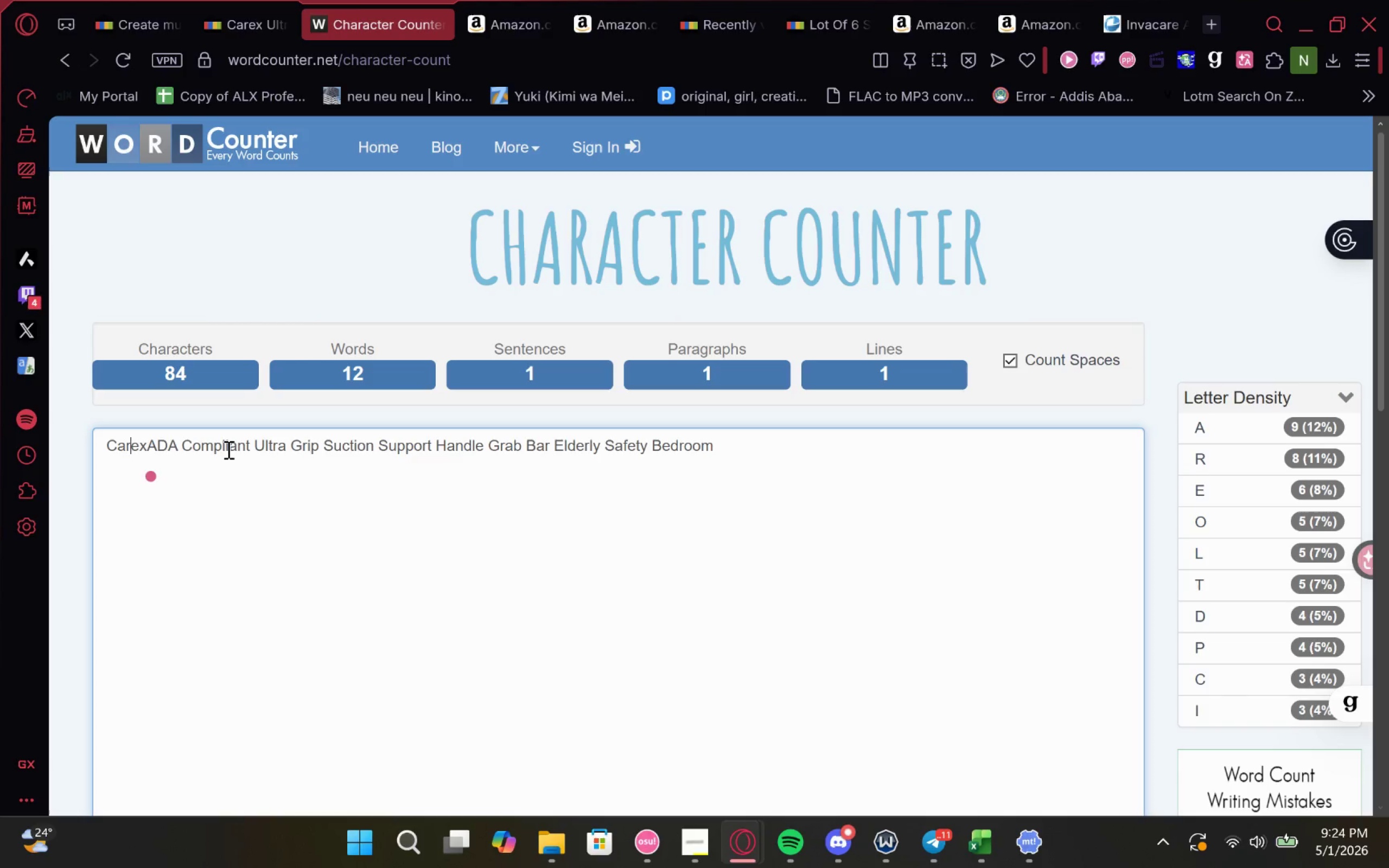 
key(ArrowRight)
 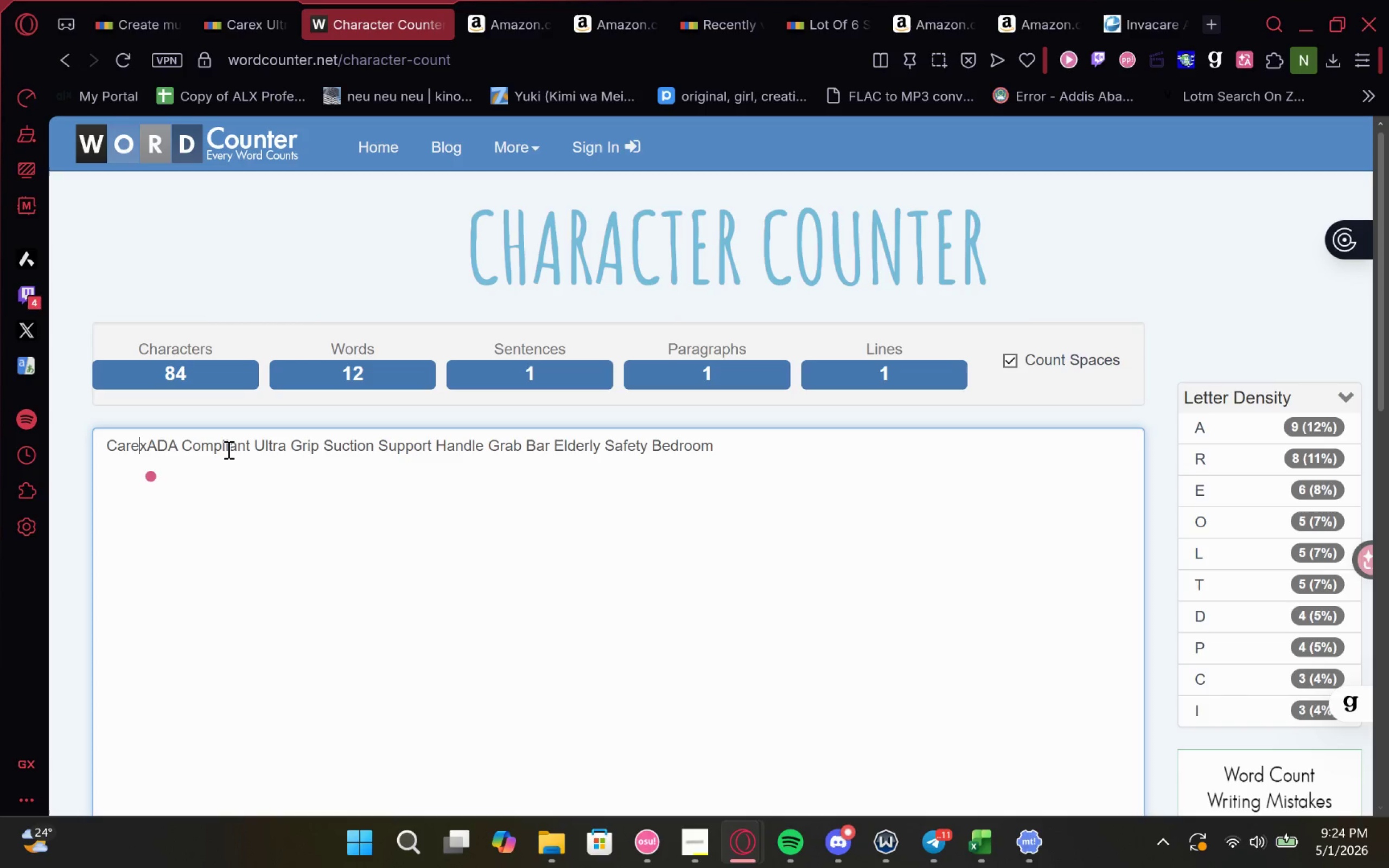 
key(ArrowRight)
 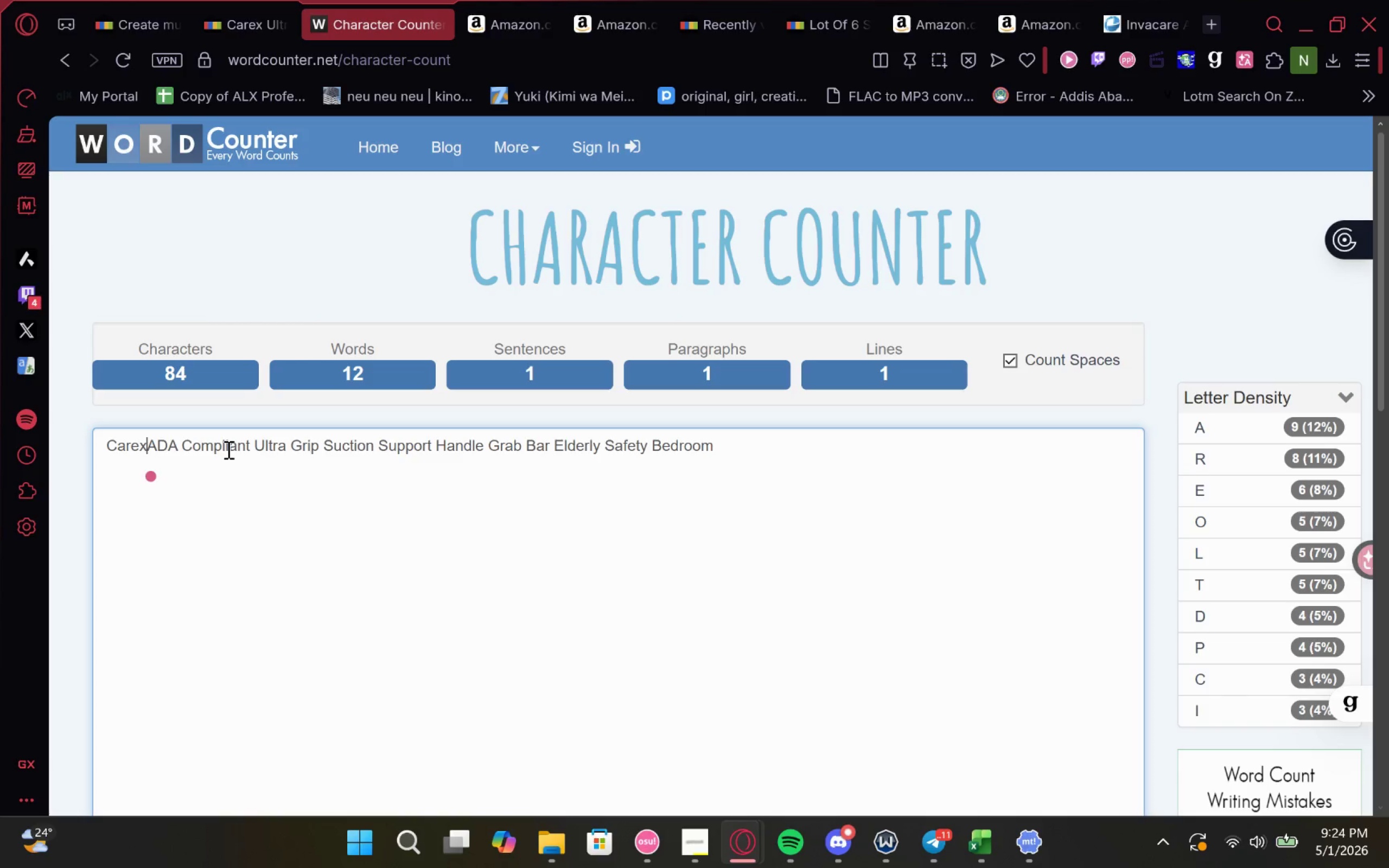 
key(Space)
 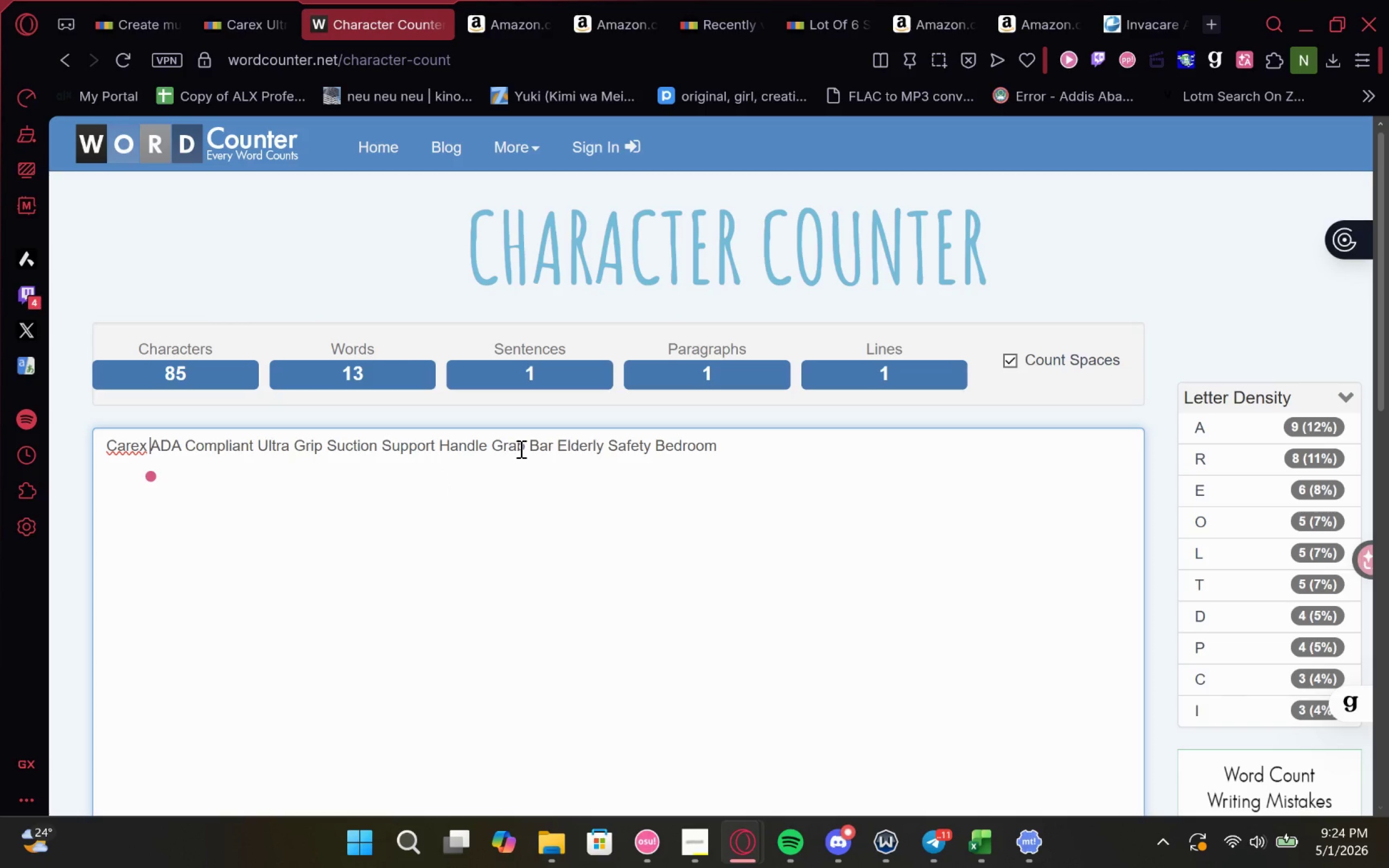 
wait(7.63)
 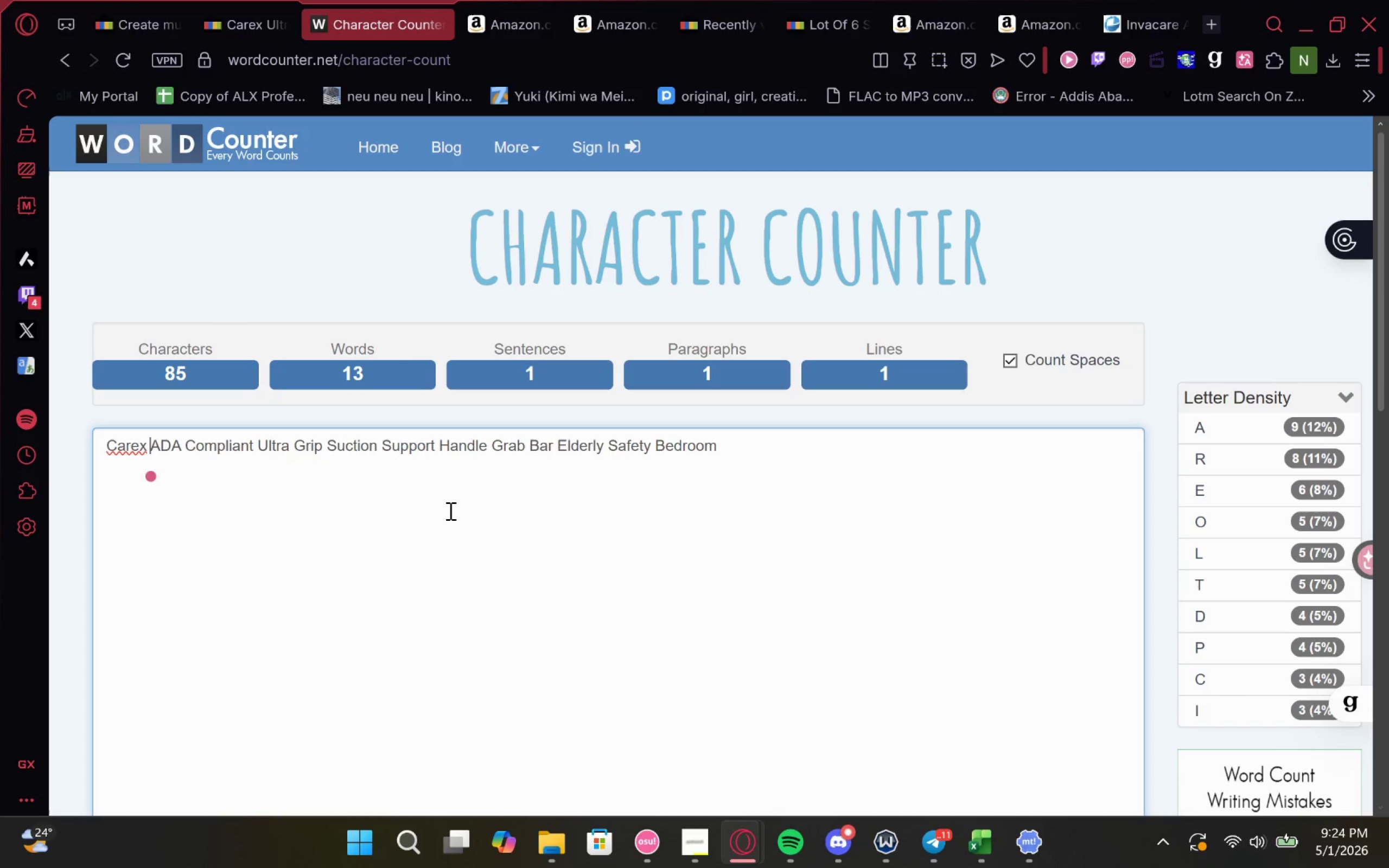 
double_click([694, 450])
 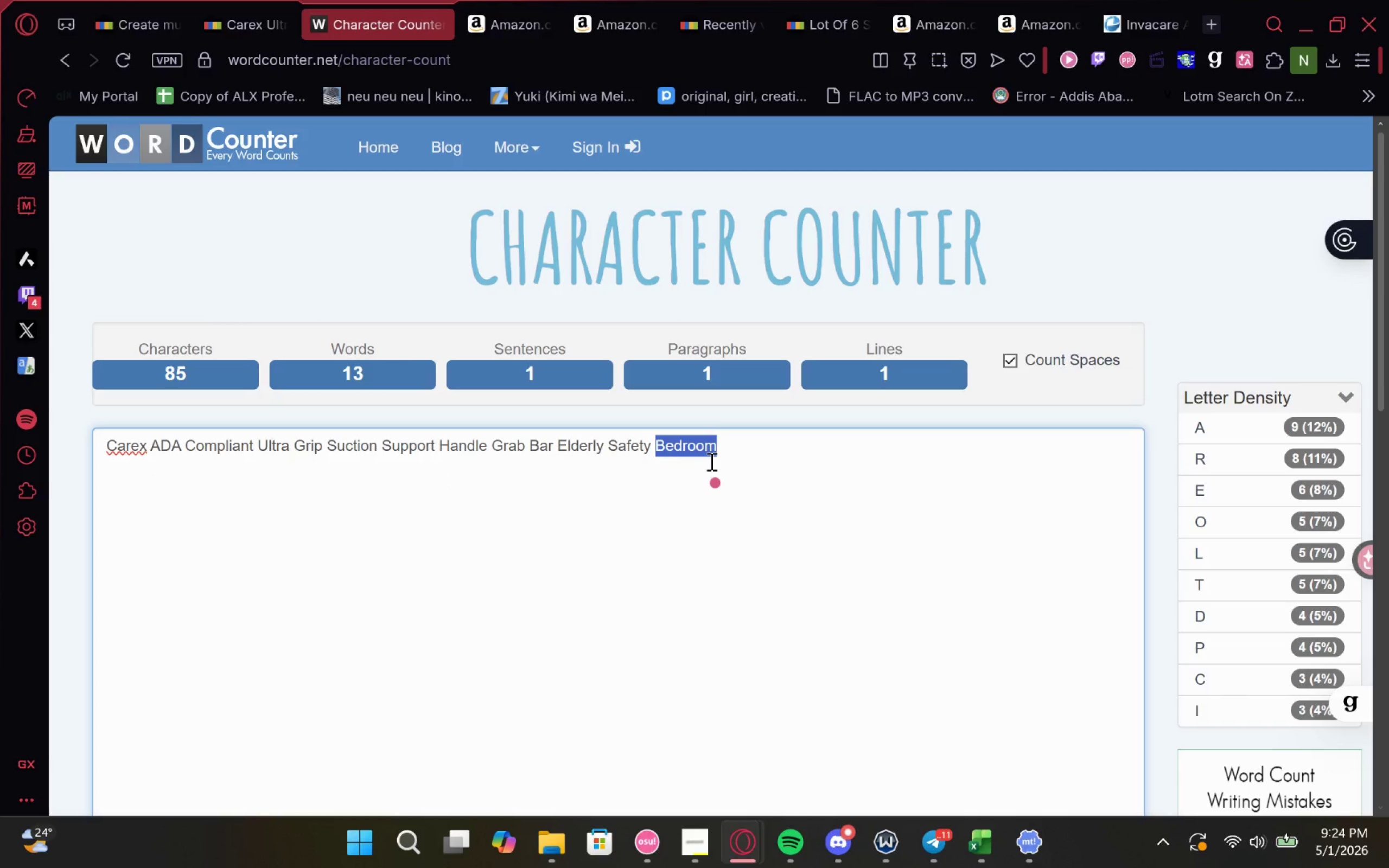 
key(Backspace)
 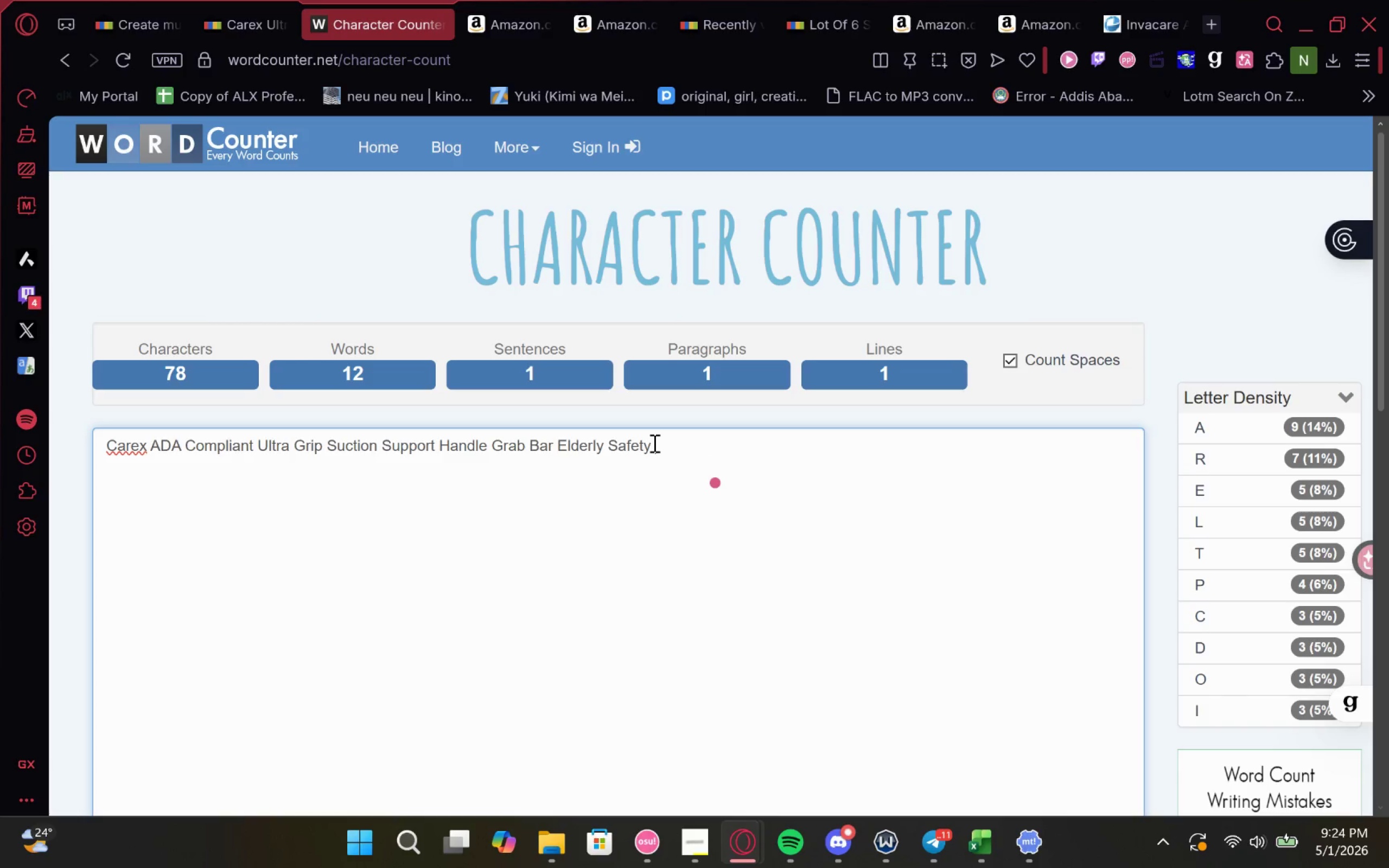 
key(Backspace)
 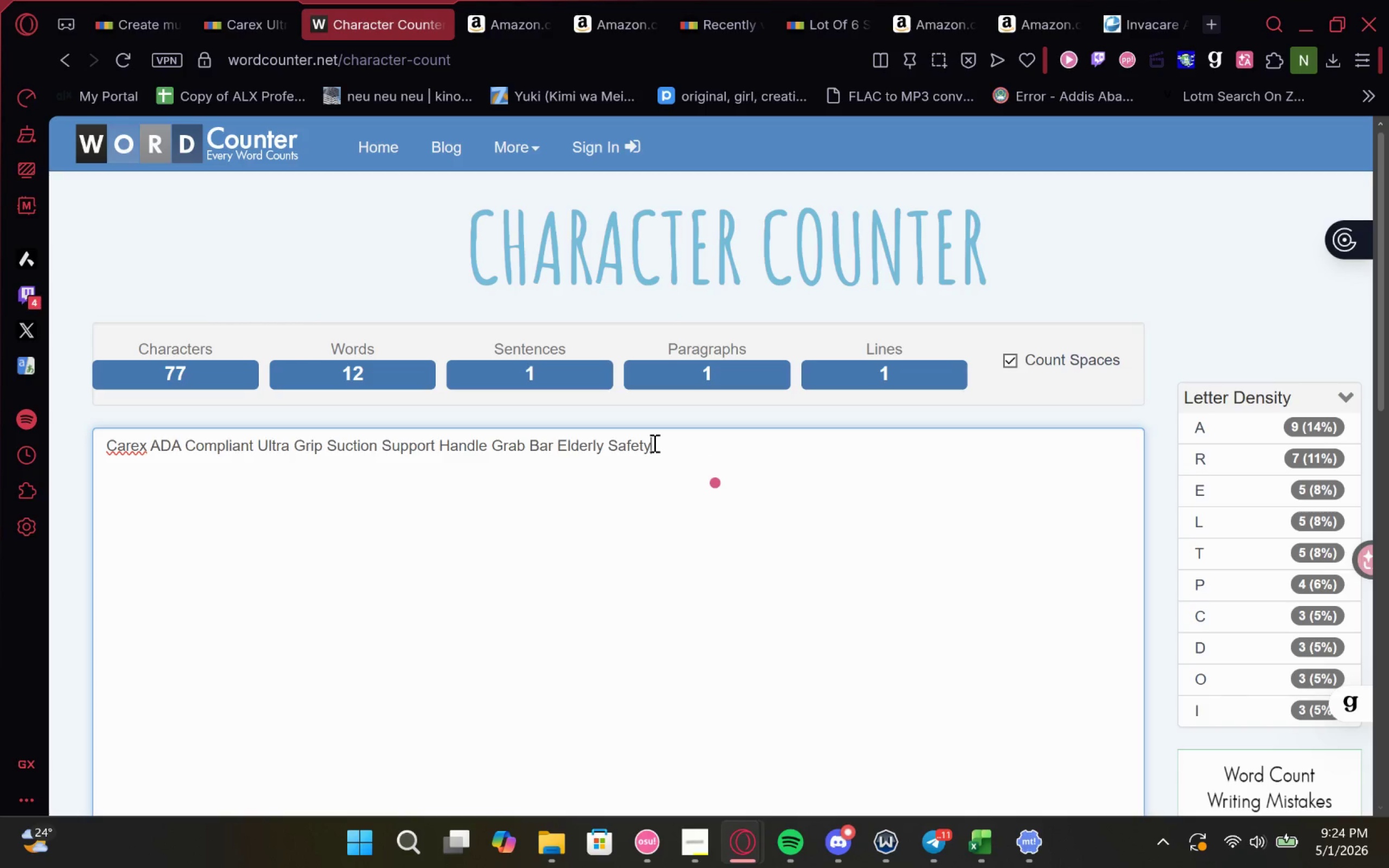 
key(Control+A)
 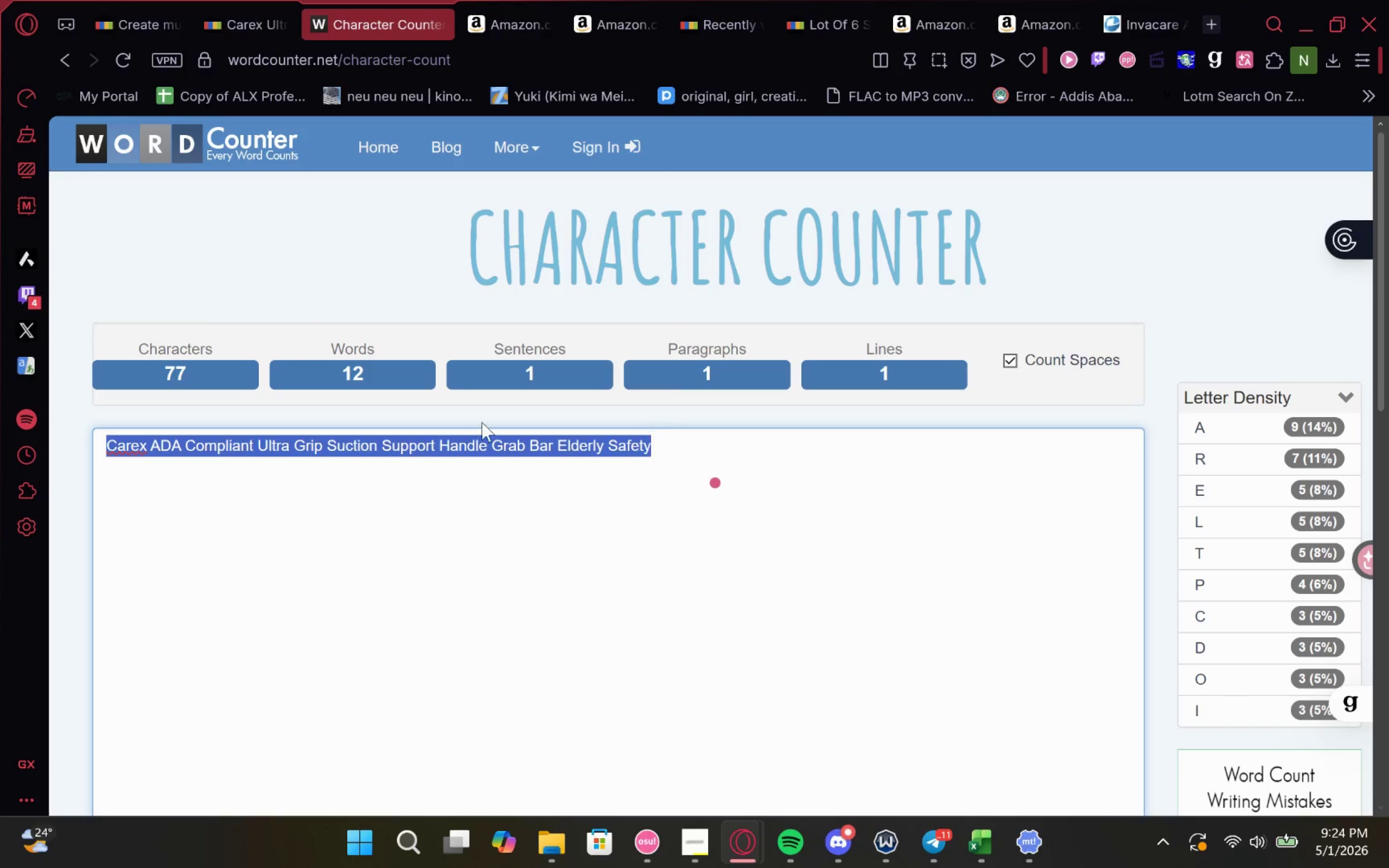 
key(Control+C)
 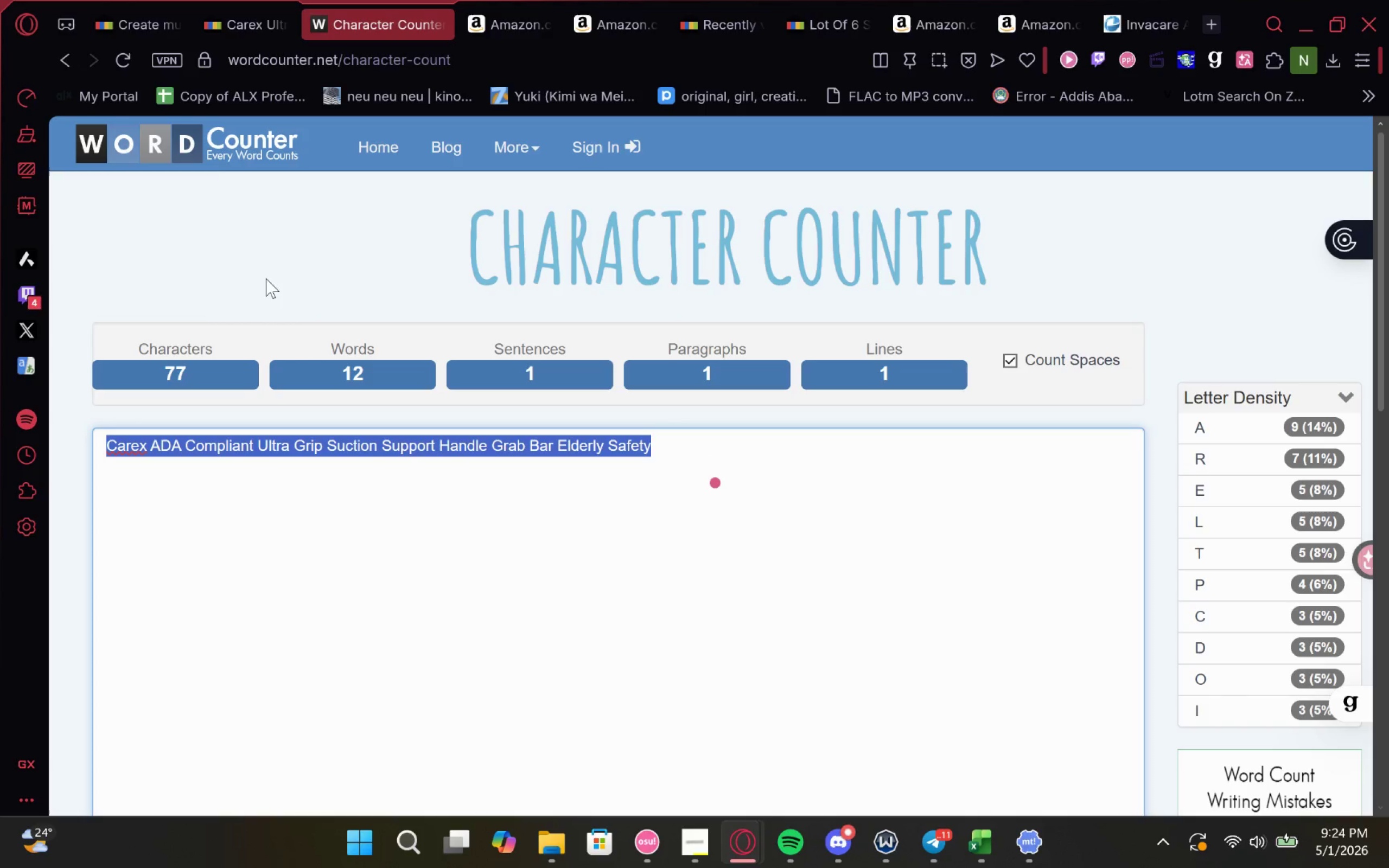 
key(Control+C)
 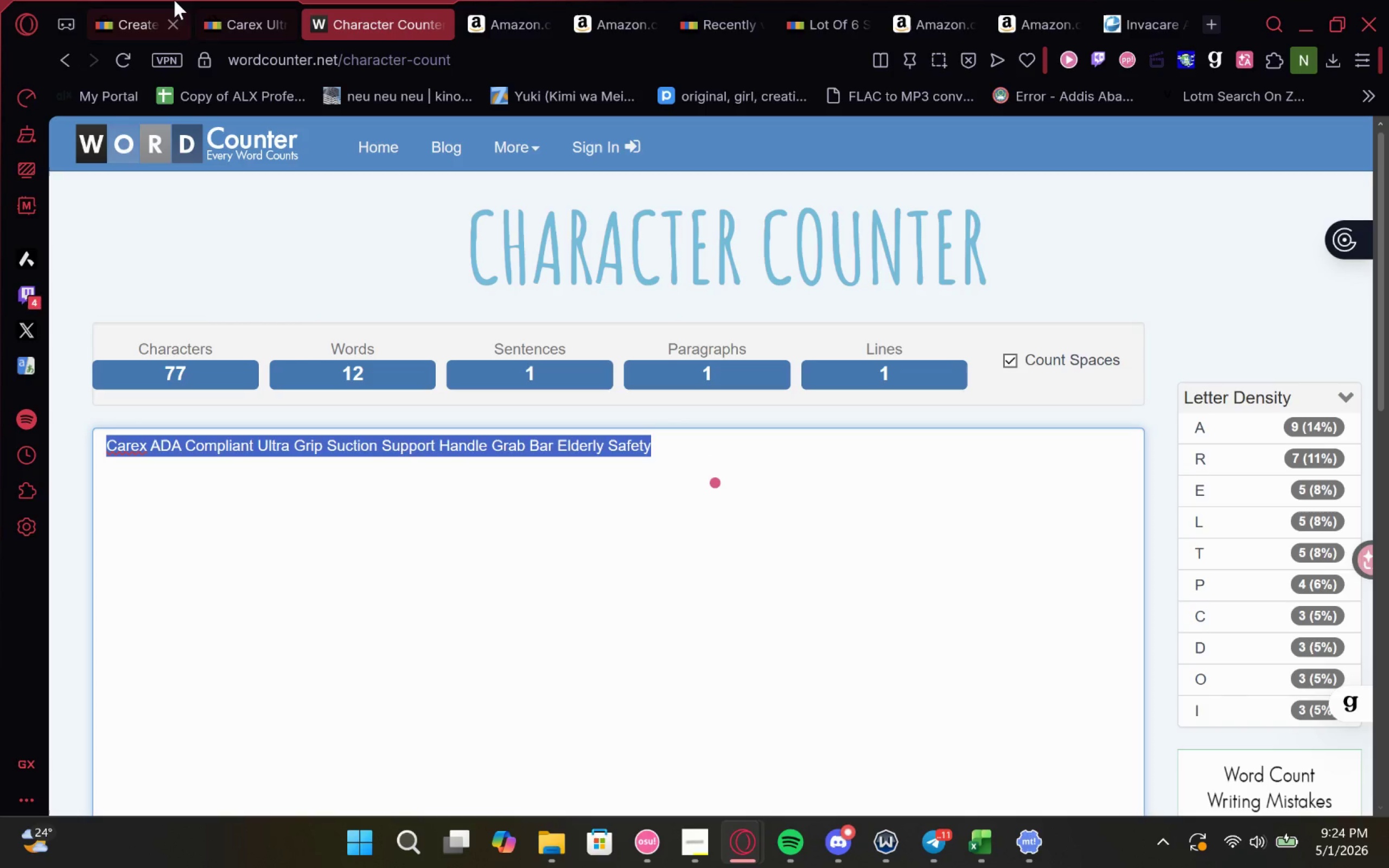 
left_click([73, 5])
 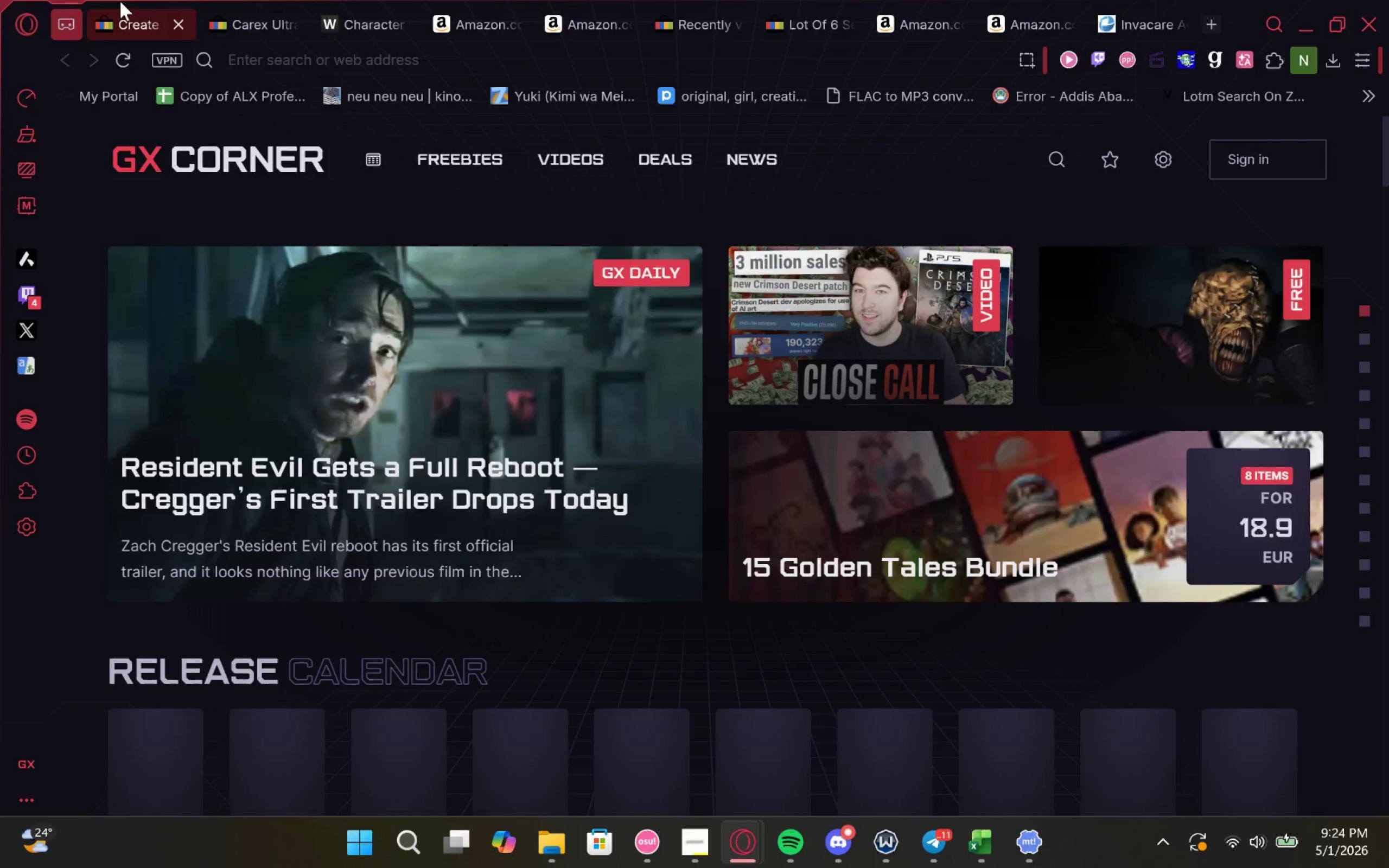 
left_click([120, 1])
 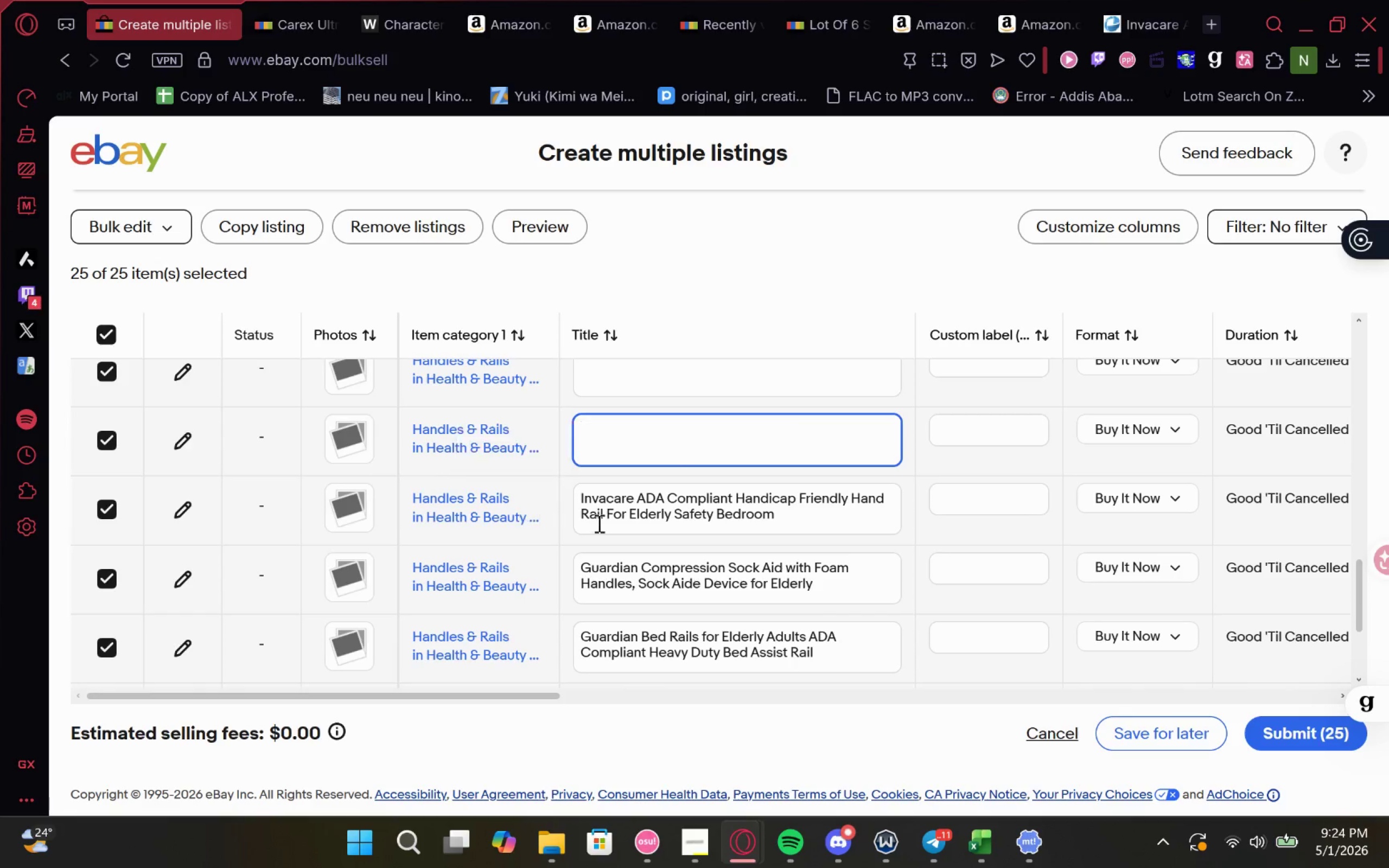 
key(Control+V)
 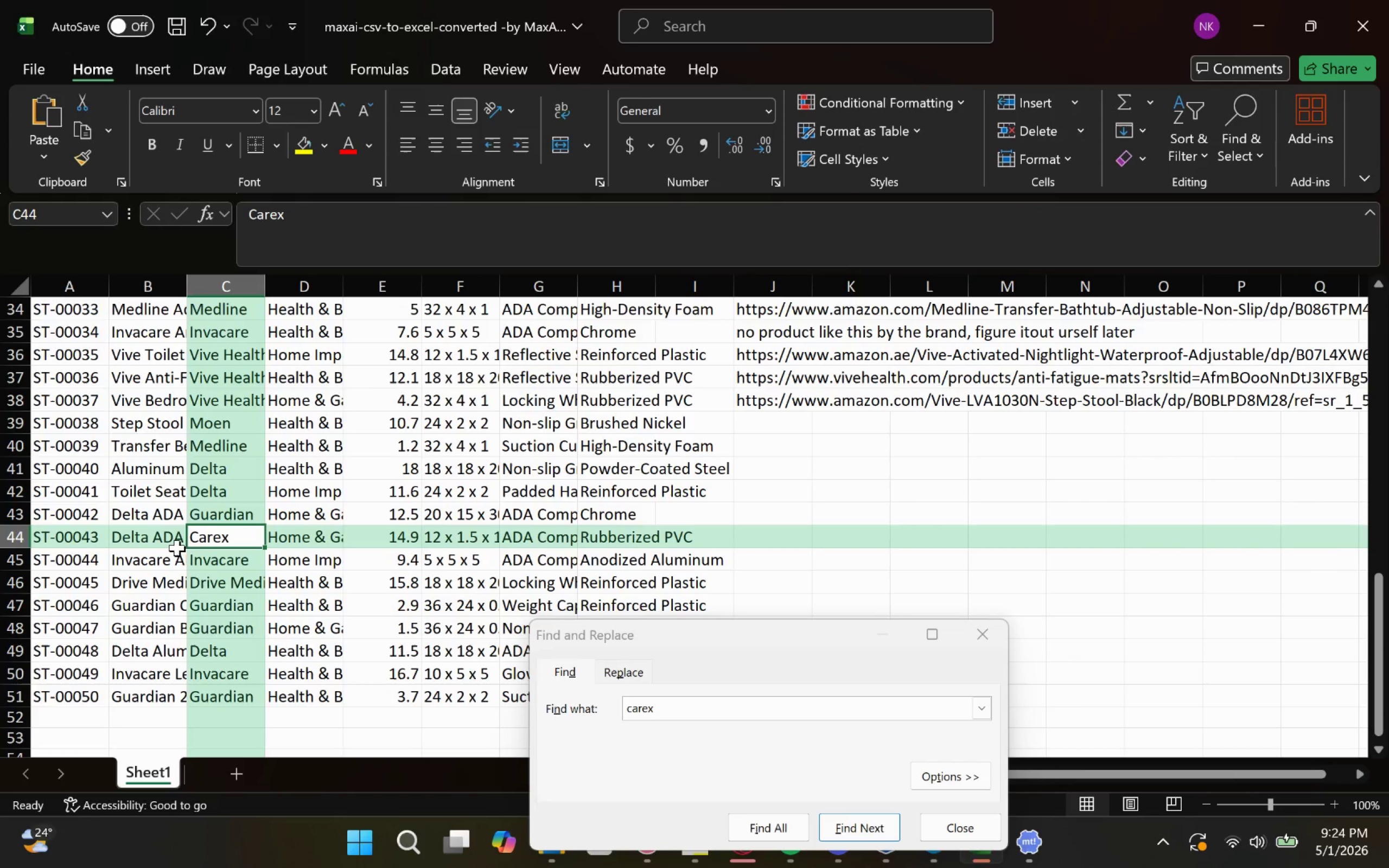 
double_click([164, 534])
 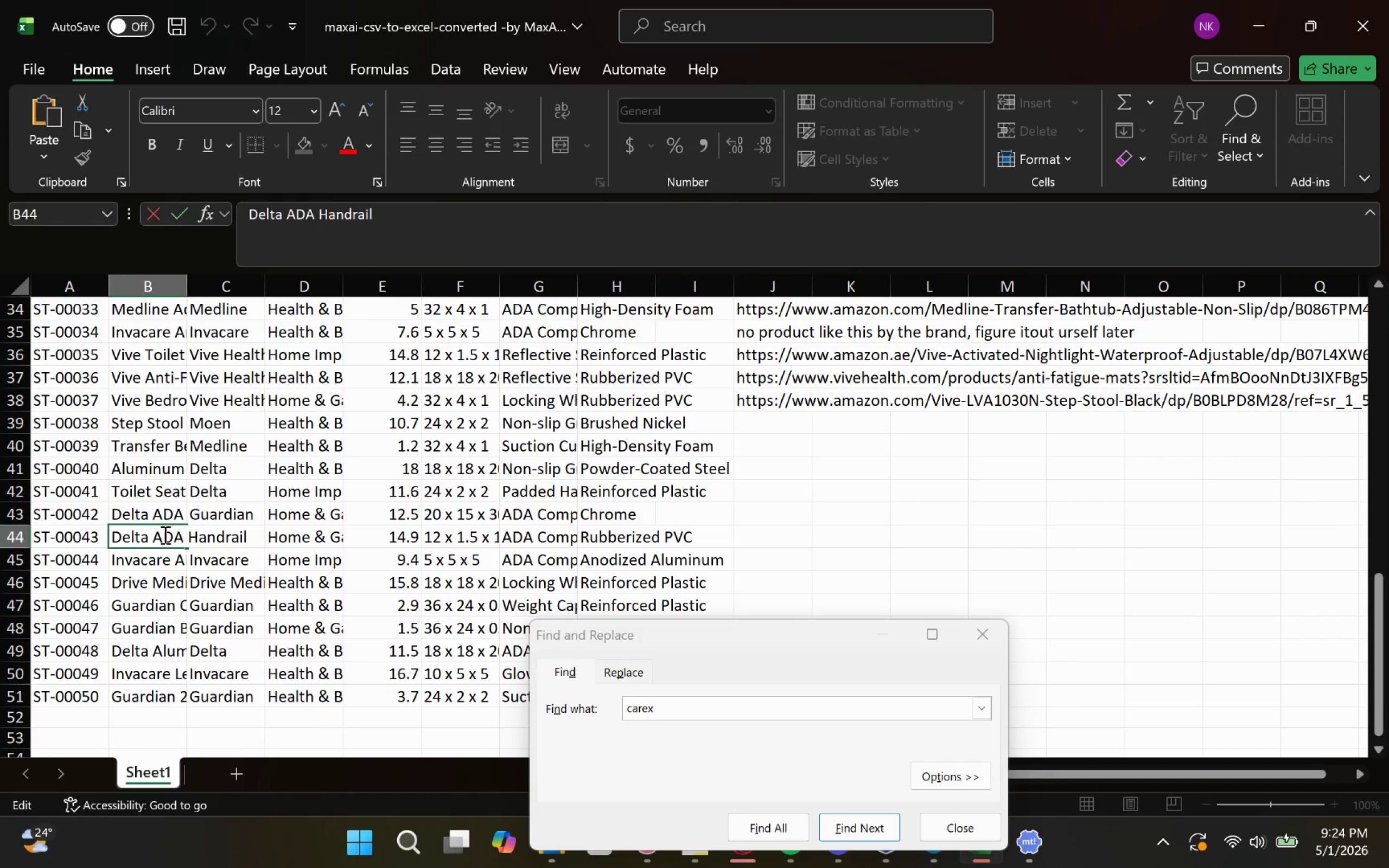 
key(Control+A)
 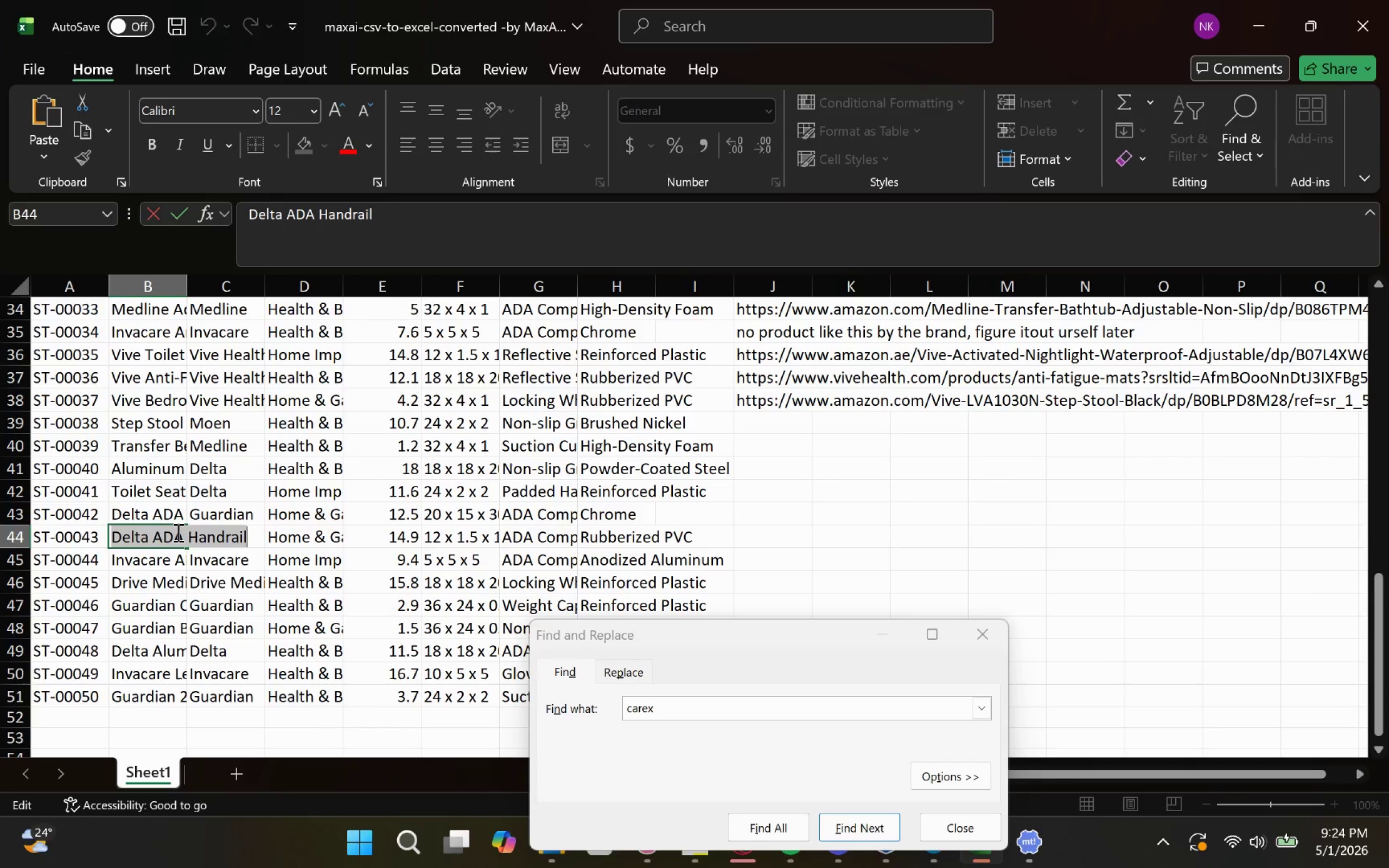 
key(Control+V)
 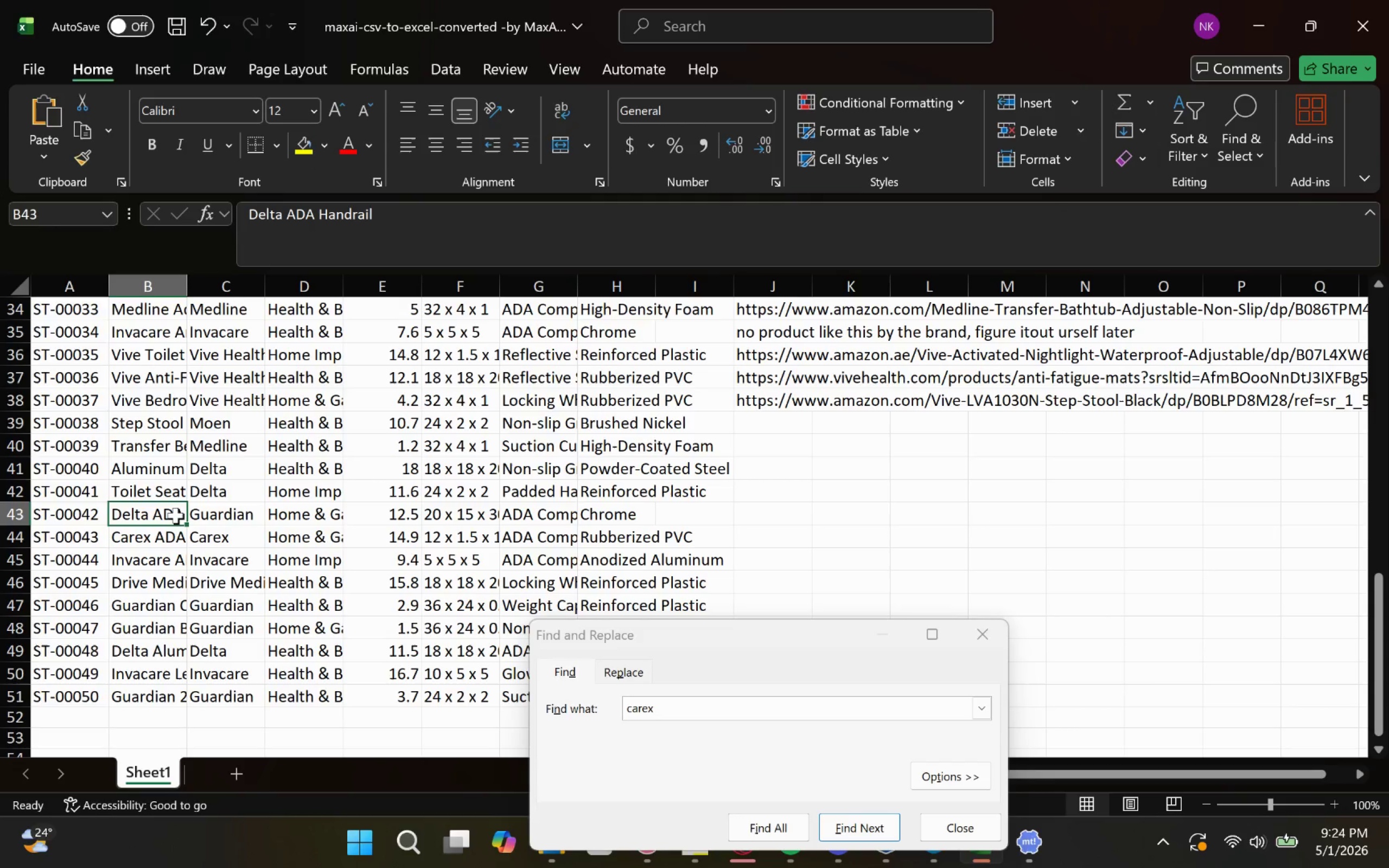 
double_click([176, 515])
 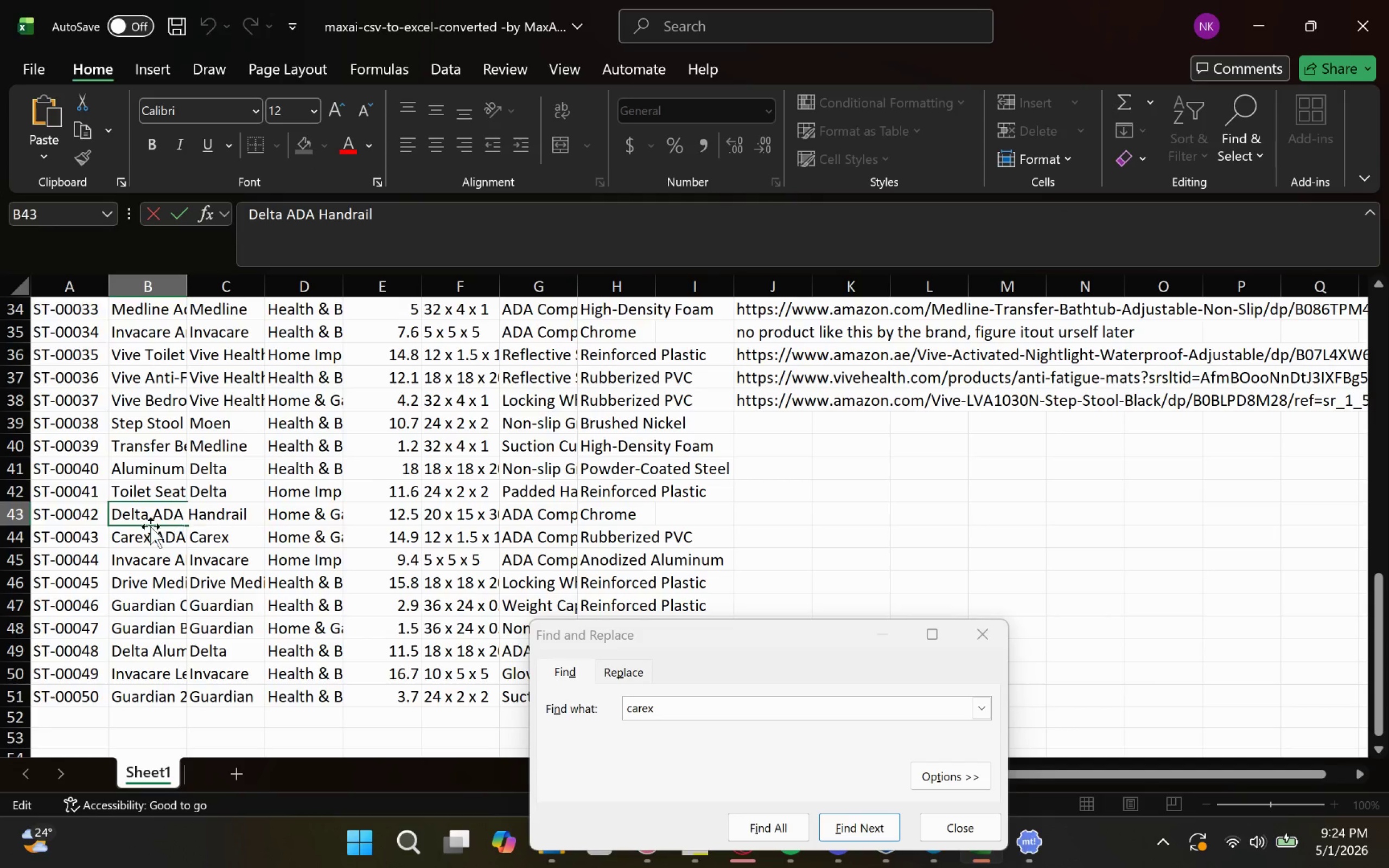 
left_click([29, 593])
 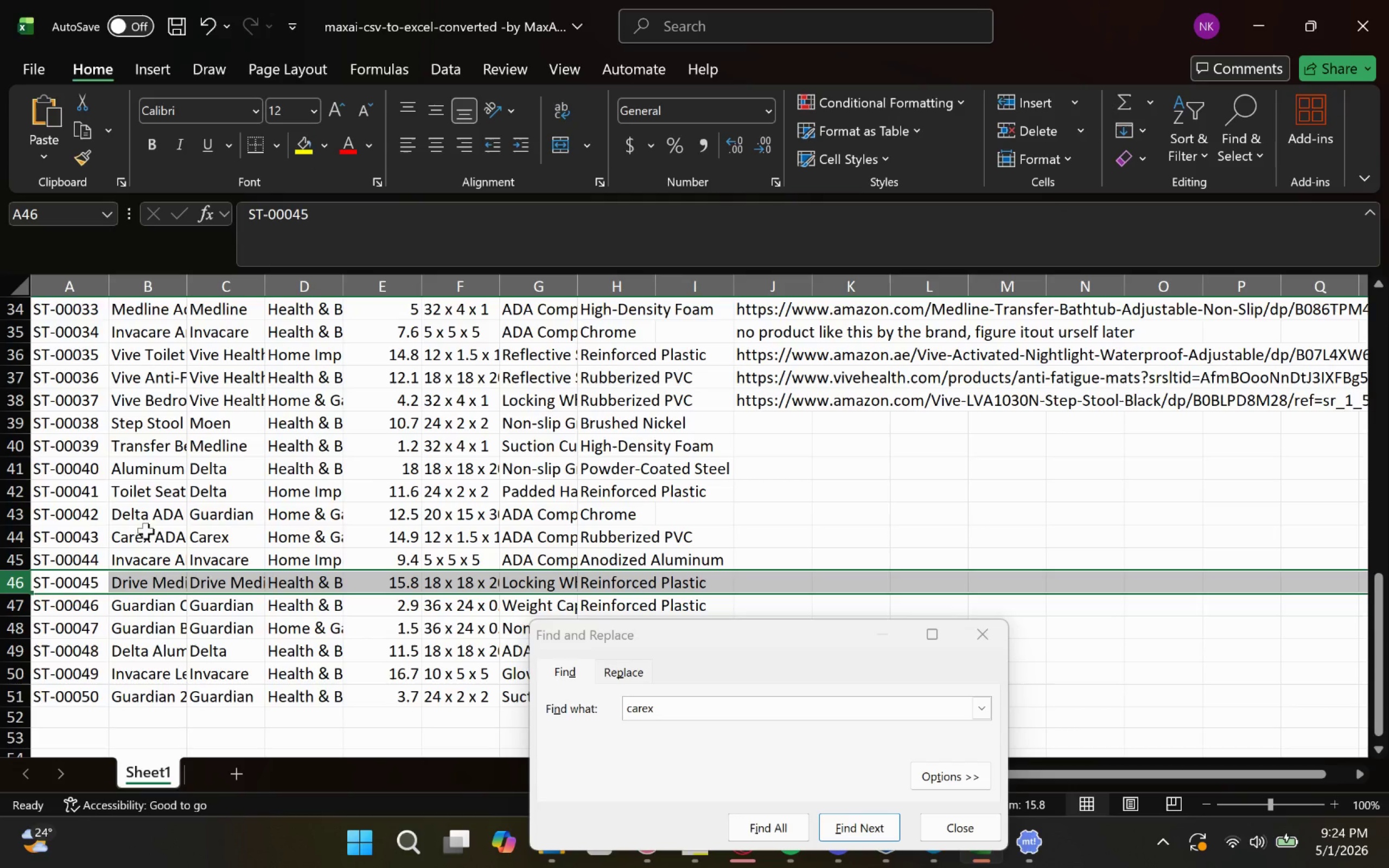 
left_click([135, 519])
 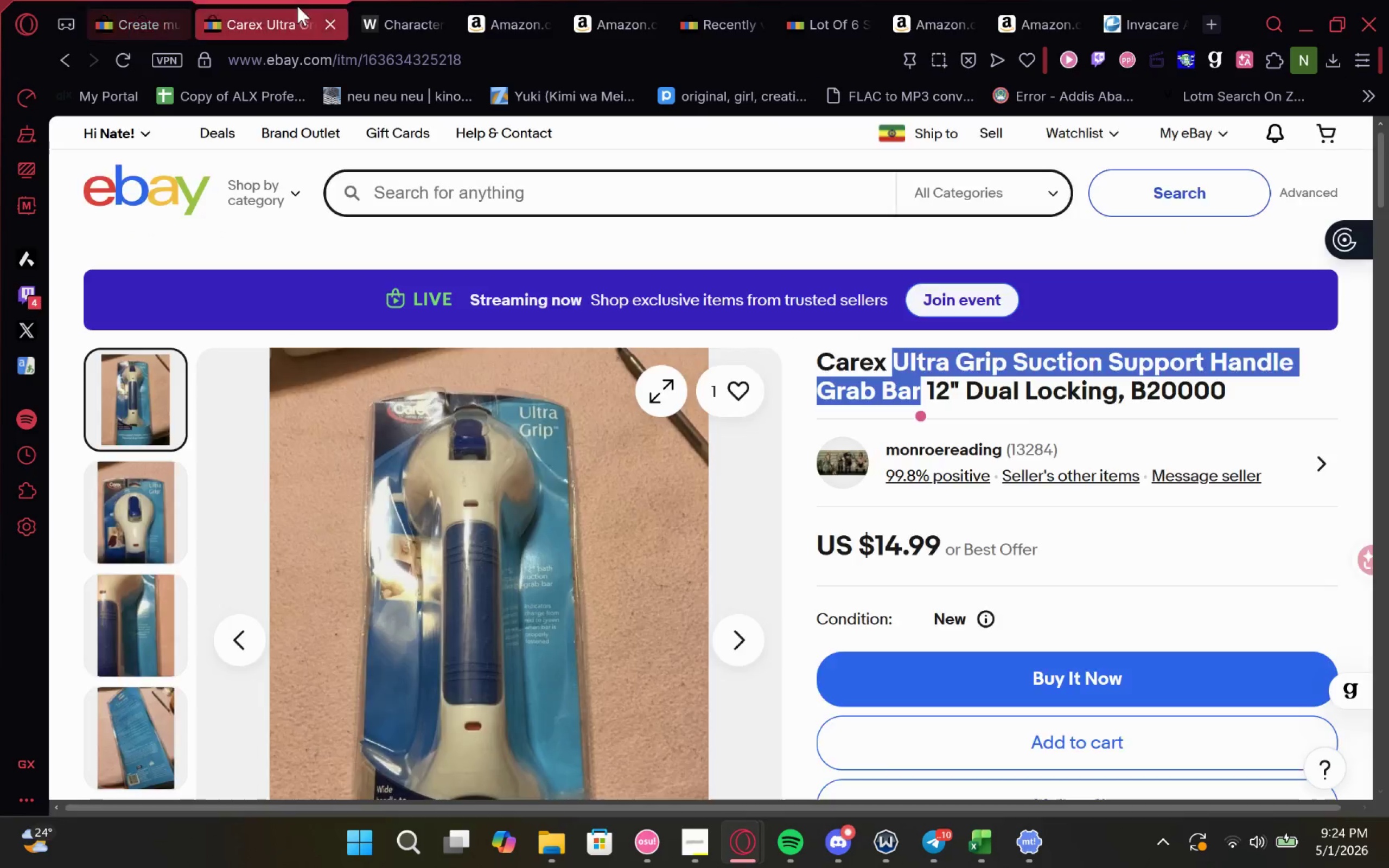 
left_click([68, 63])
 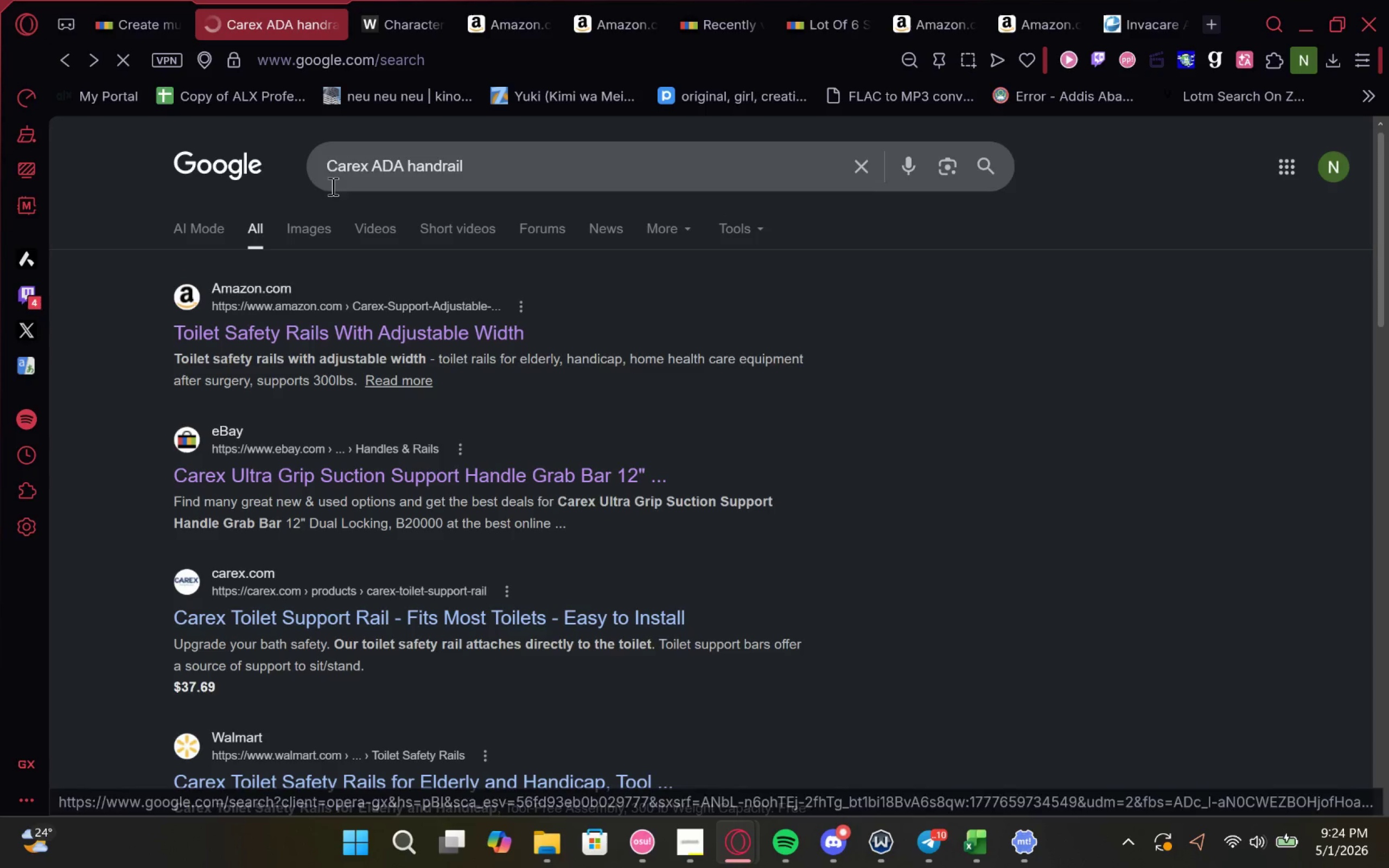 
double_click([355, 170])
 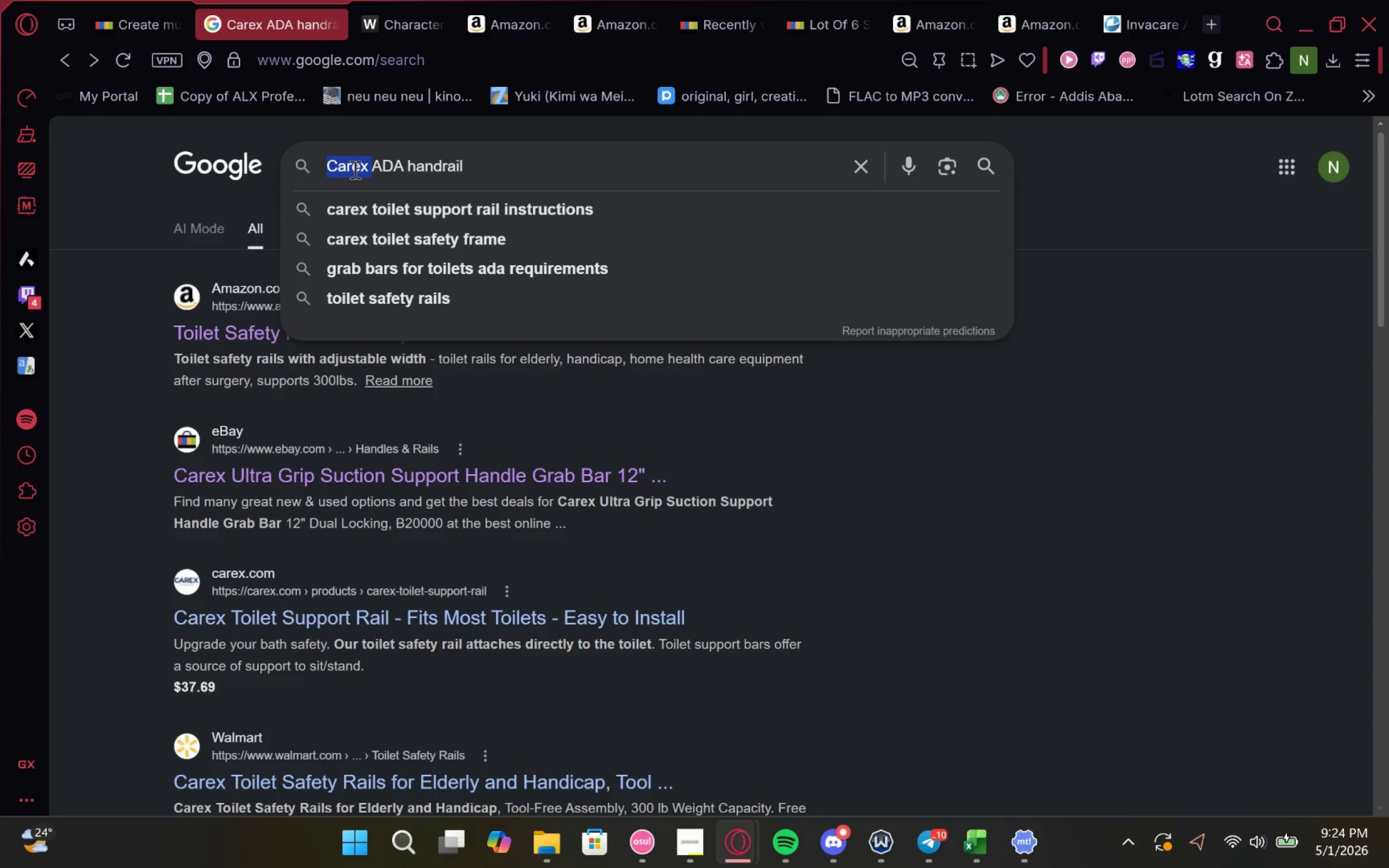 
type(guardian )
 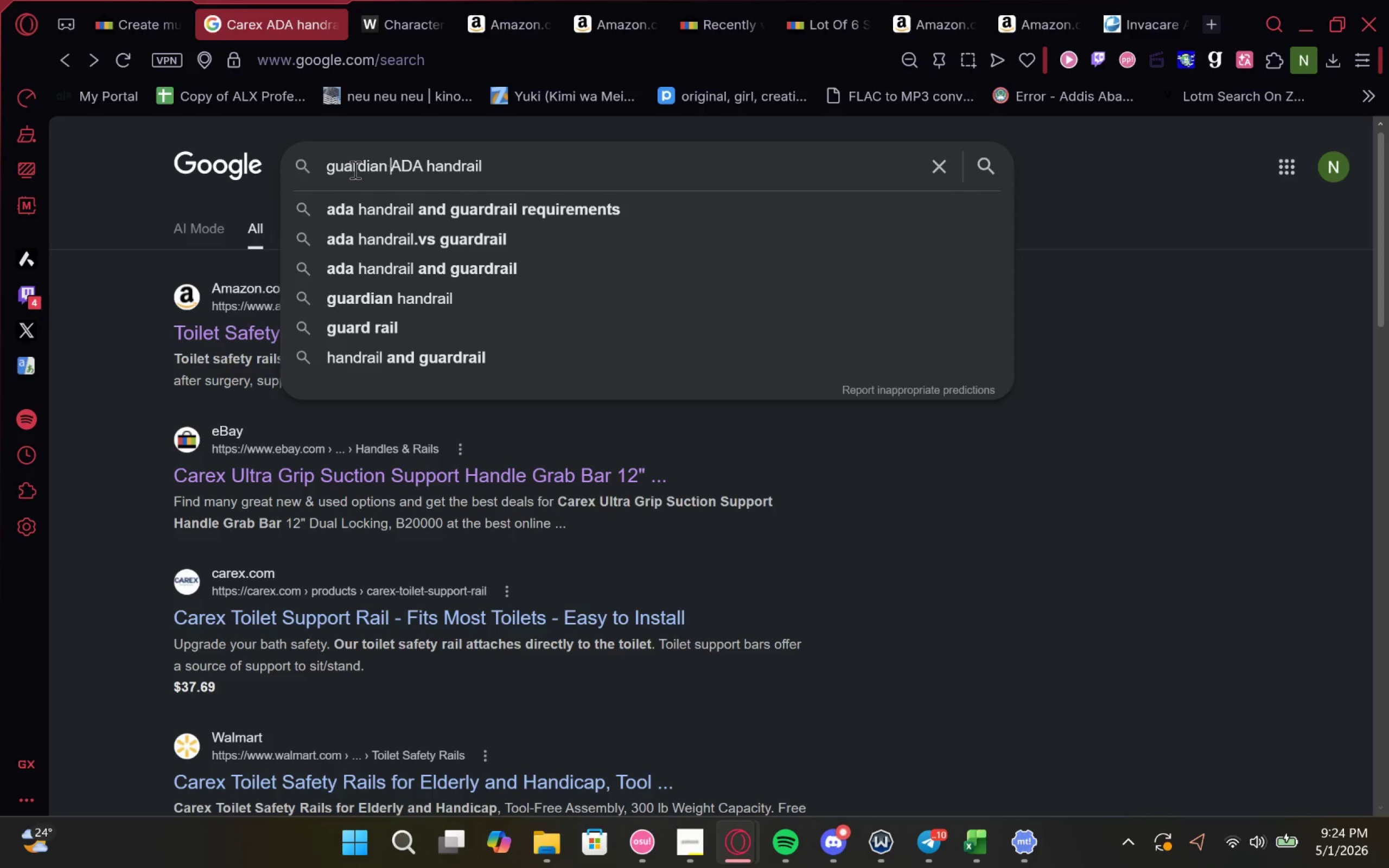 
key(Enter)
 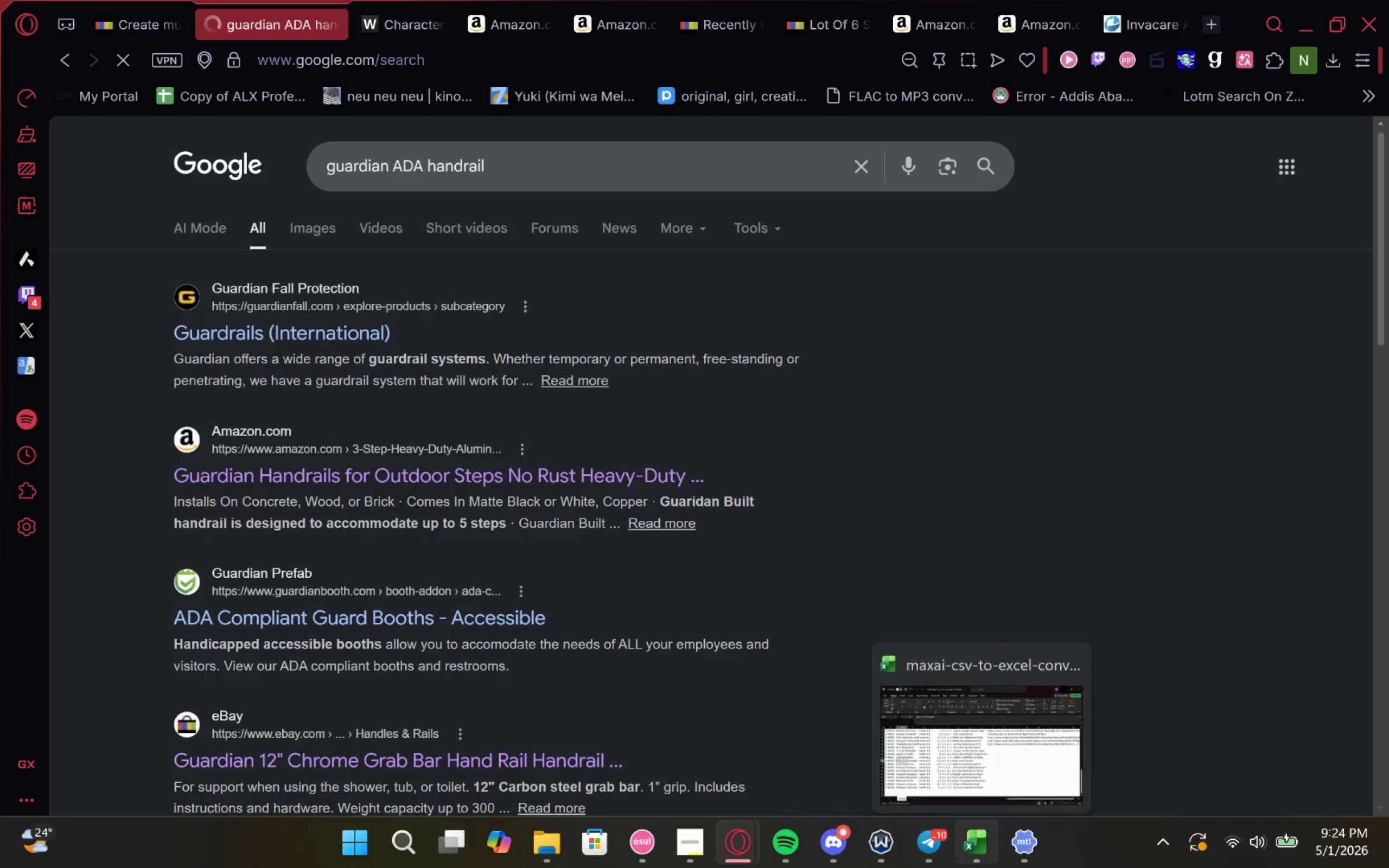 
left_click([986, 719])
 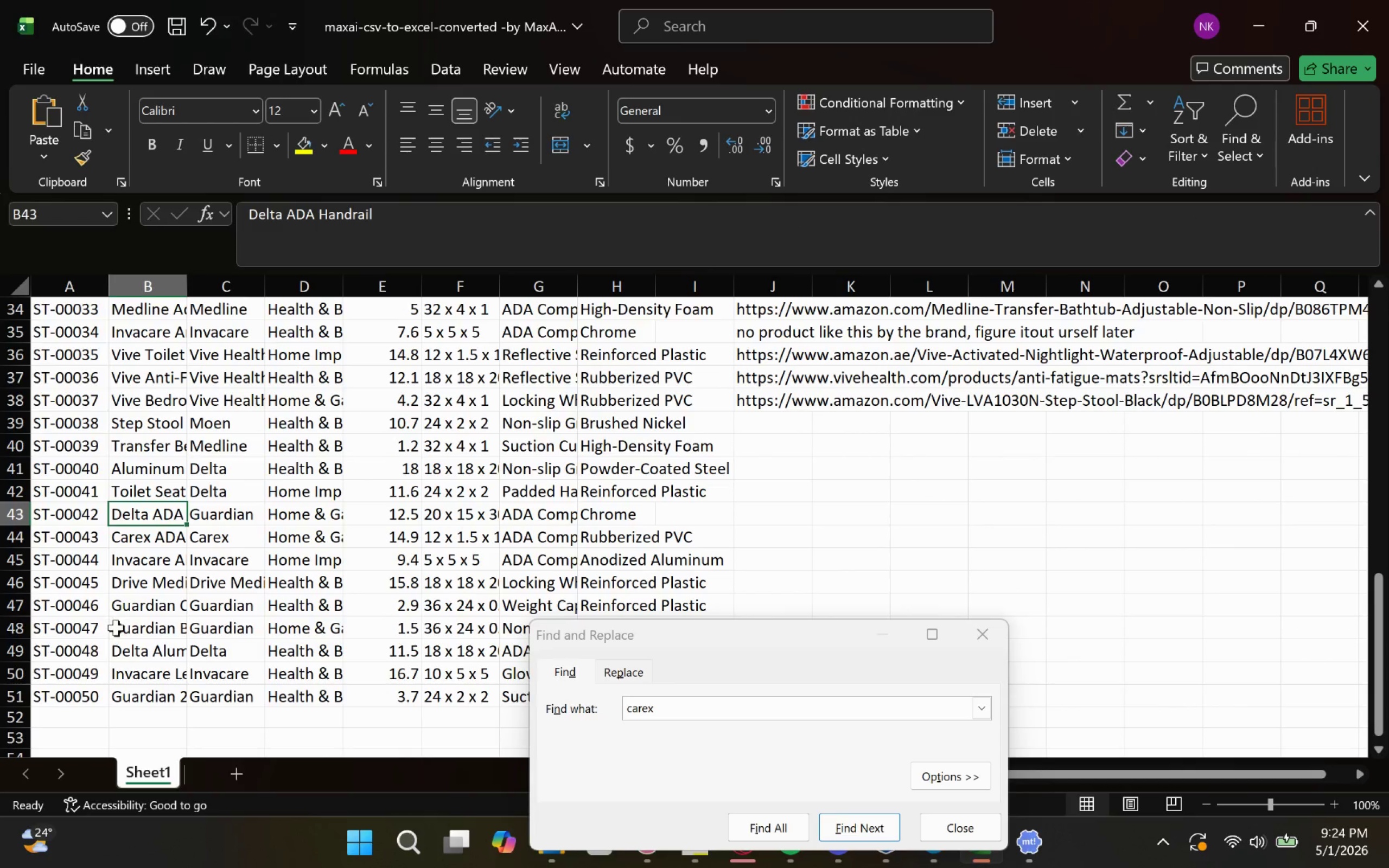 
left_click([150, 624])
 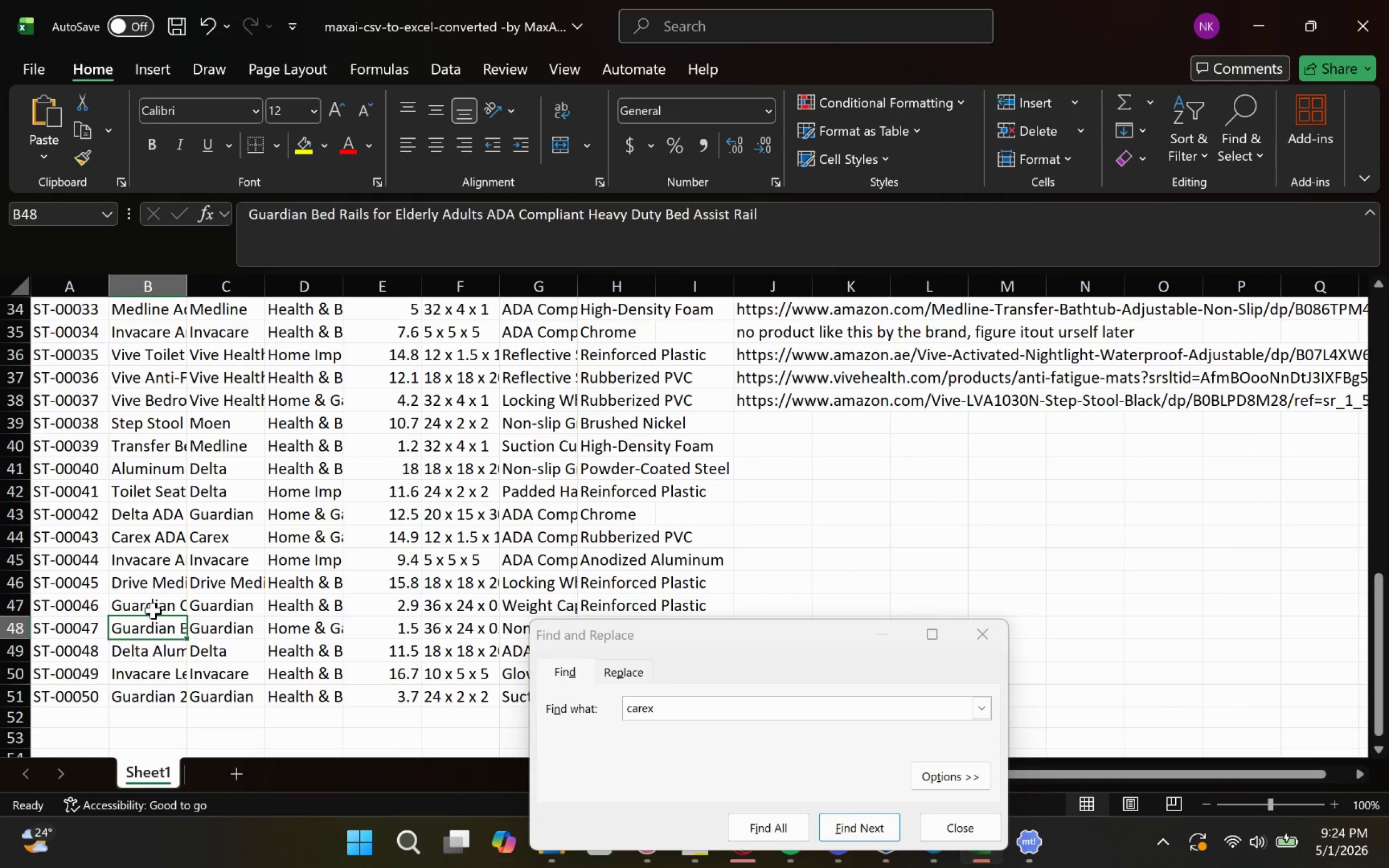 
double_click([153, 610])
 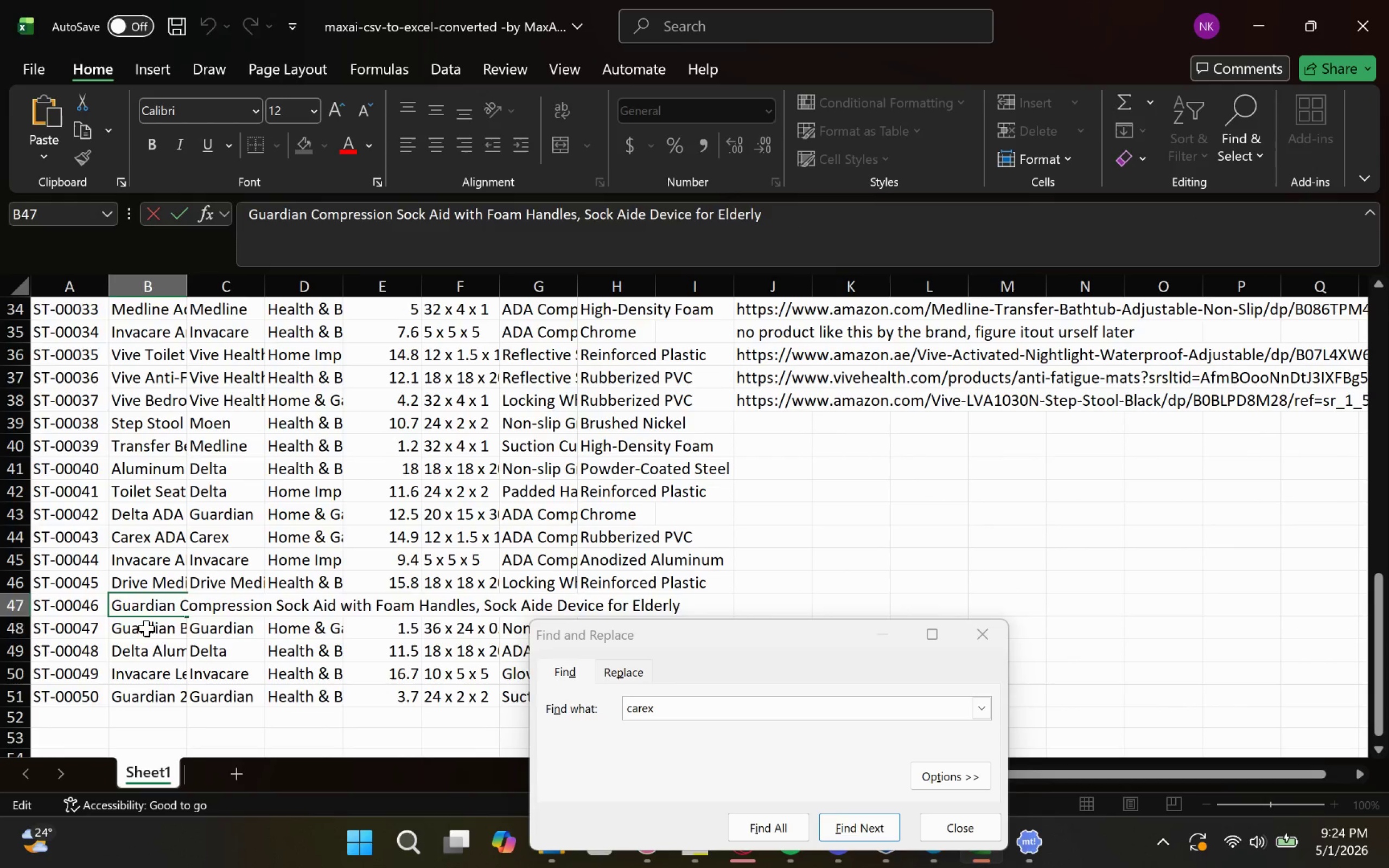 
double_click([146, 628])
 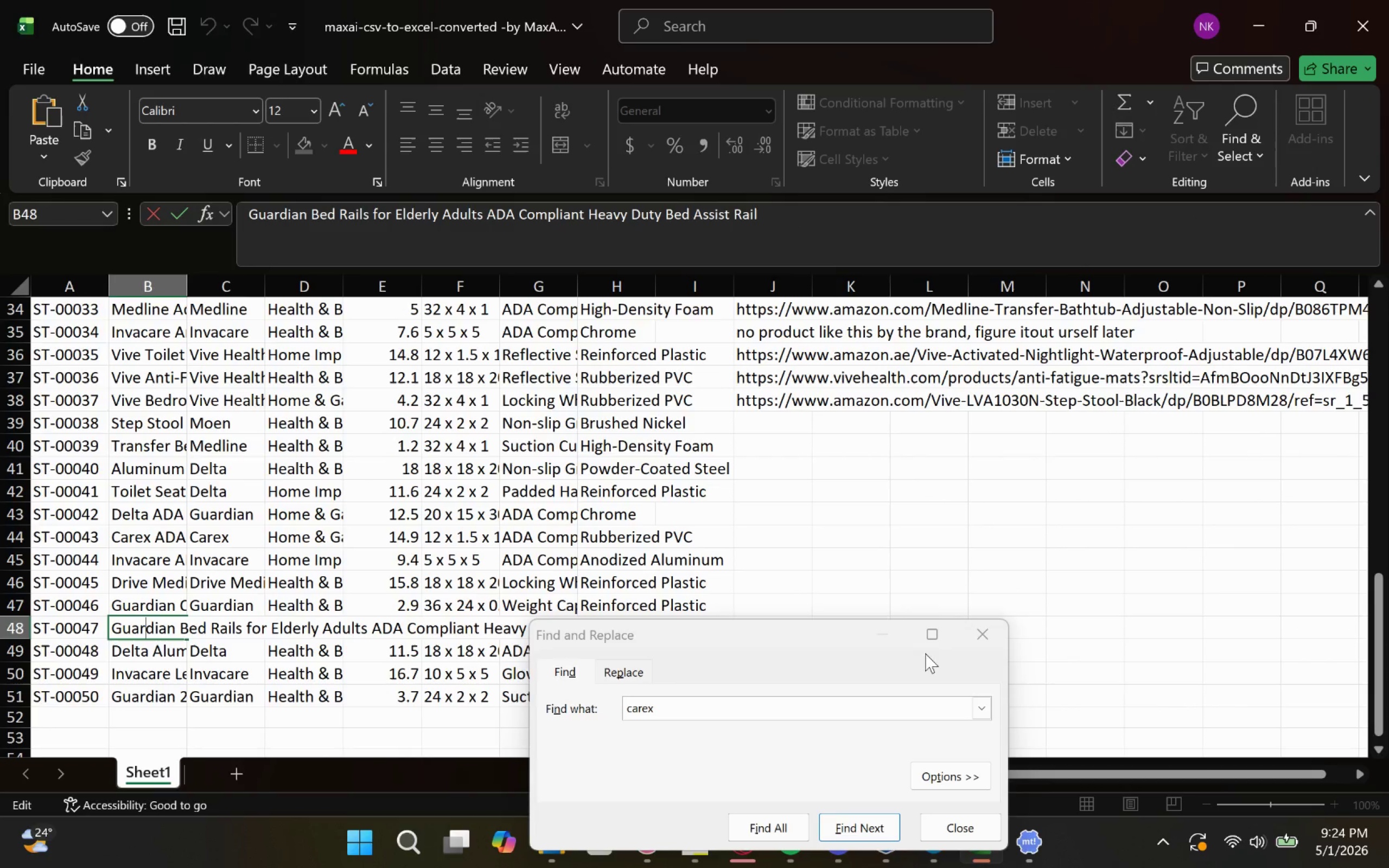 
left_click([993, 640])
 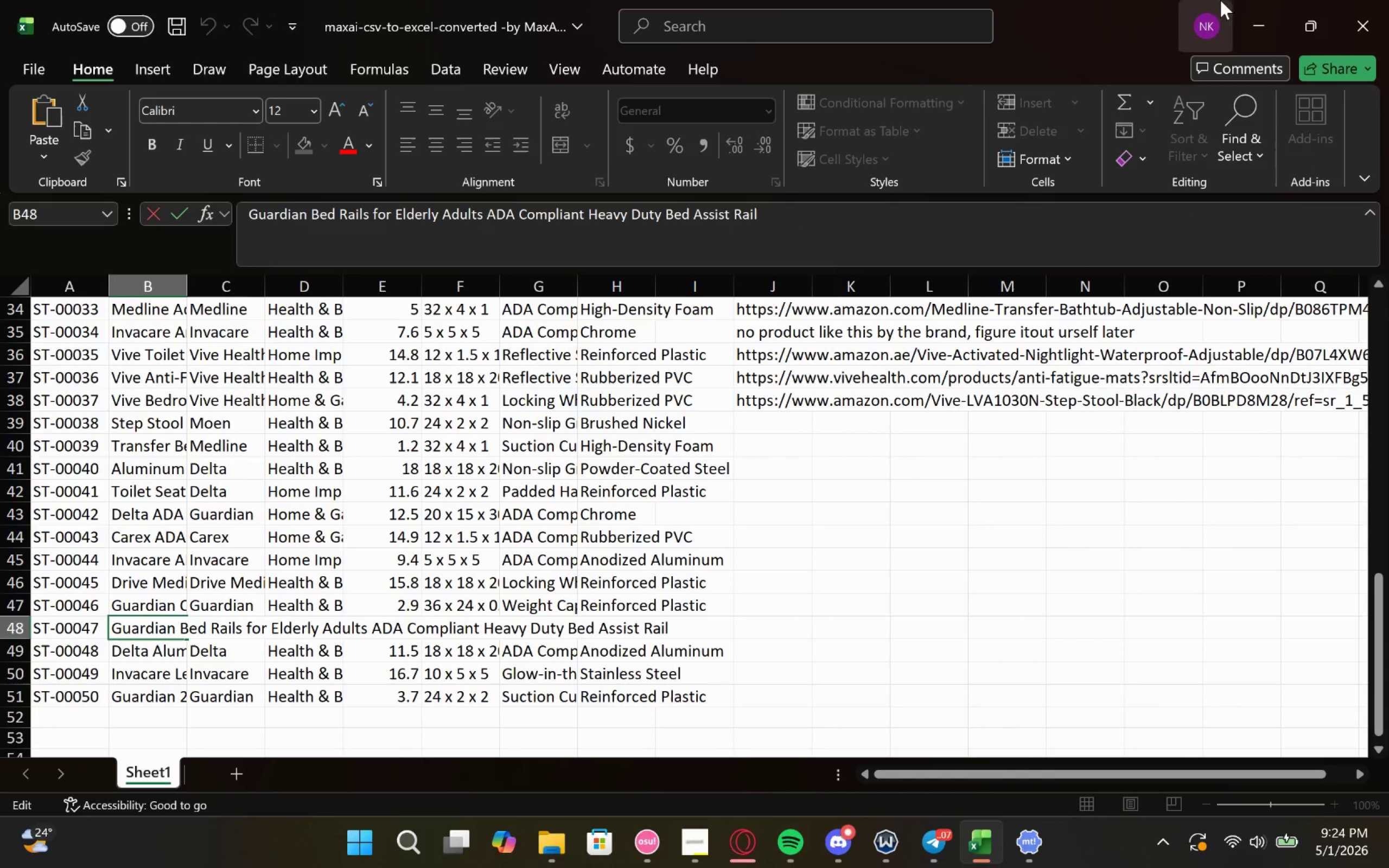 
left_click([1267, 6])
 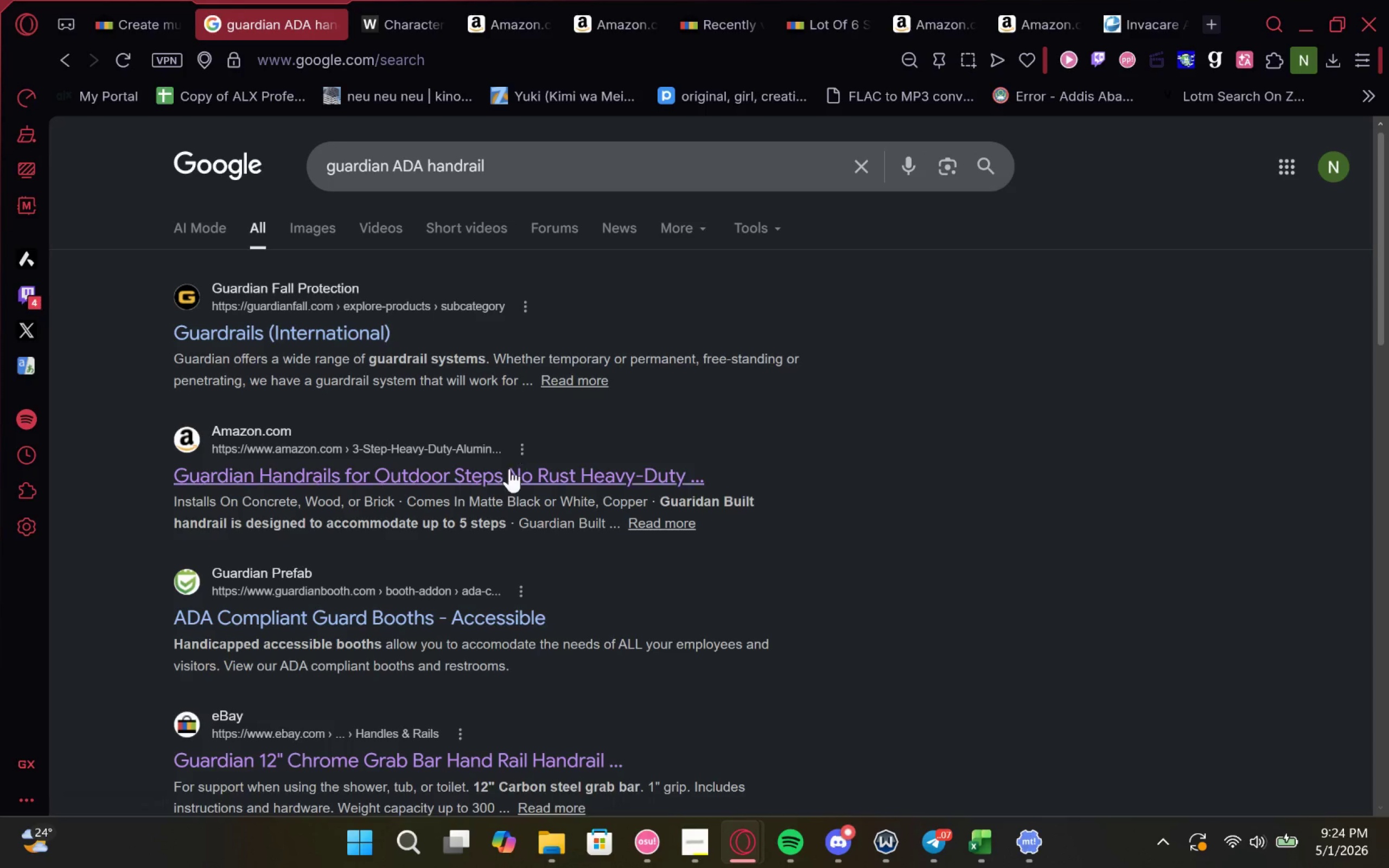 
left_click([544, 470])
 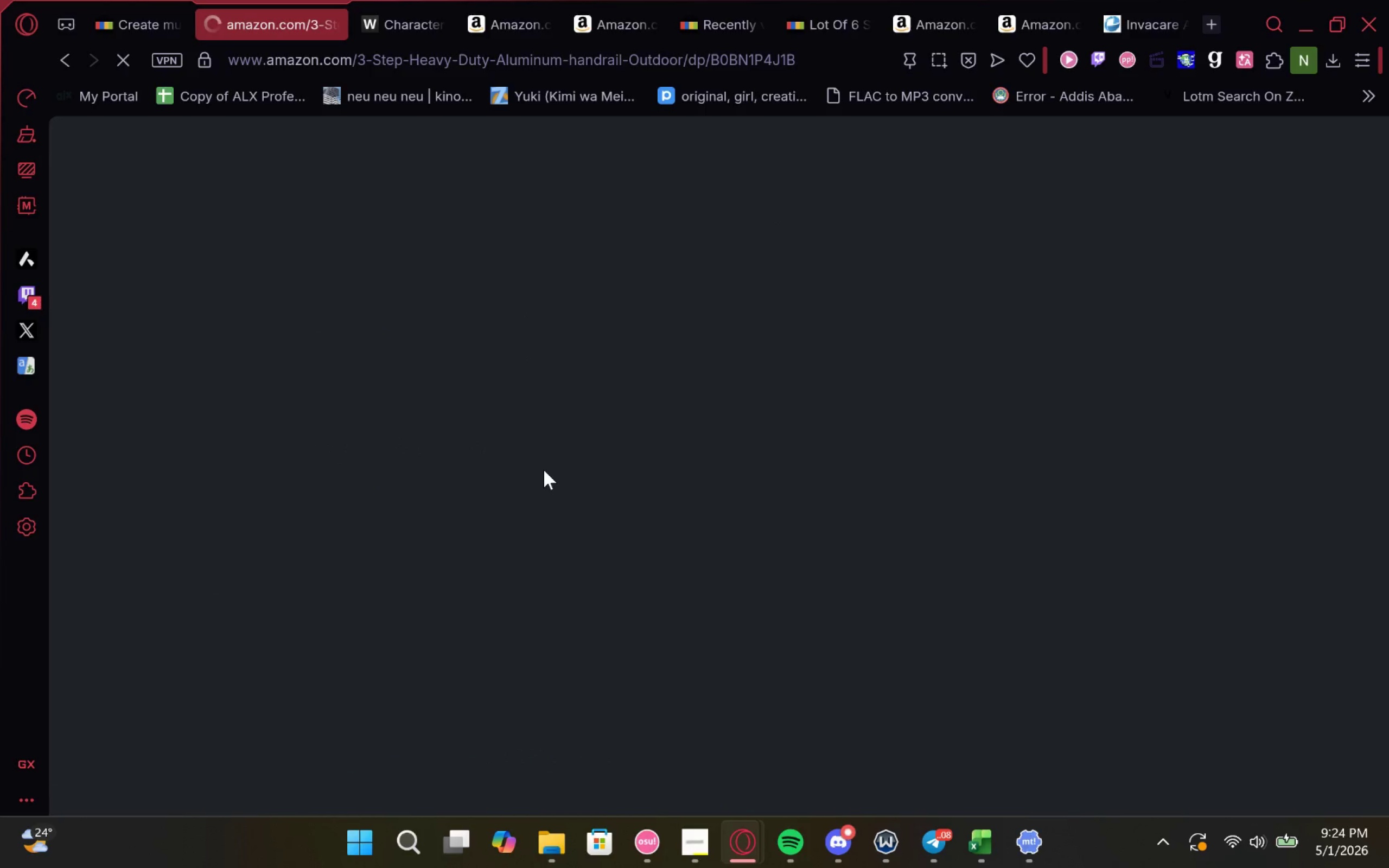 
mouse_move([499, 291])
 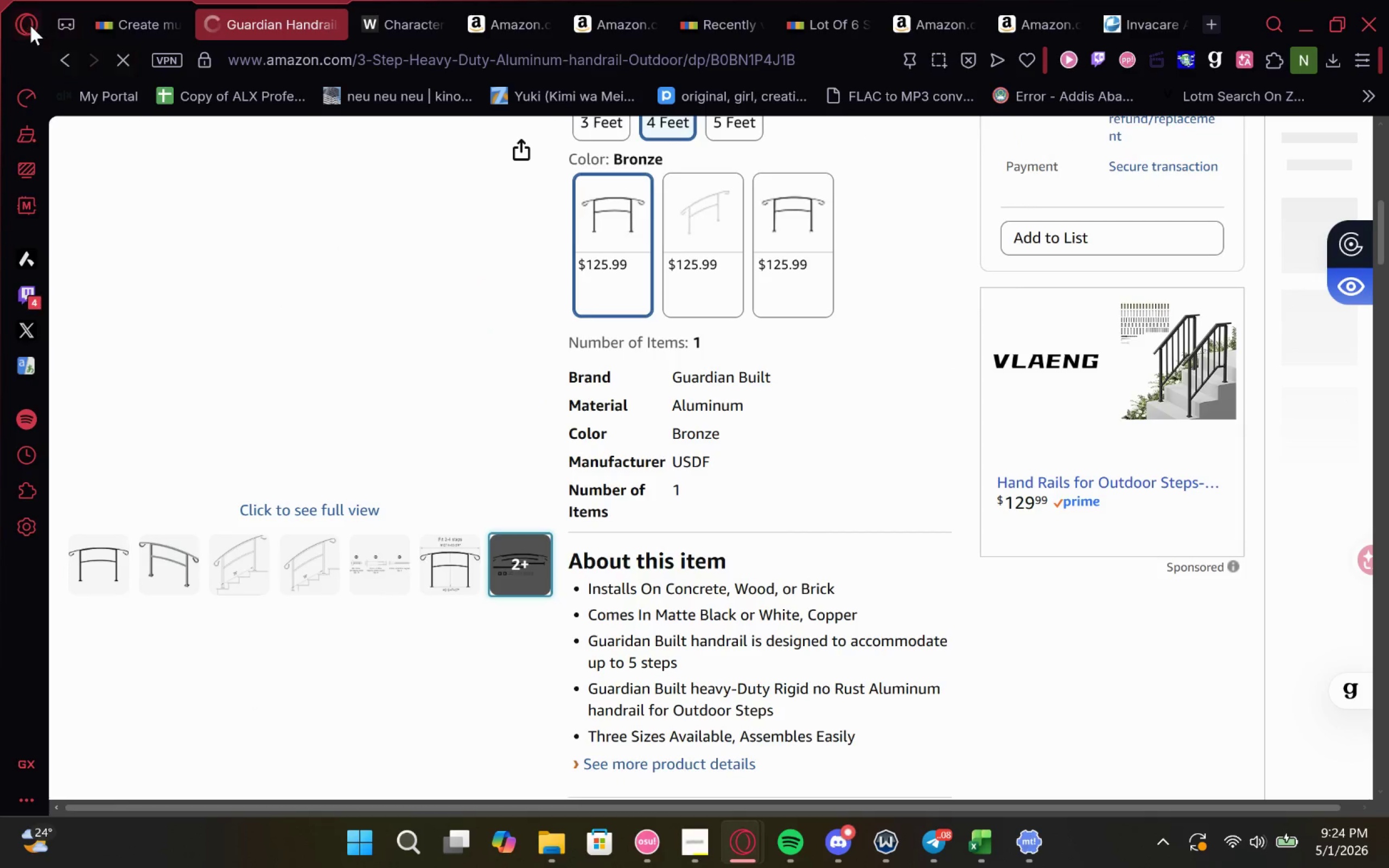 
left_click([65, 53])
 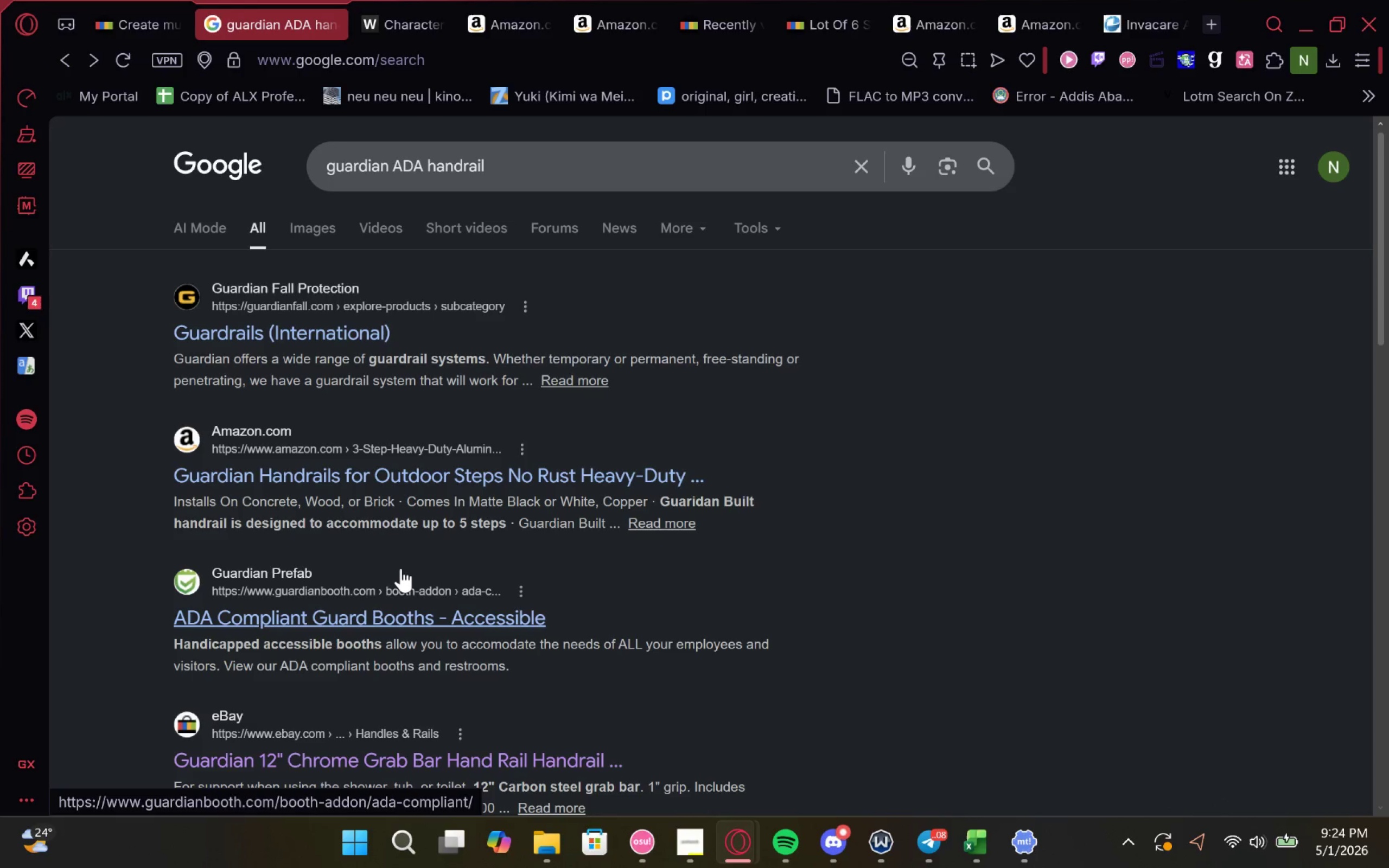 
left_click([449, 614])
 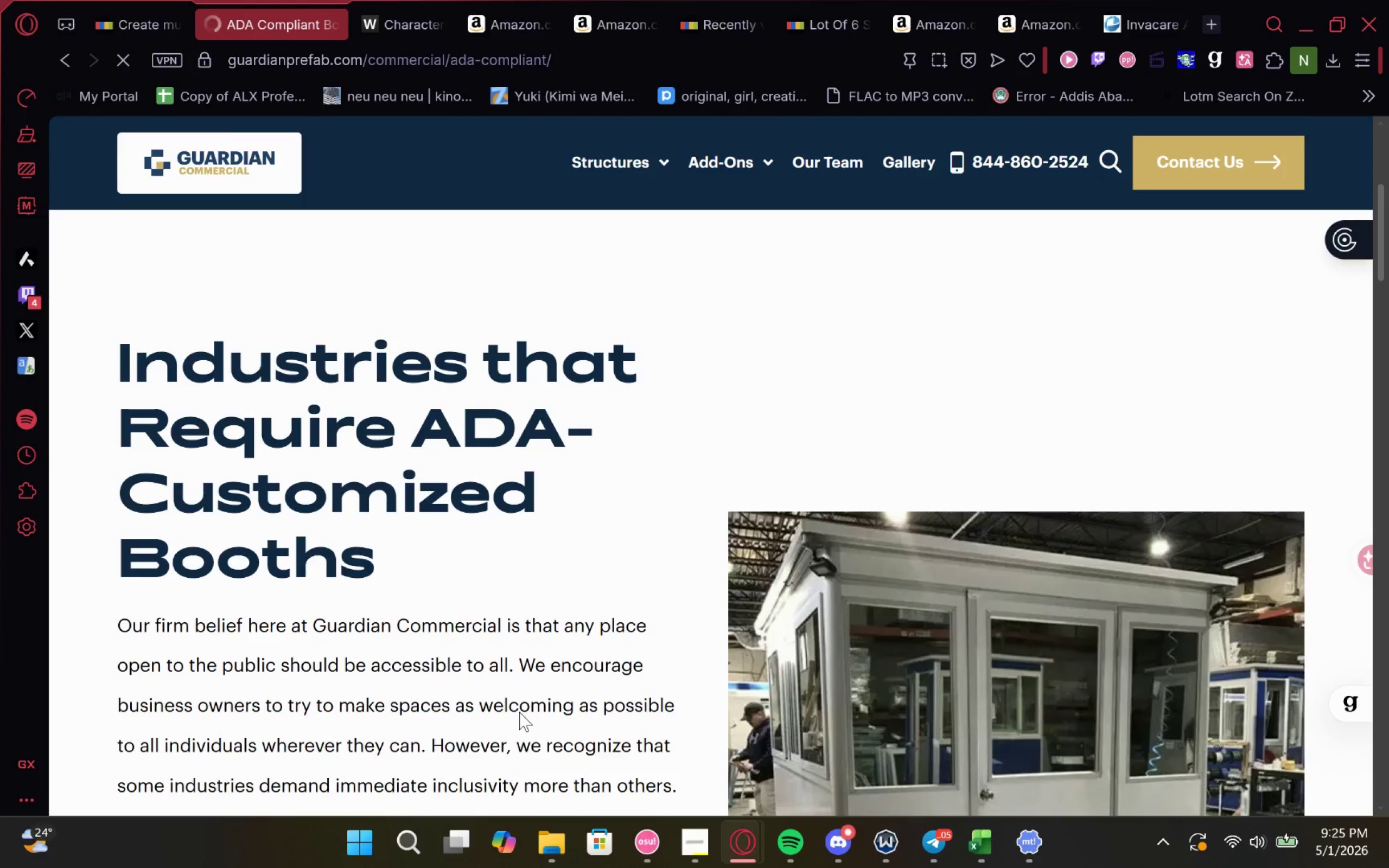 
wait(13.63)
 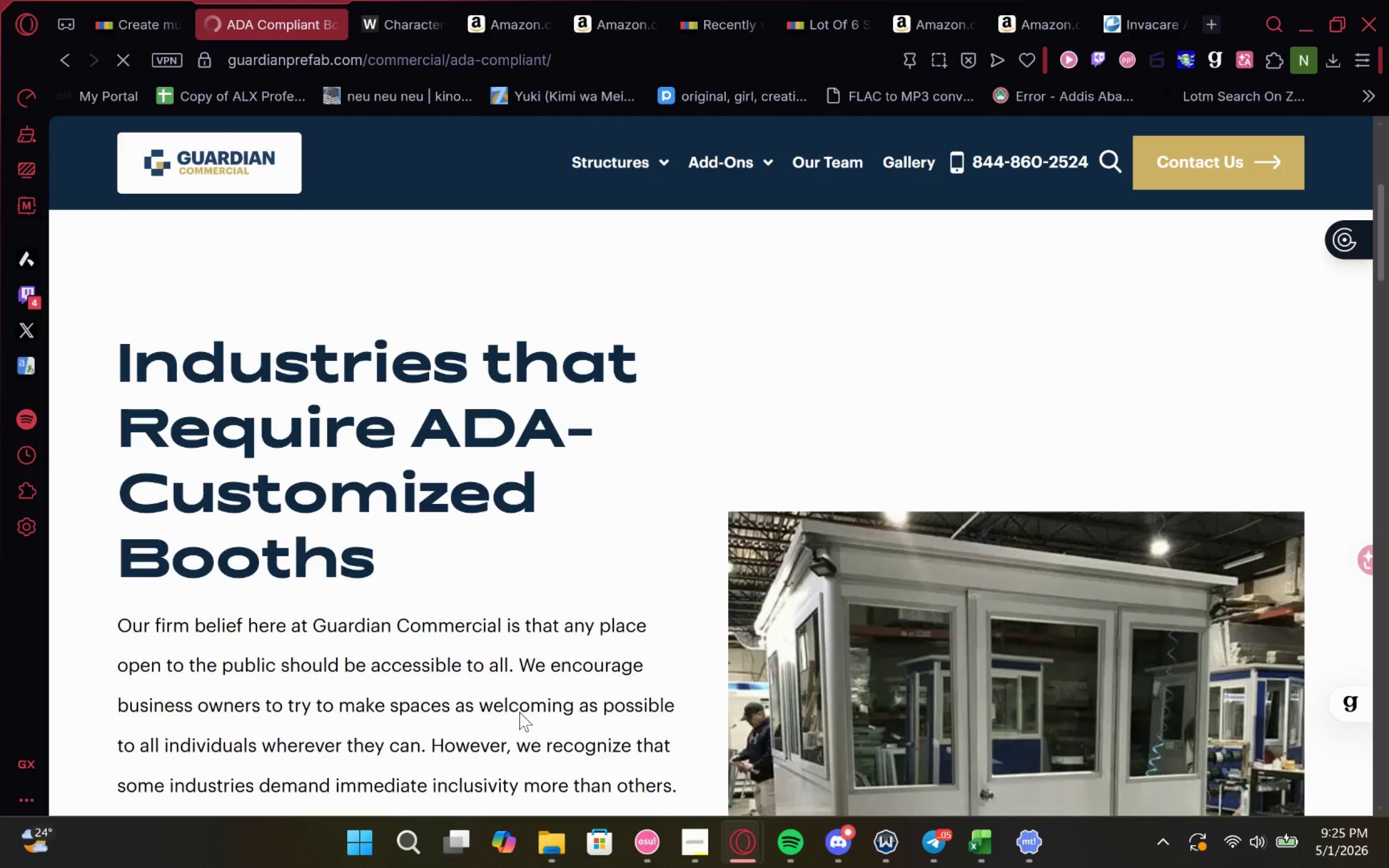 
left_click([62, 56])
 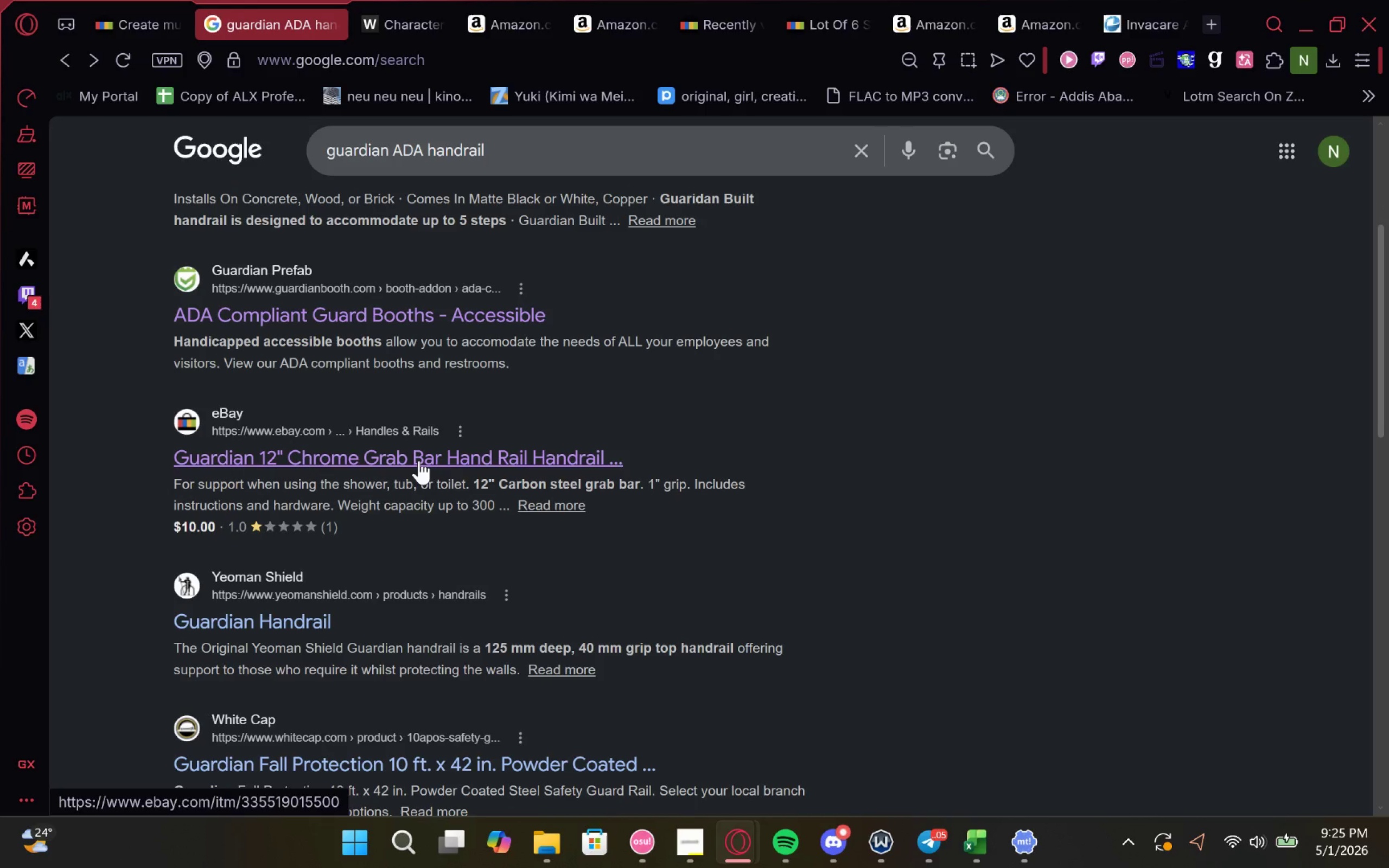 
left_click([291, 603])
 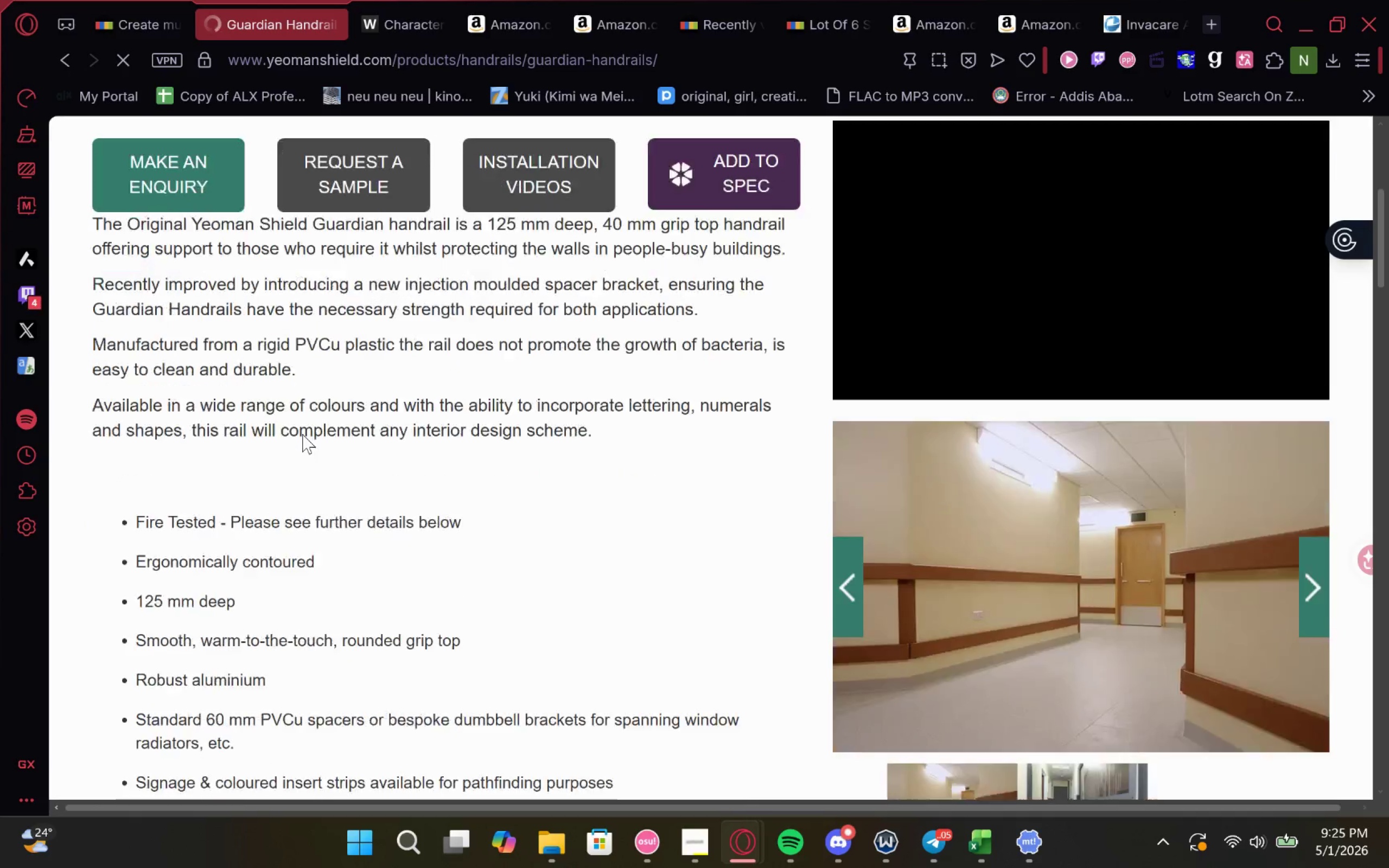 
wait(7.56)
 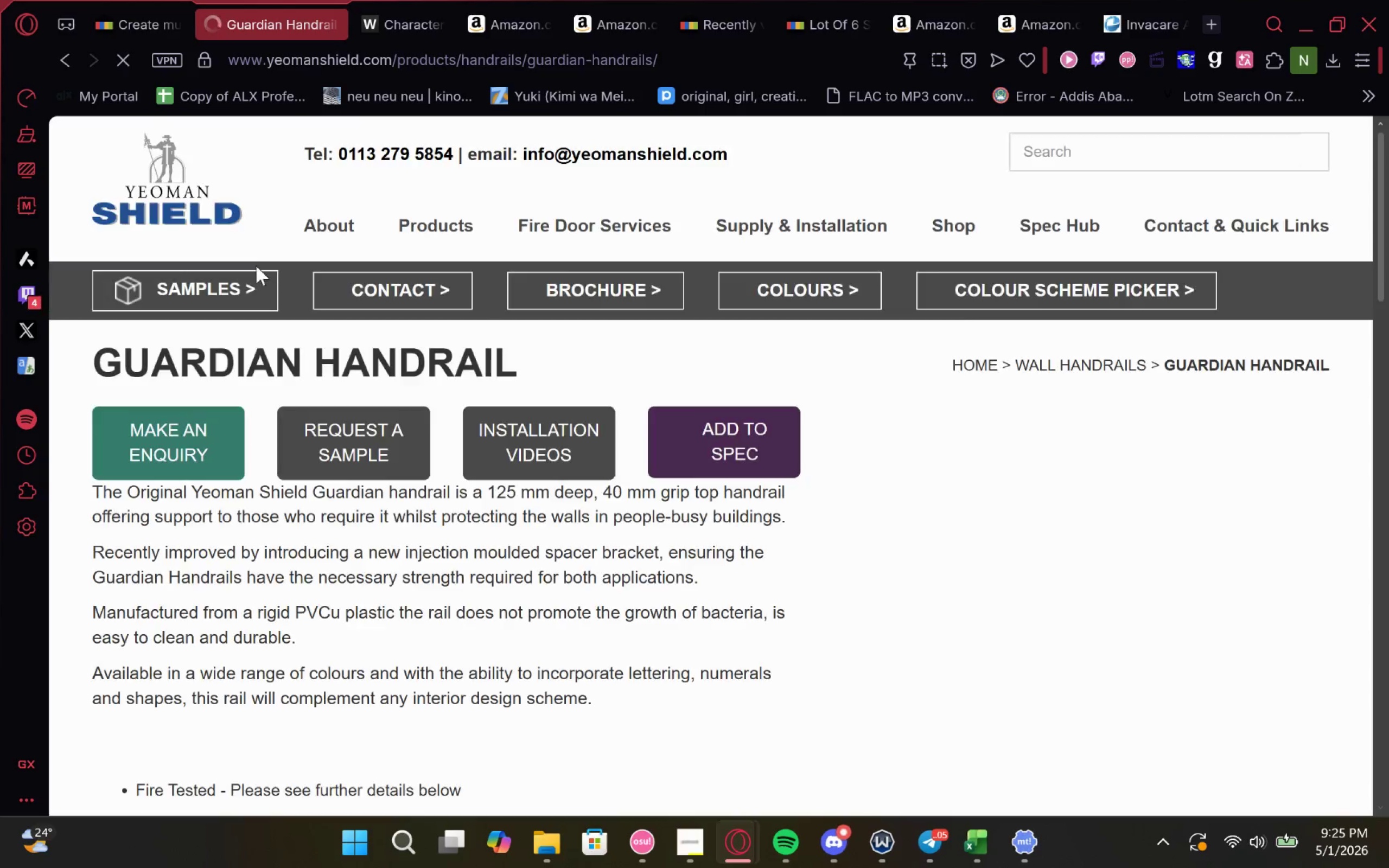 
left_click([63, 51])
 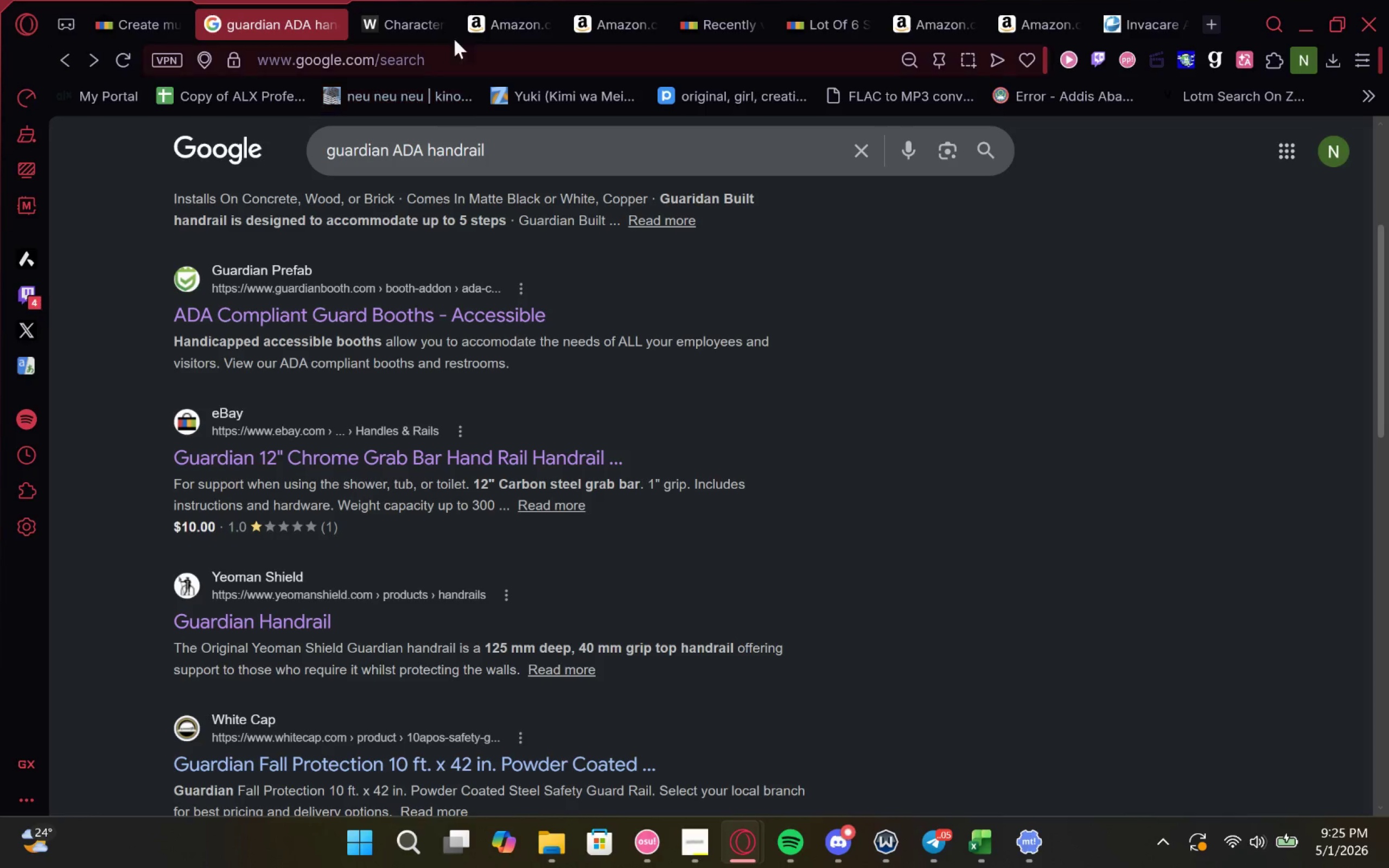 
left_click([410, 23])
 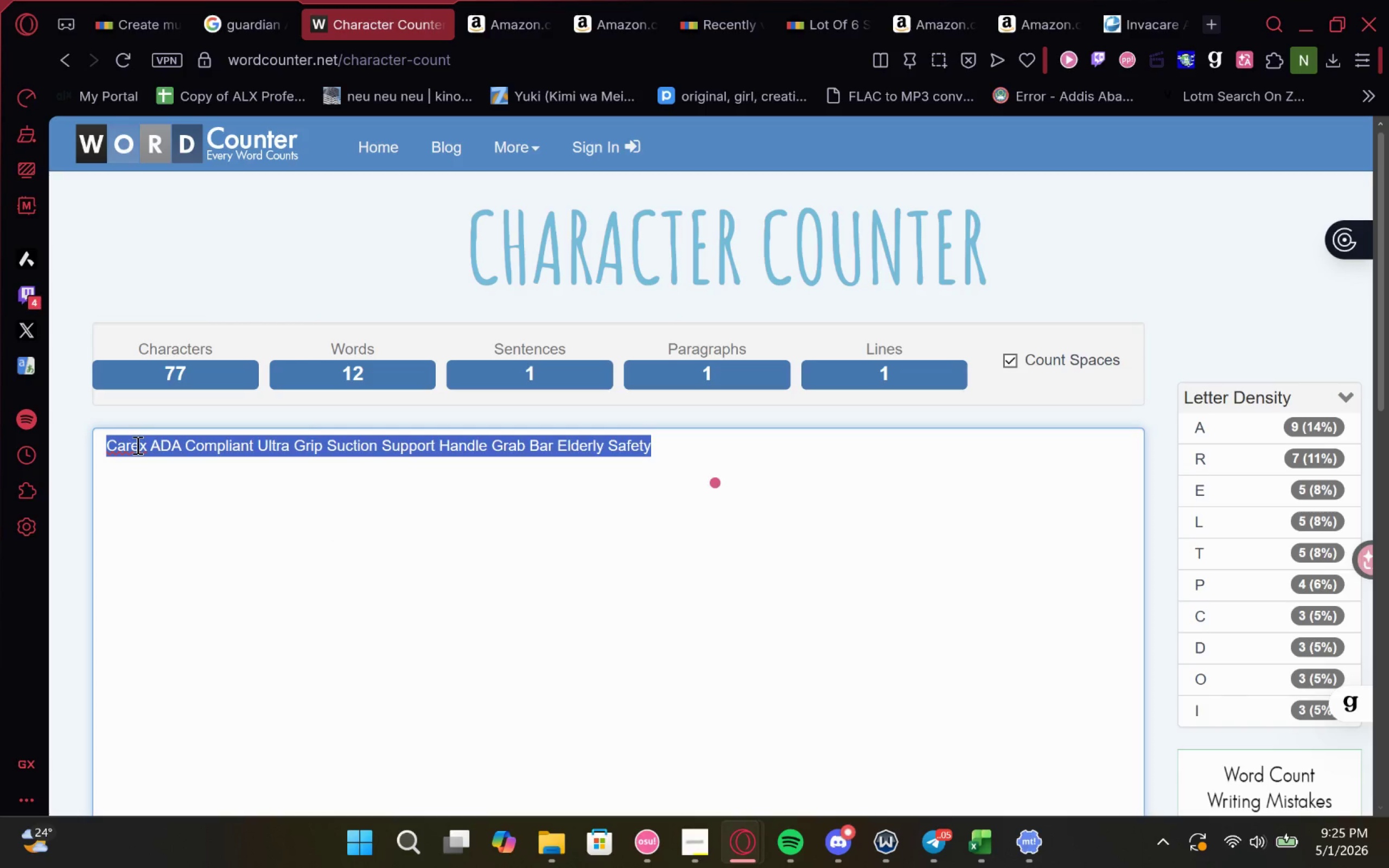 
double_click([136, 445])
 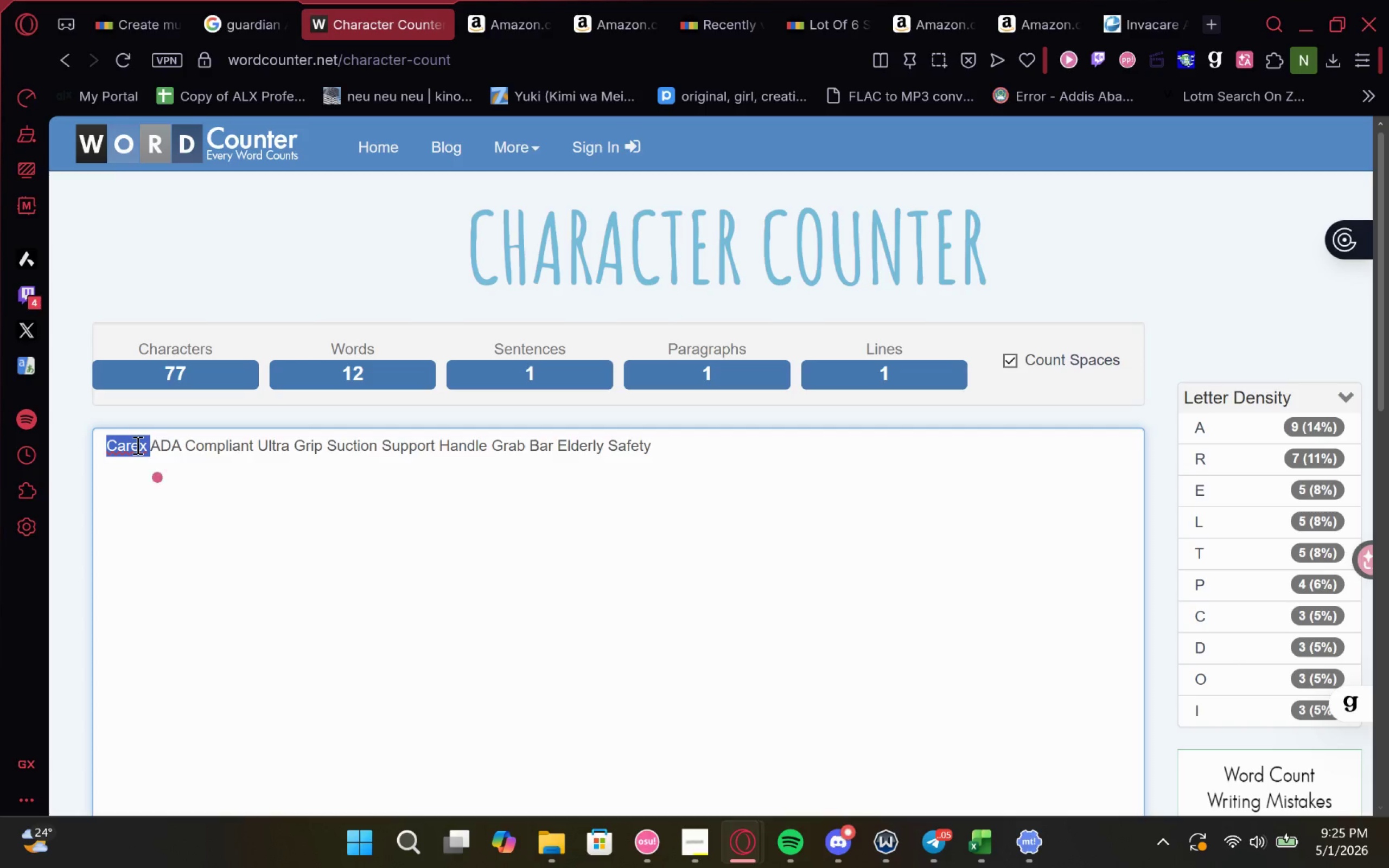 
triple_click([136, 445])
 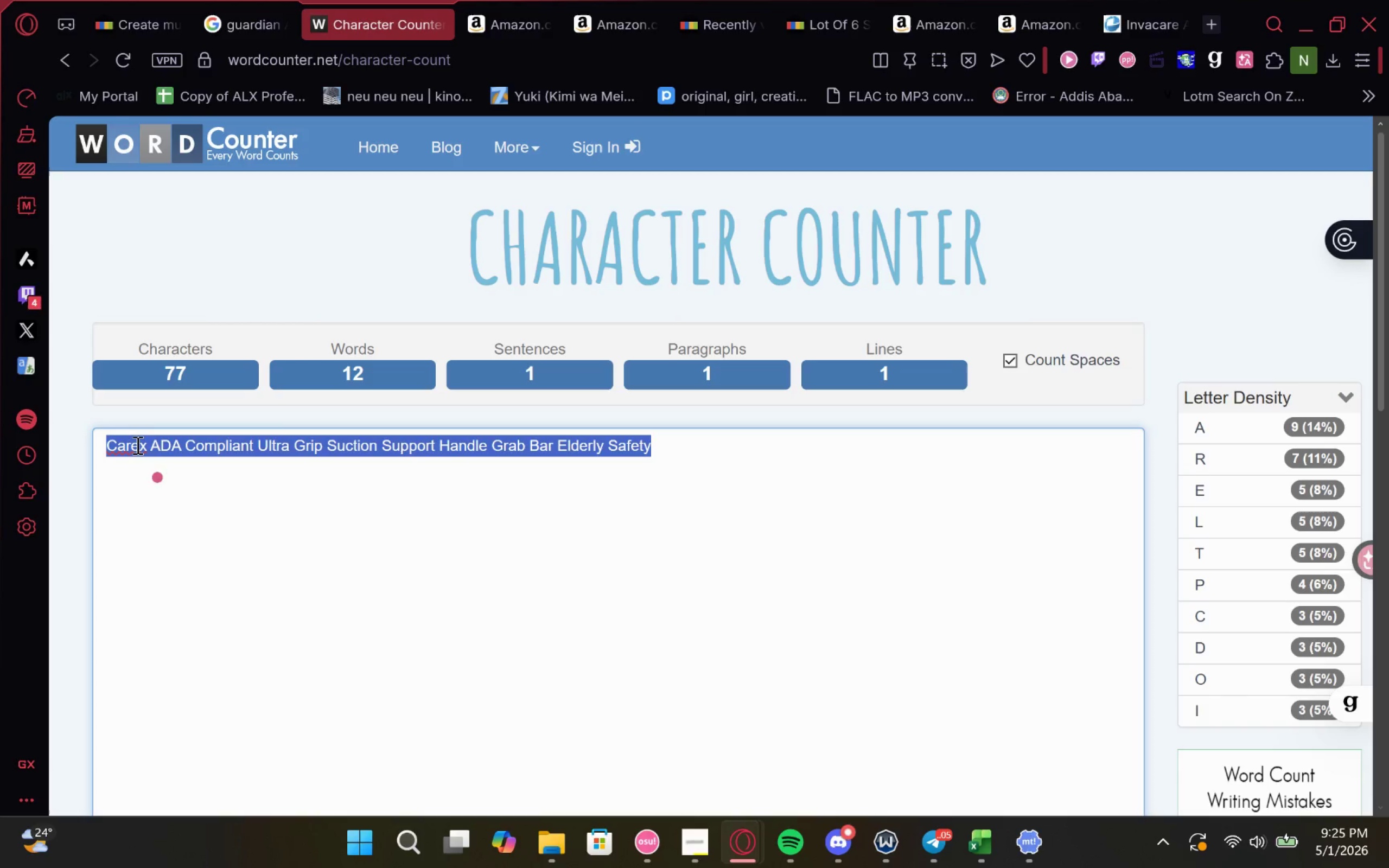 
double_click([136, 445])
 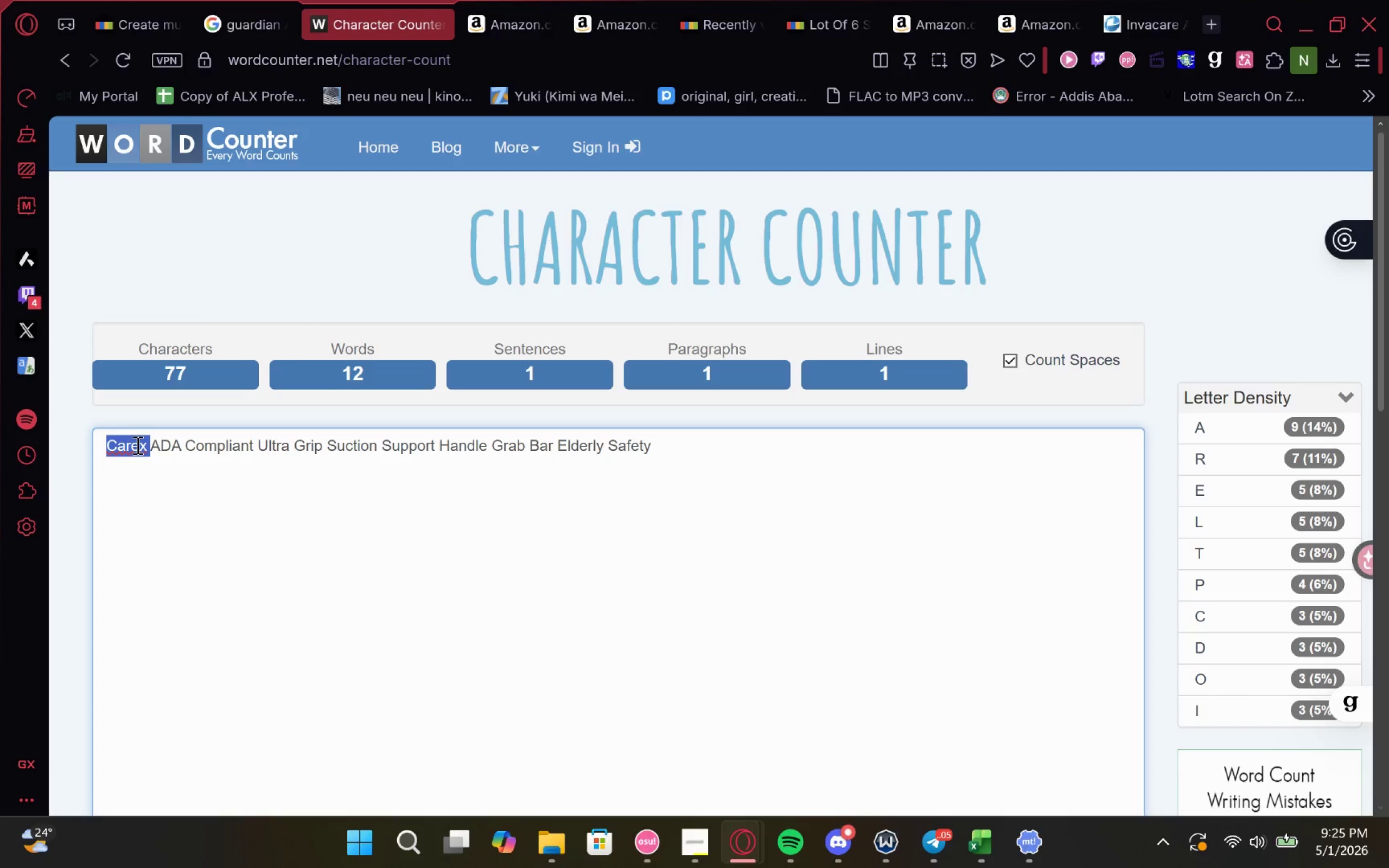 
type(Guardian )
 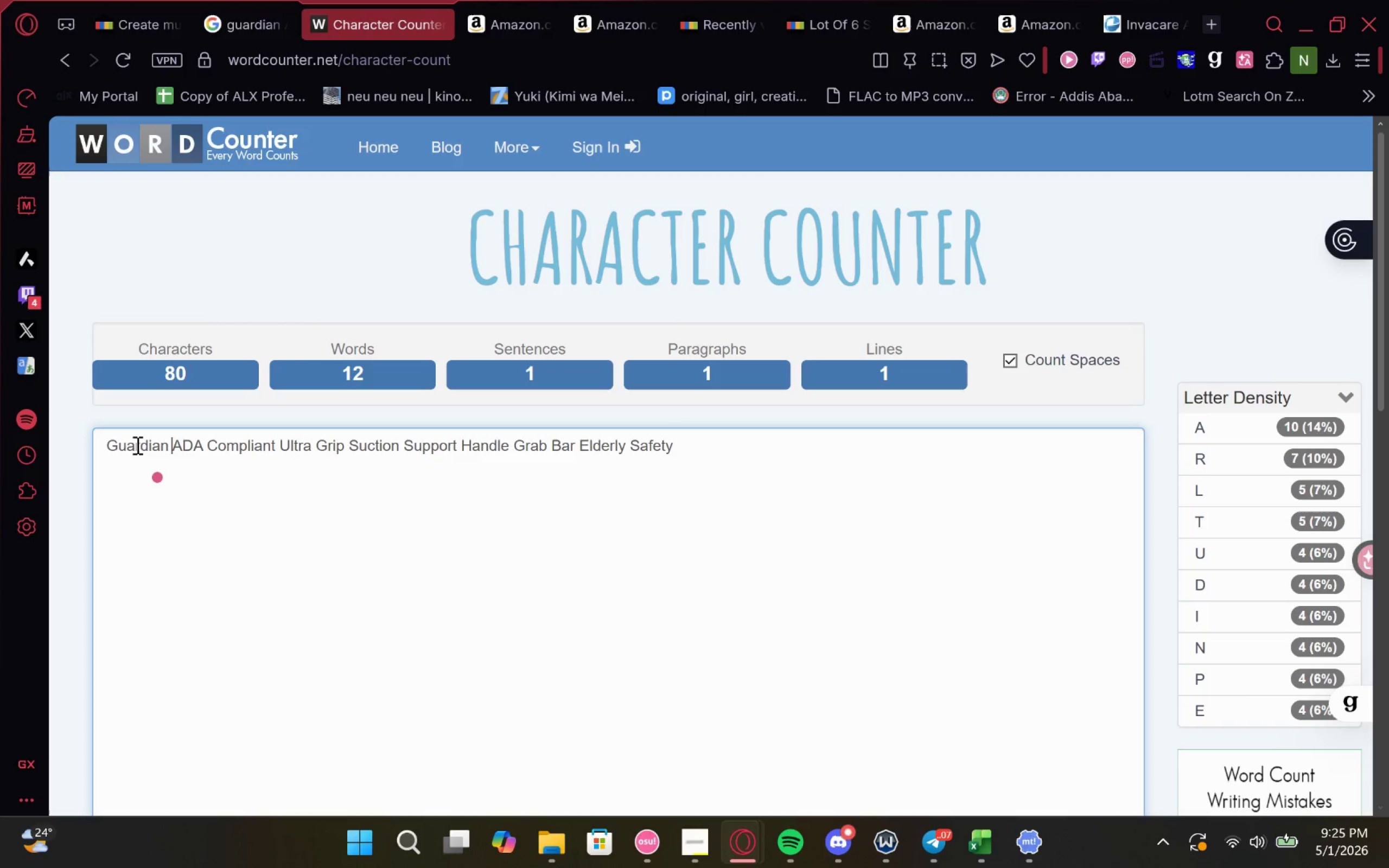 
key(Control+A)
 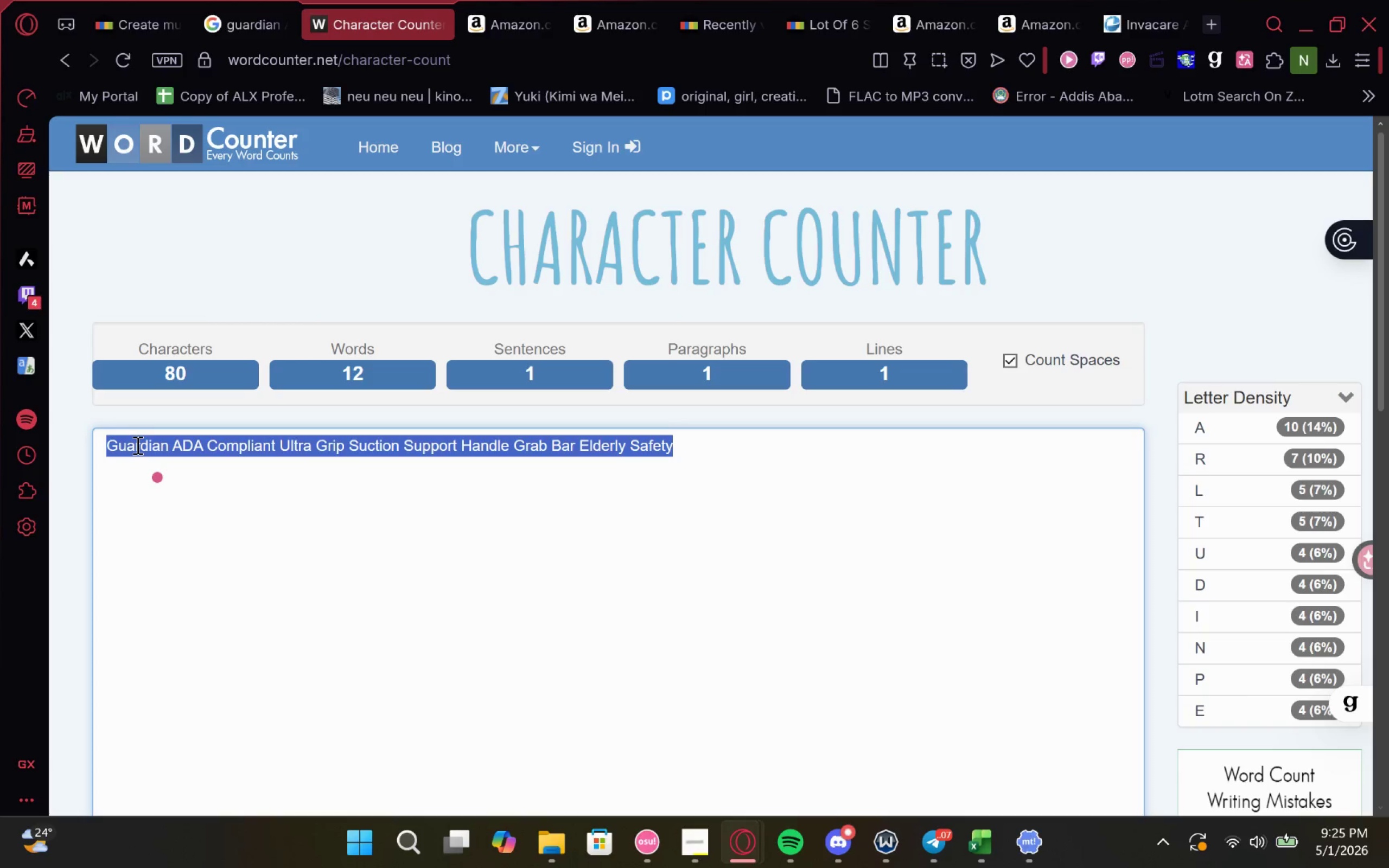 
key(Control+C)
 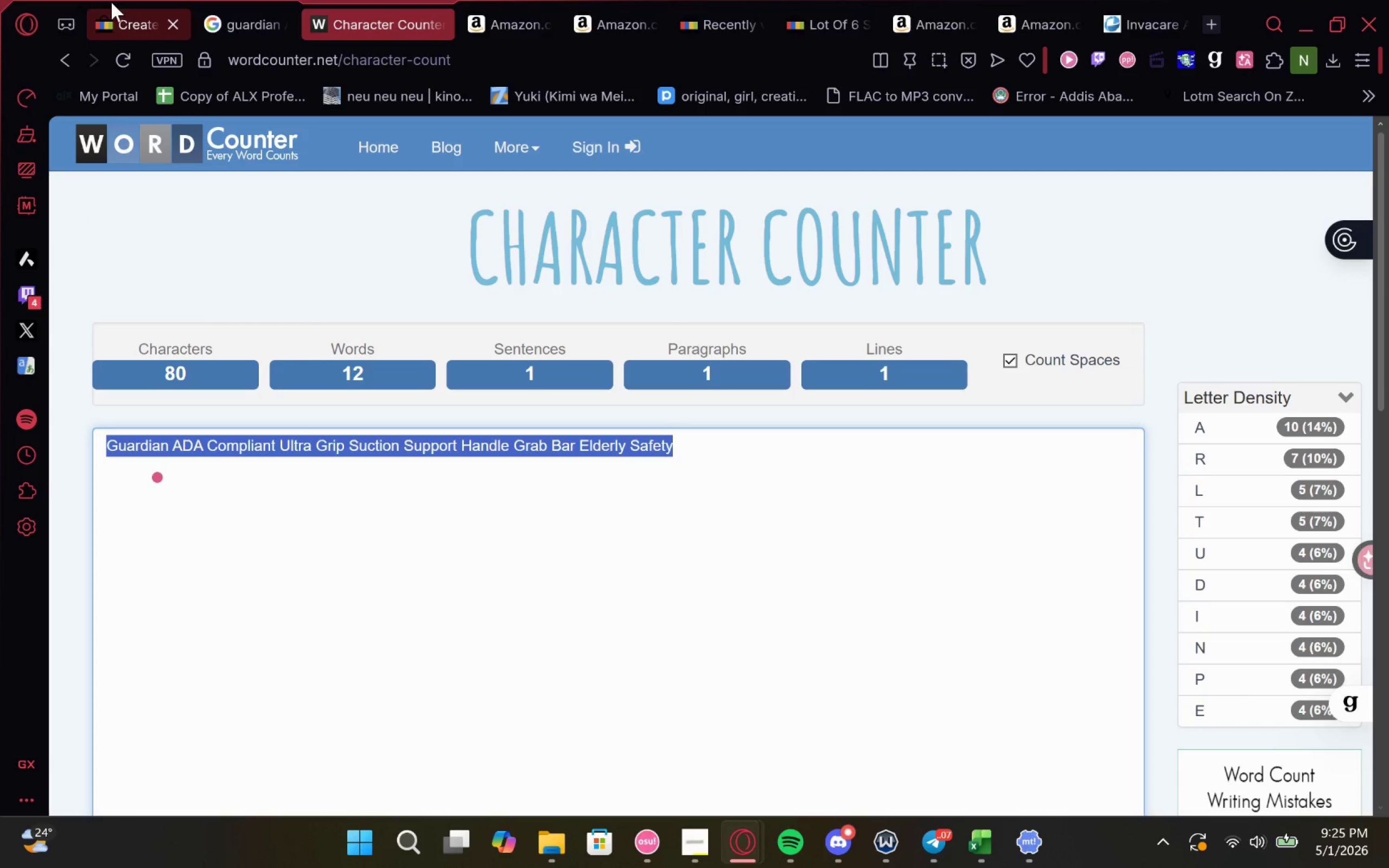 
left_click([112, 2])
 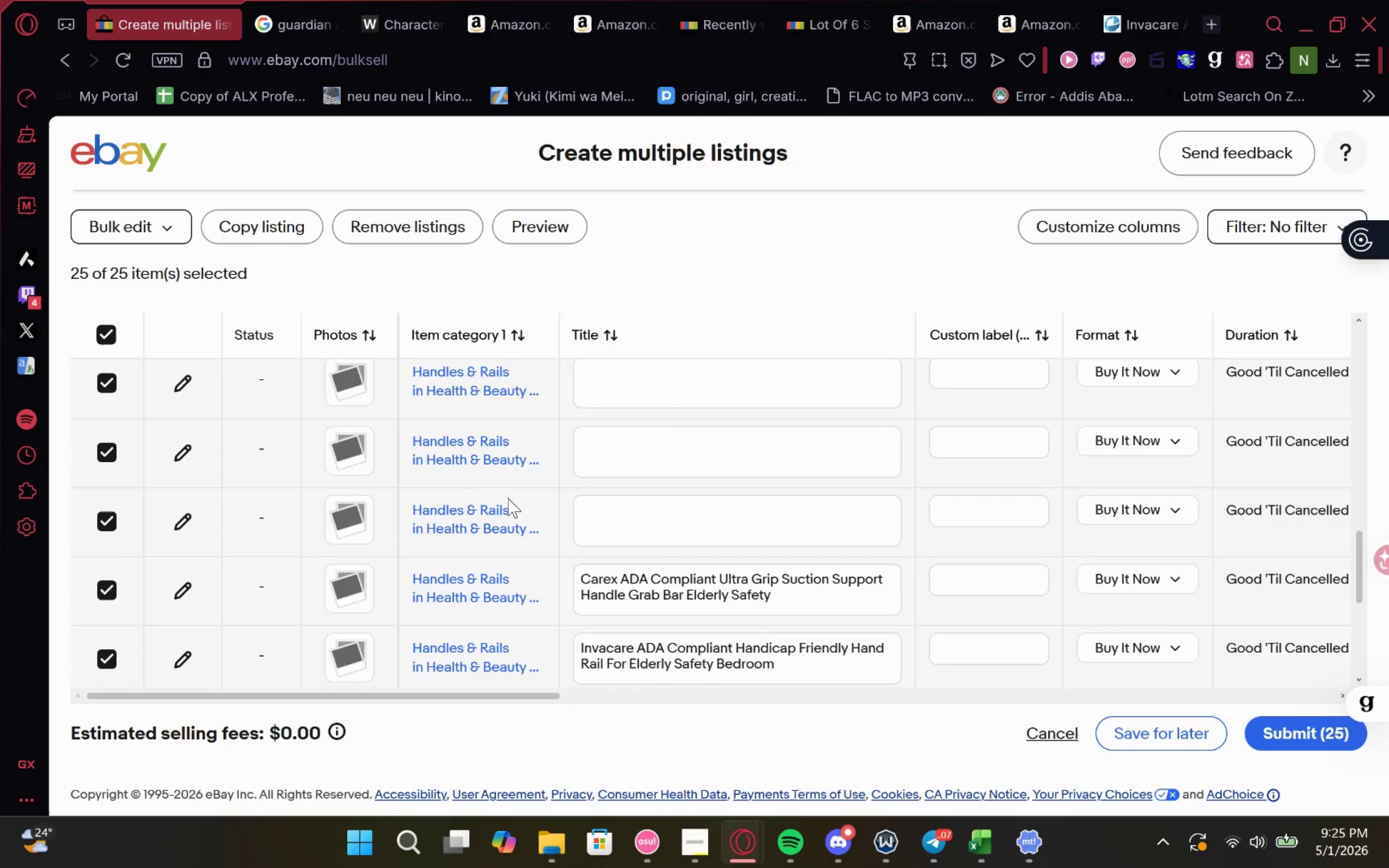 
mouse_move([671, 635])
 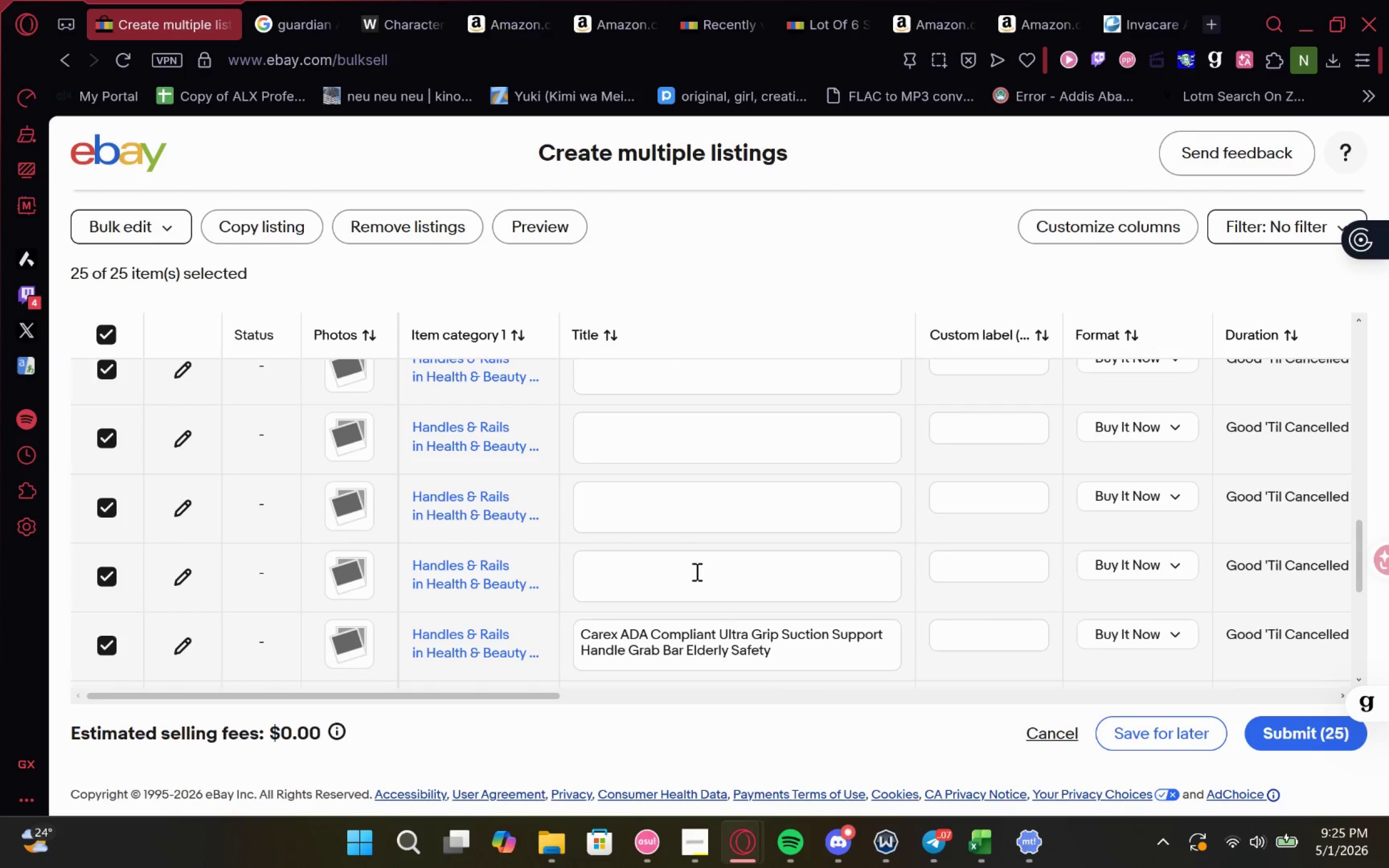 
left_click([696, 571])
 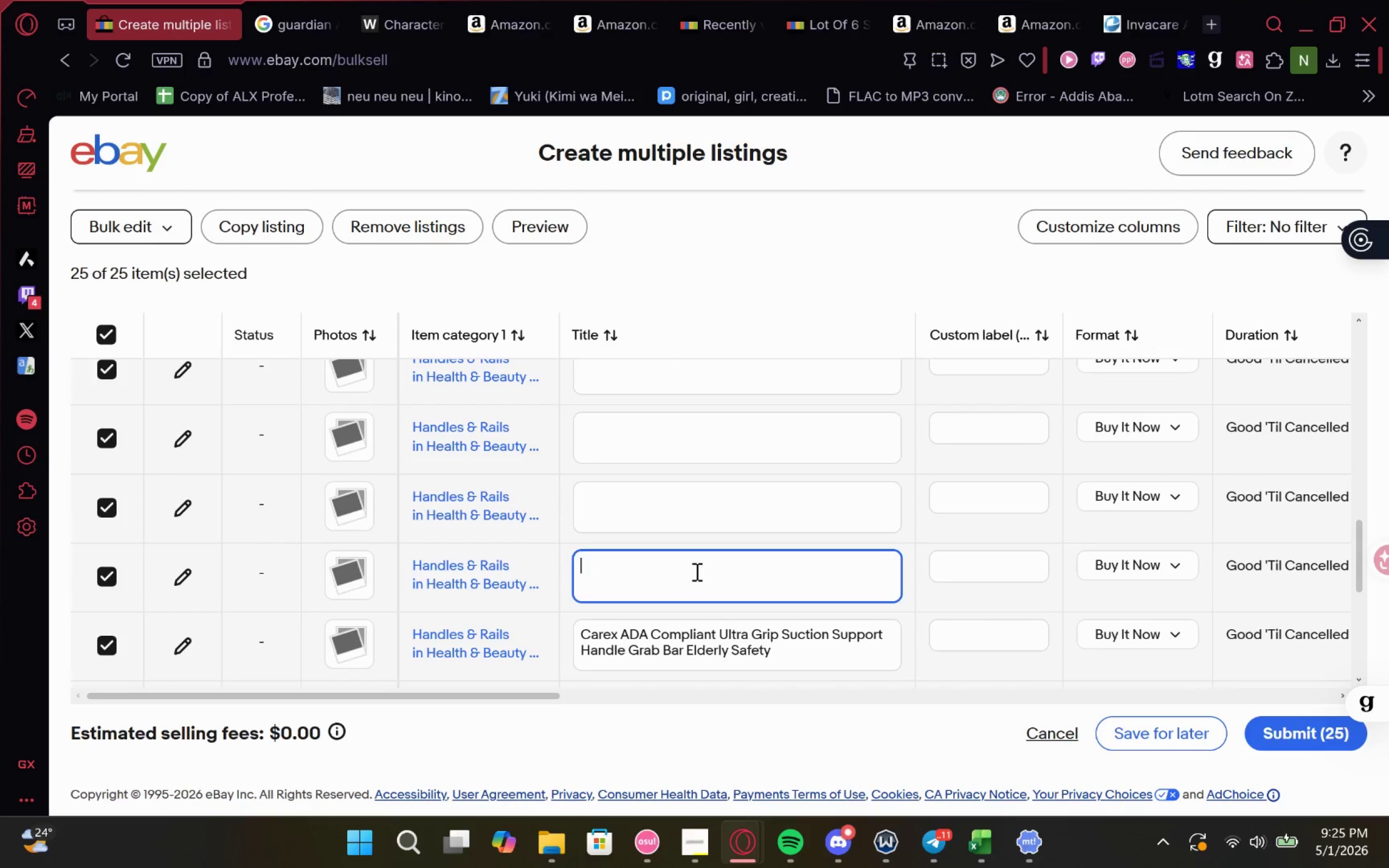 
hold_key(key=ControlLeft, duration=0.47)
 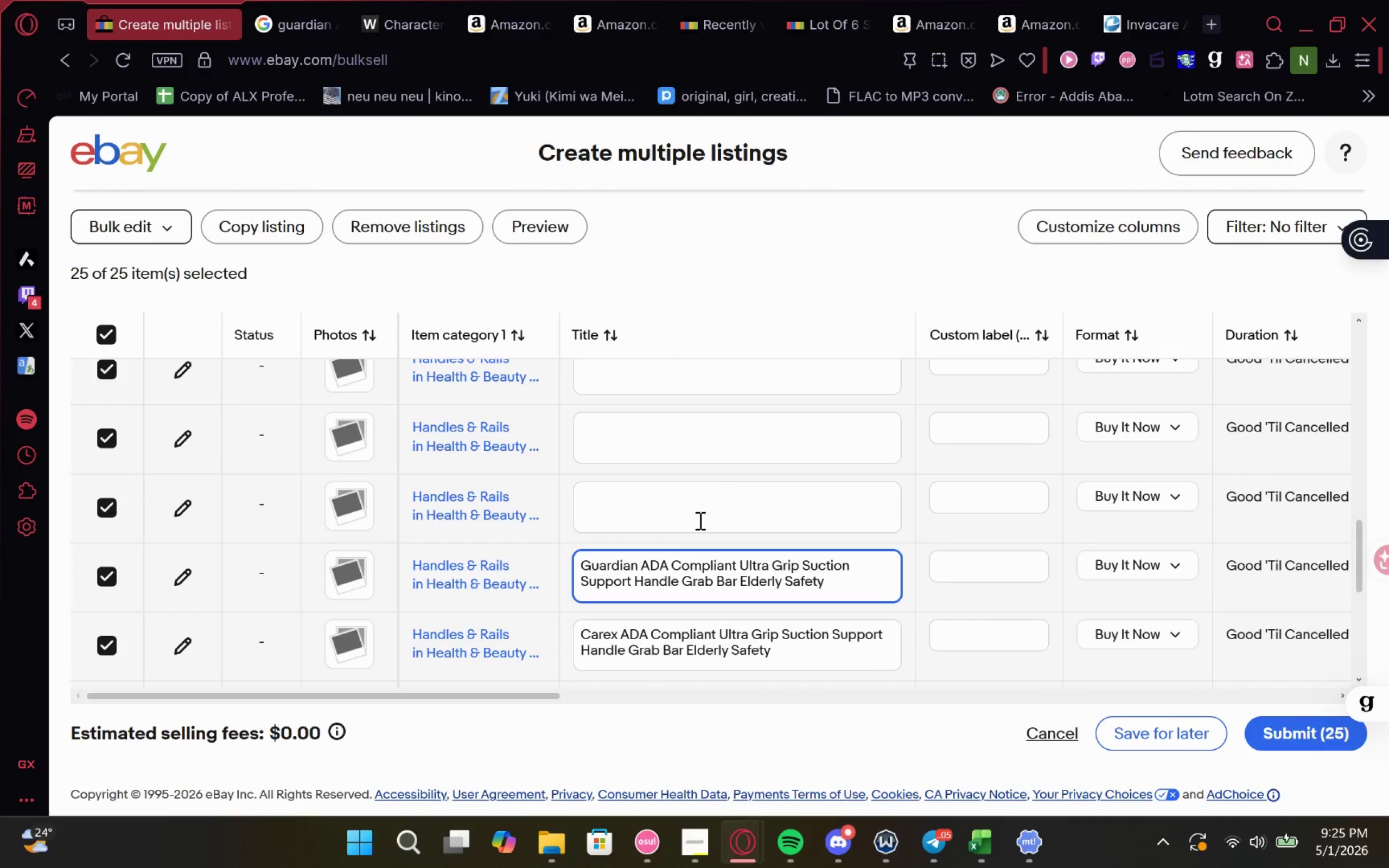 
key(V)
 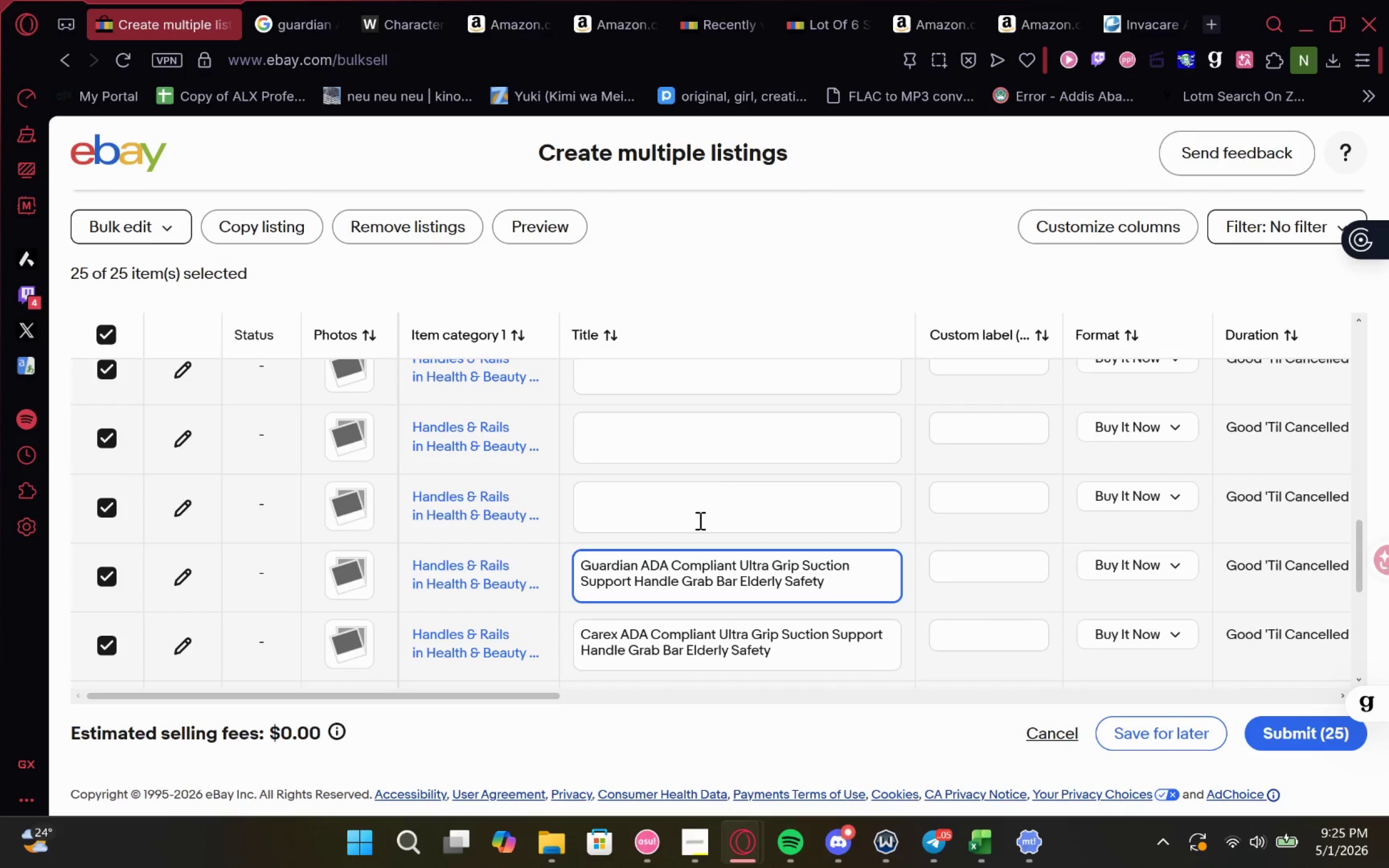 
left_click([699, 520])
 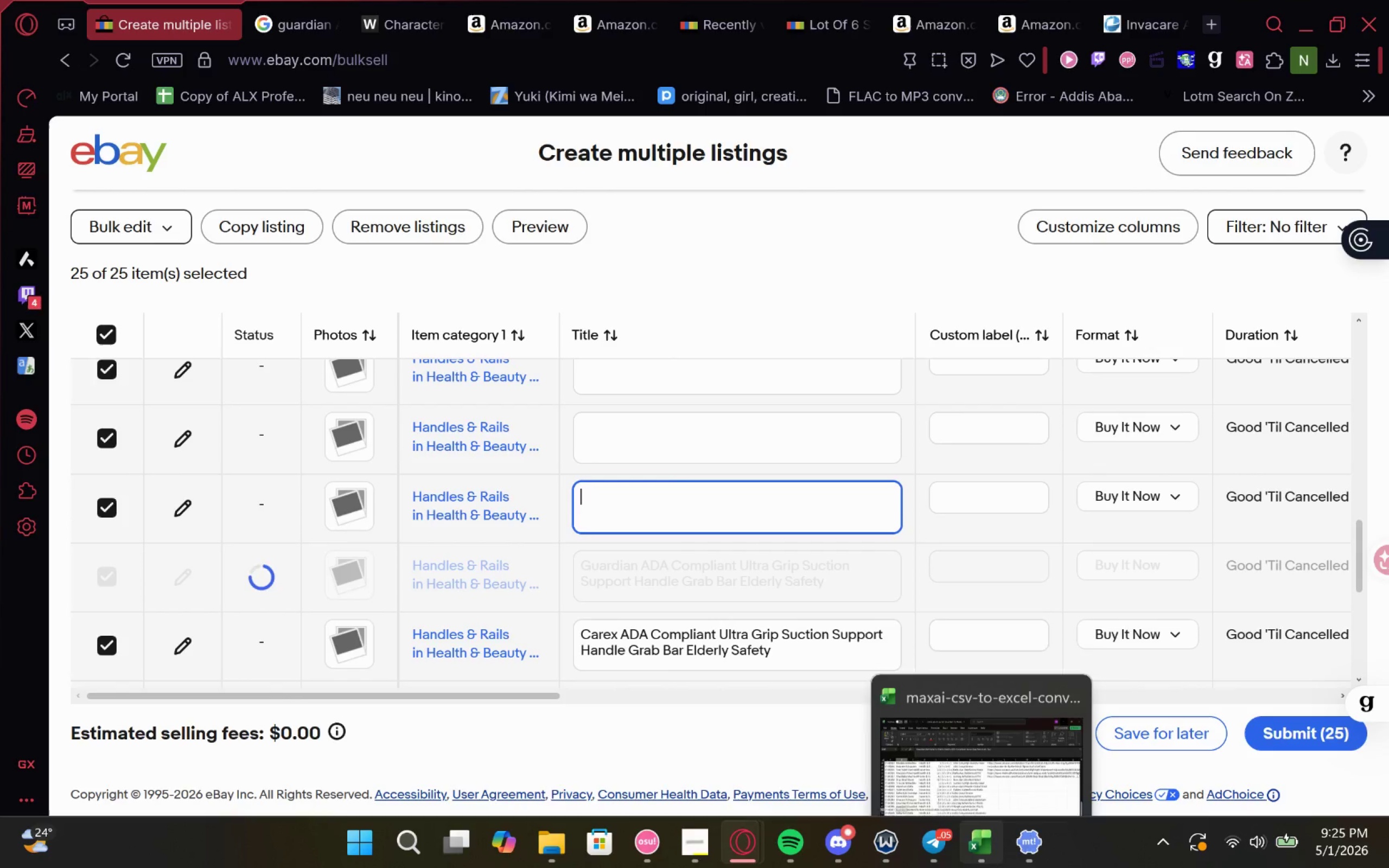 
left_click([980, 854])
 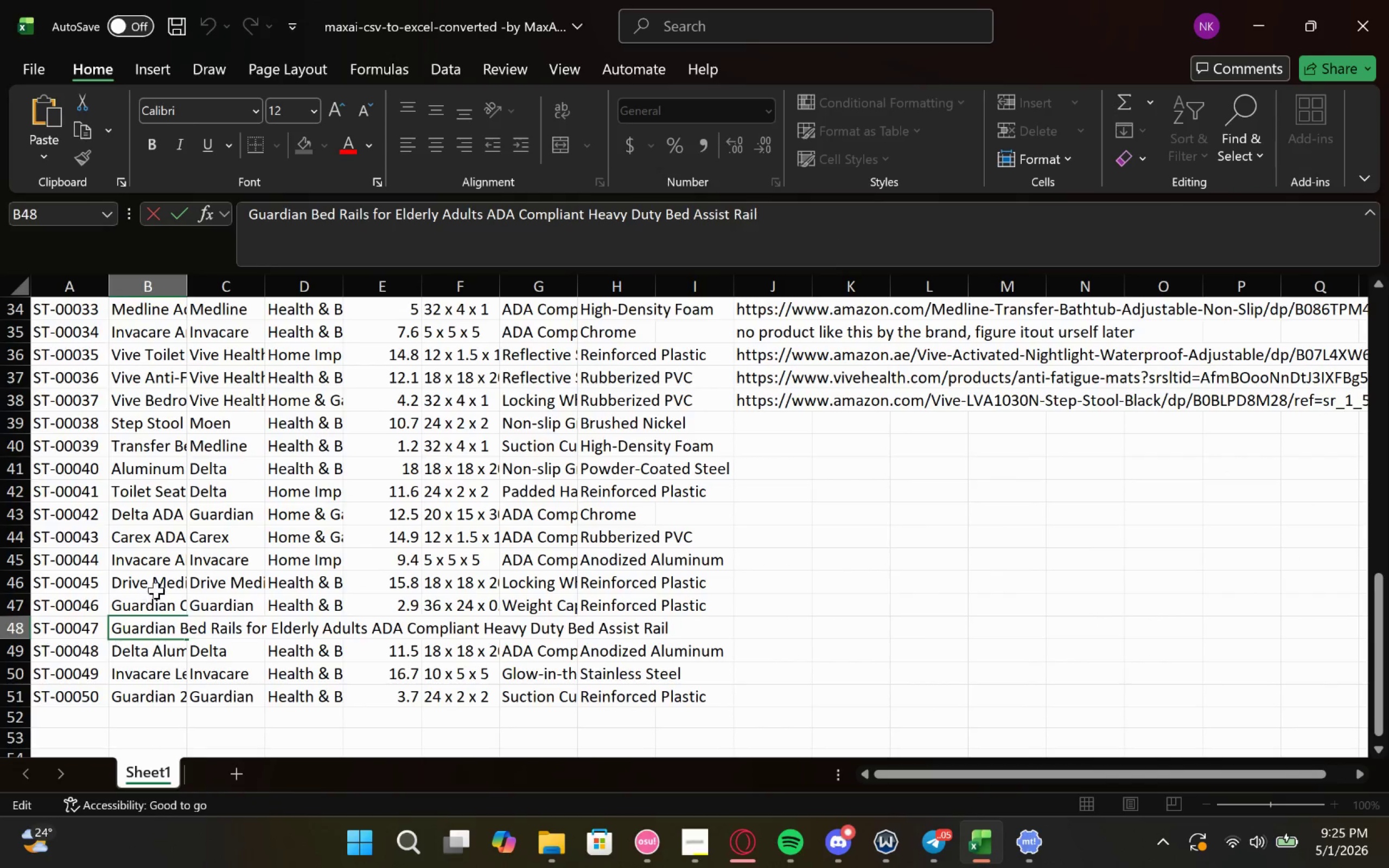 
left_click([151, 607])
 